 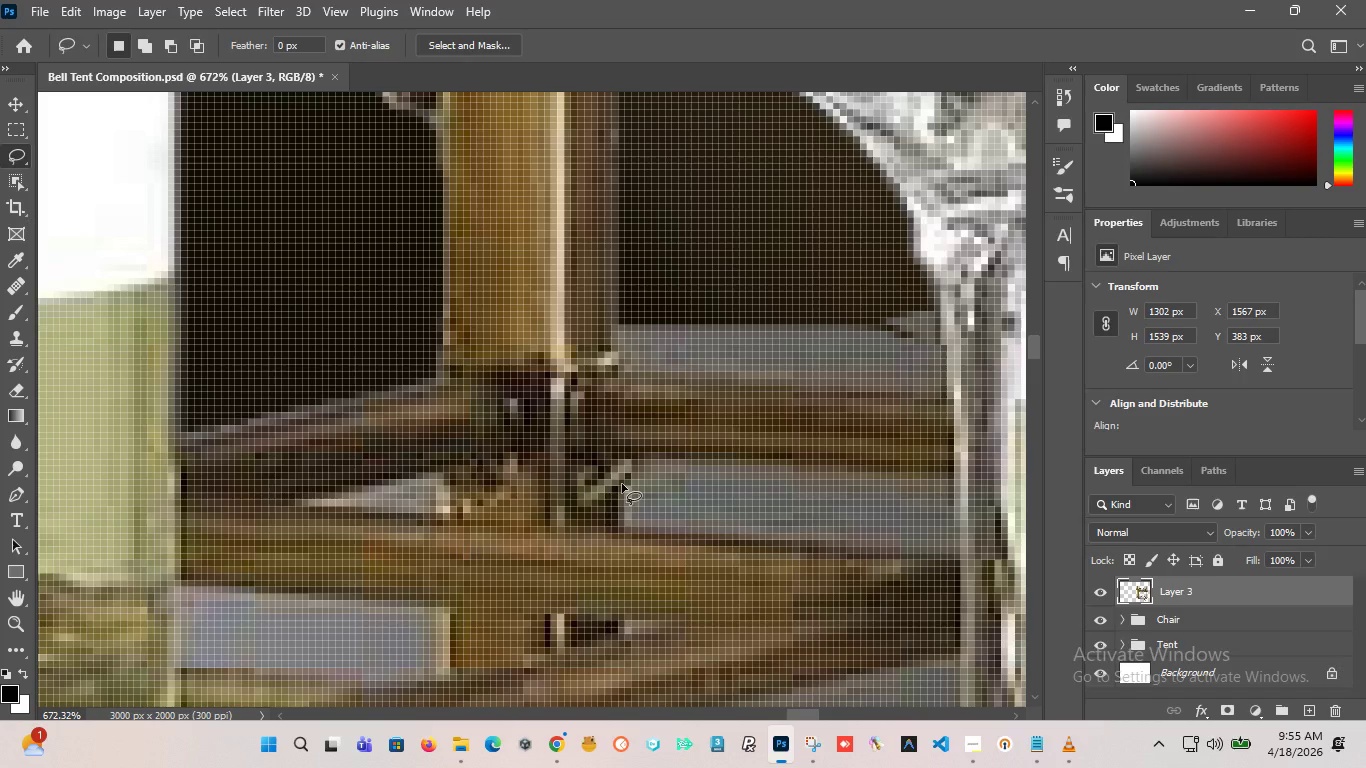 
scroll: coordinate [654, 510], scroll_direction: down, amount: 41.0
 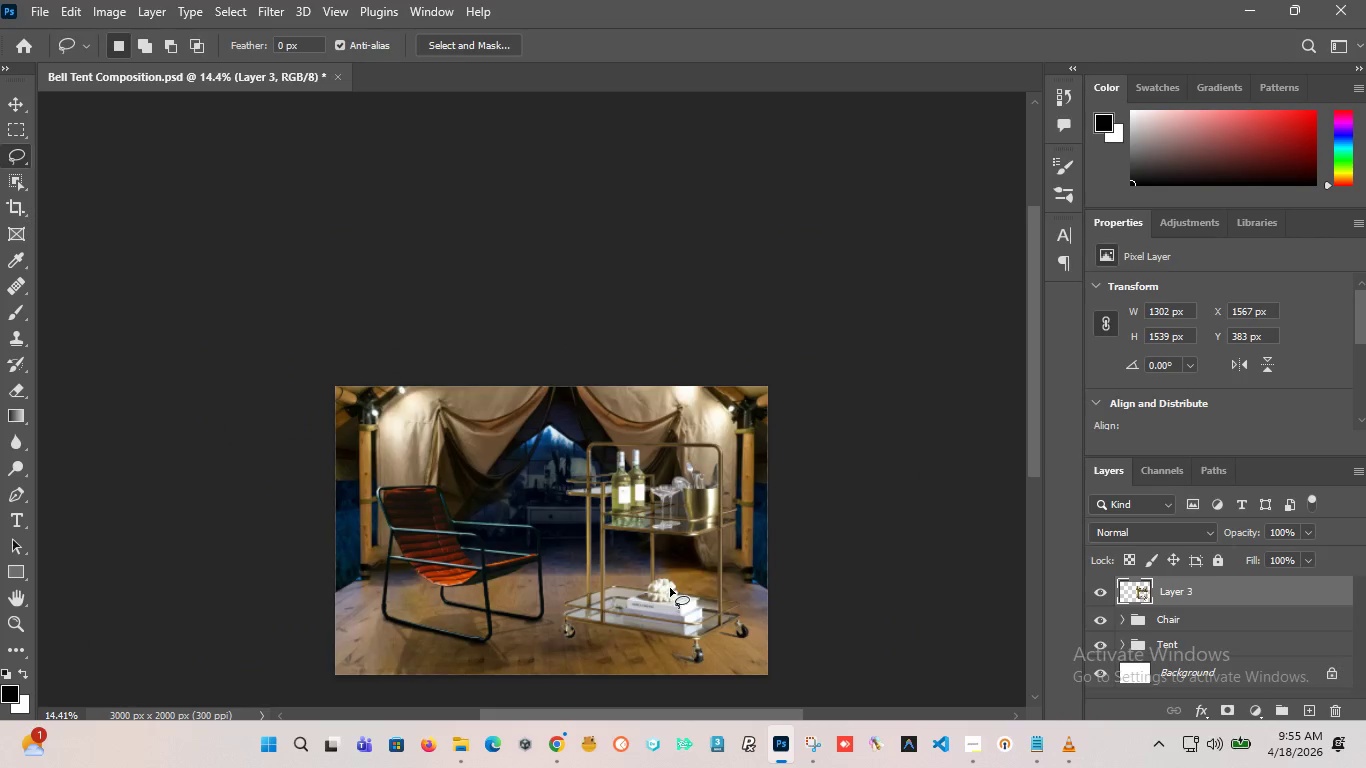 
scroll: coordinate [563, 278], scroll_direction: up, amount: 37.0
 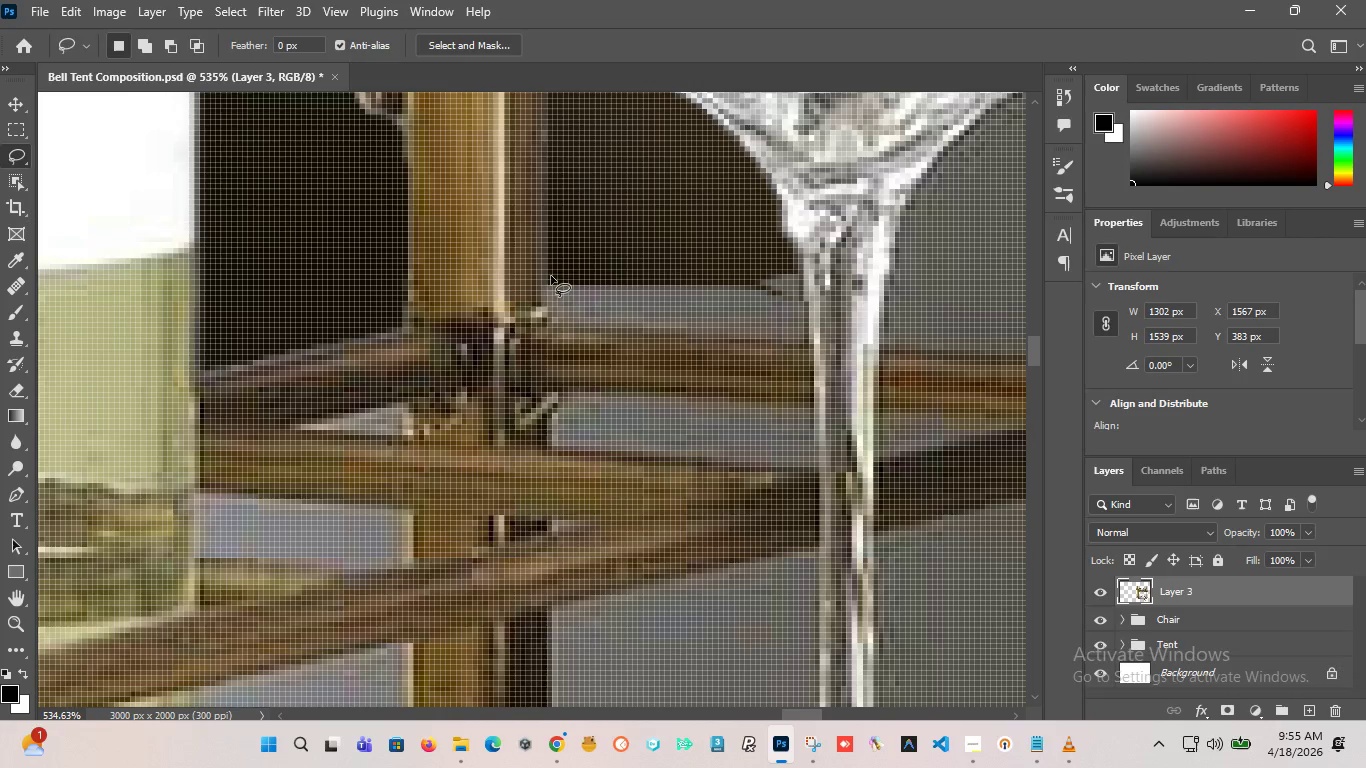 
hold_key(key=AltLeft, duration=0.5)
scroll: coordinate [548, 281], scroll_direction: down, amount: 2.0
 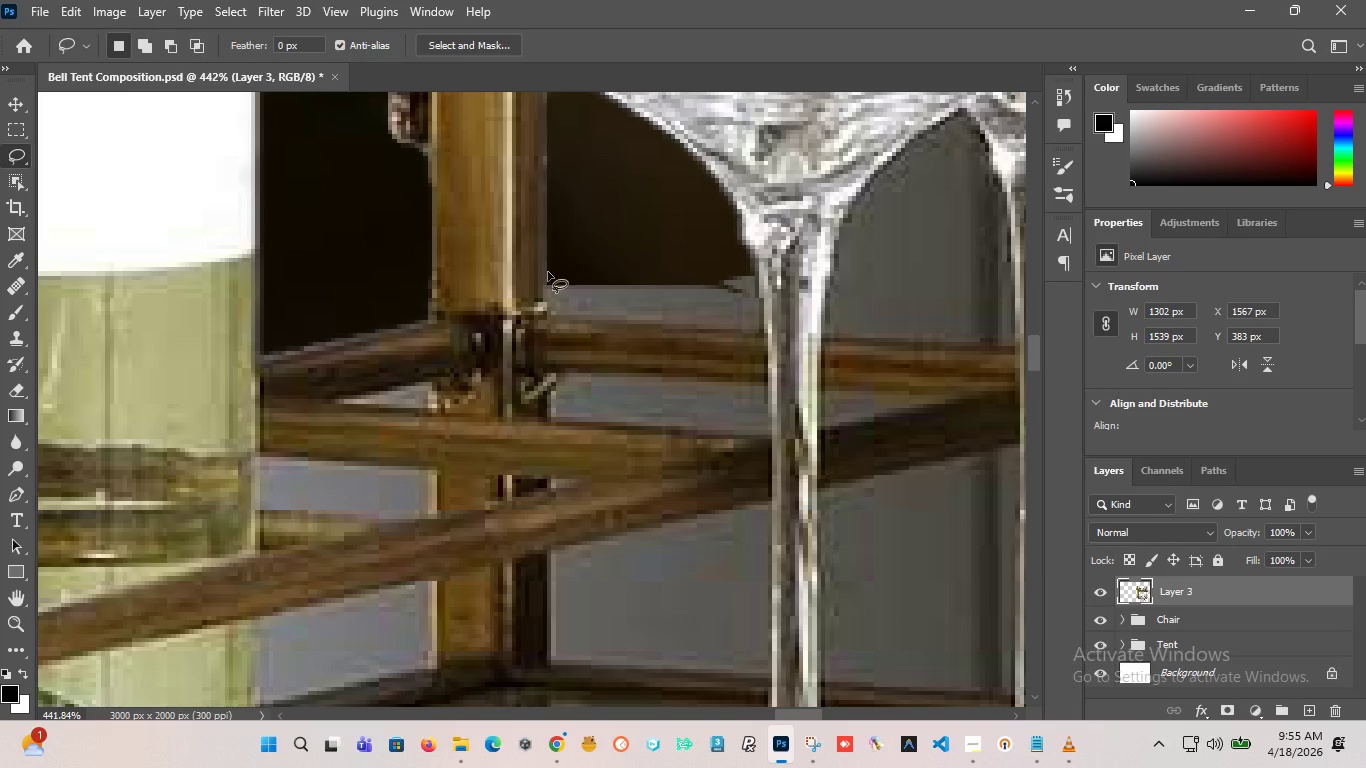 
left_click_drag(start_coordinate=[548, 271], to_coordinate=[699, 255])
 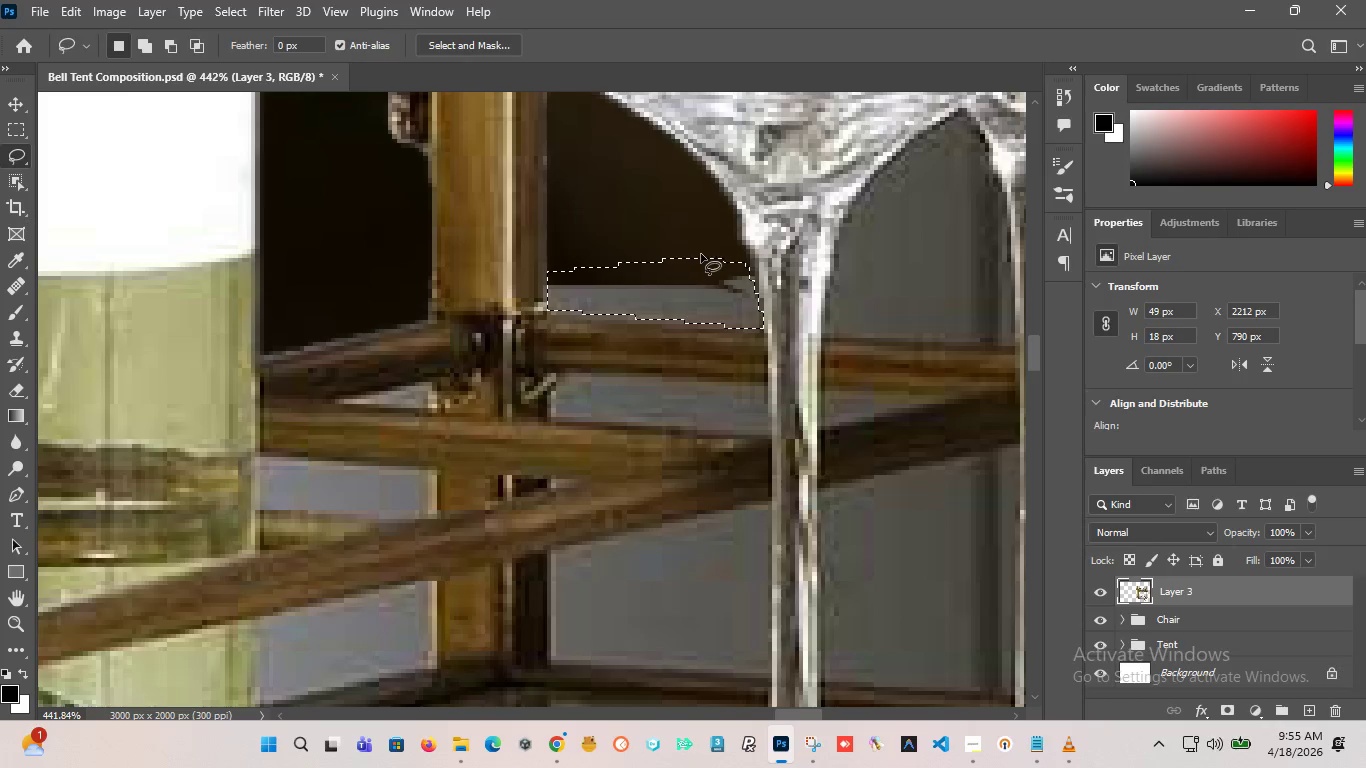 
key(Delete)
 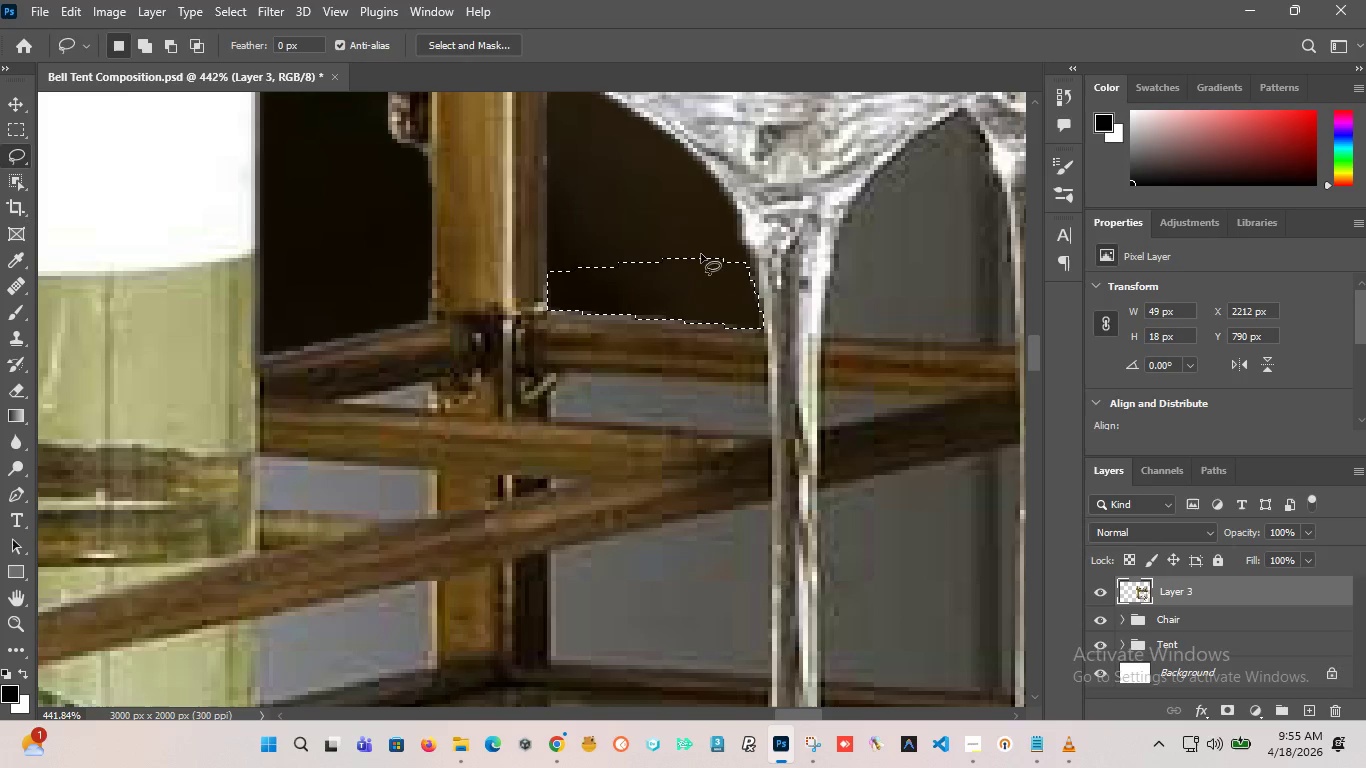 
left_click([663, 272])
 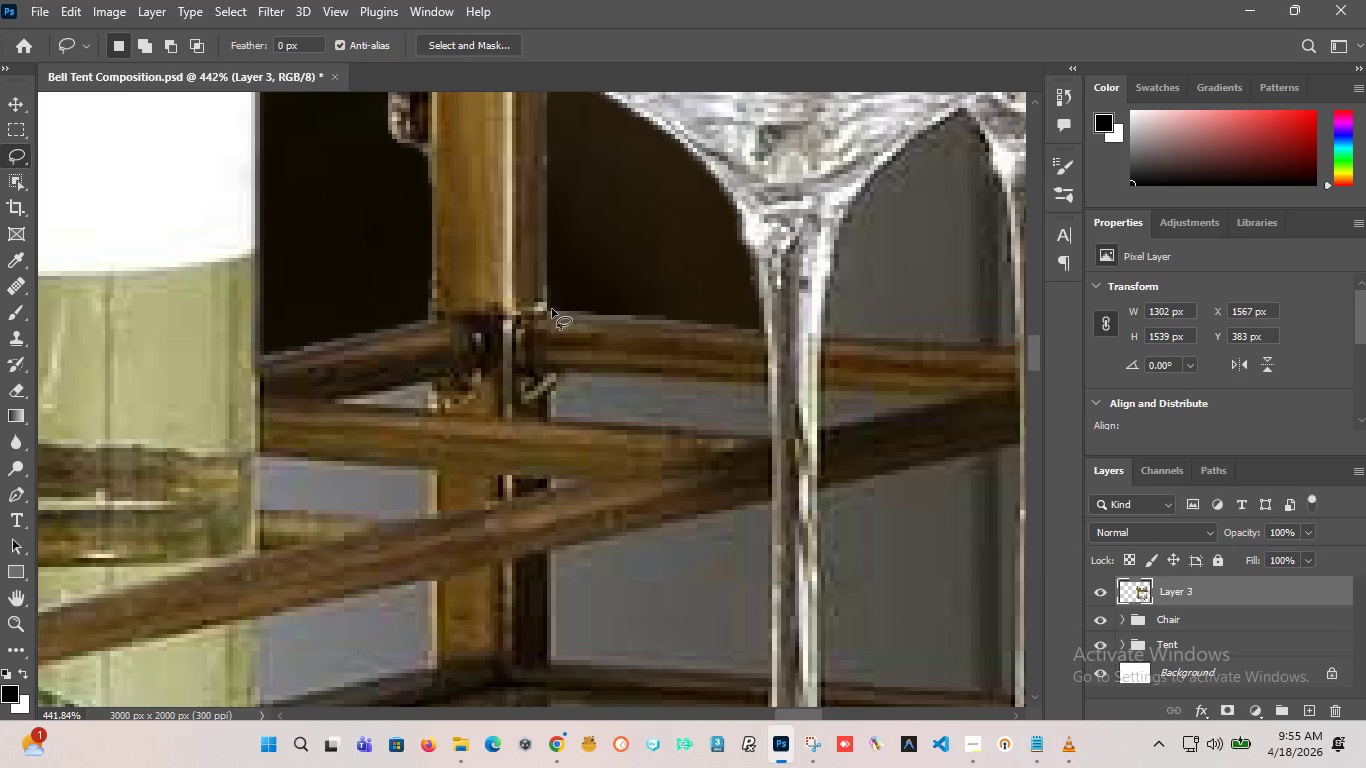 
left_click_drag(start_coordinate=[552, 309], to_coordinate=[683, 246])
 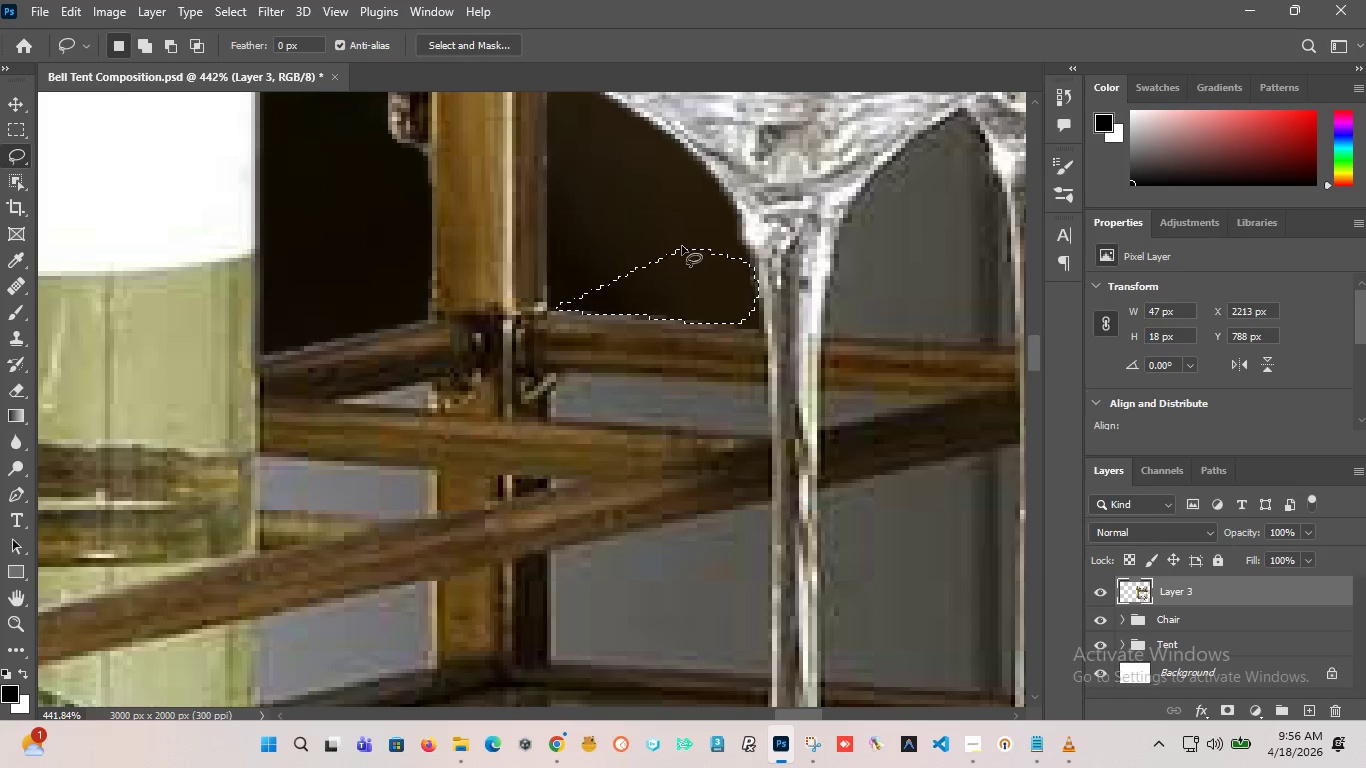 
key(Delete)
 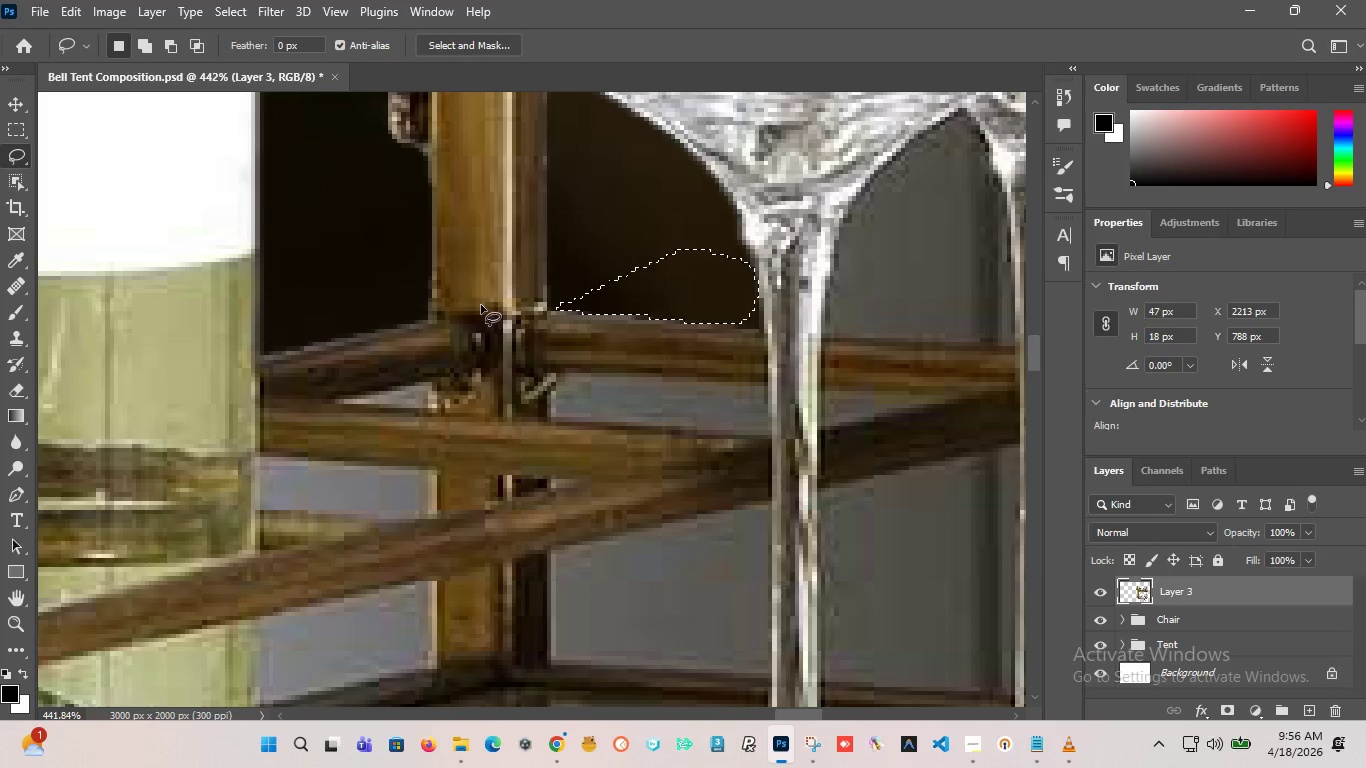 
hold_key(key=AltLeft, duration=1.61)
scroll: coordinate [493, 317], scroll_direction: down, amount: 13.0
 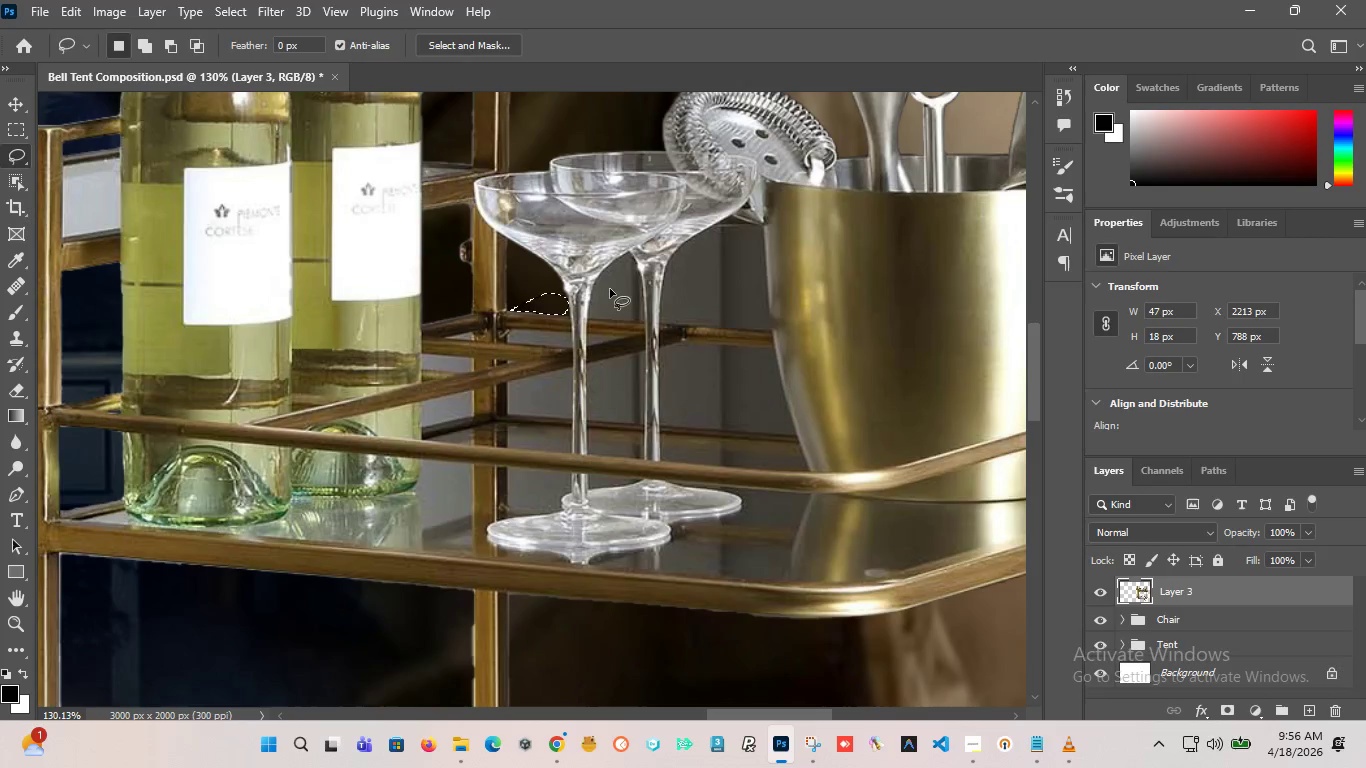 
left_click([613, 288])
 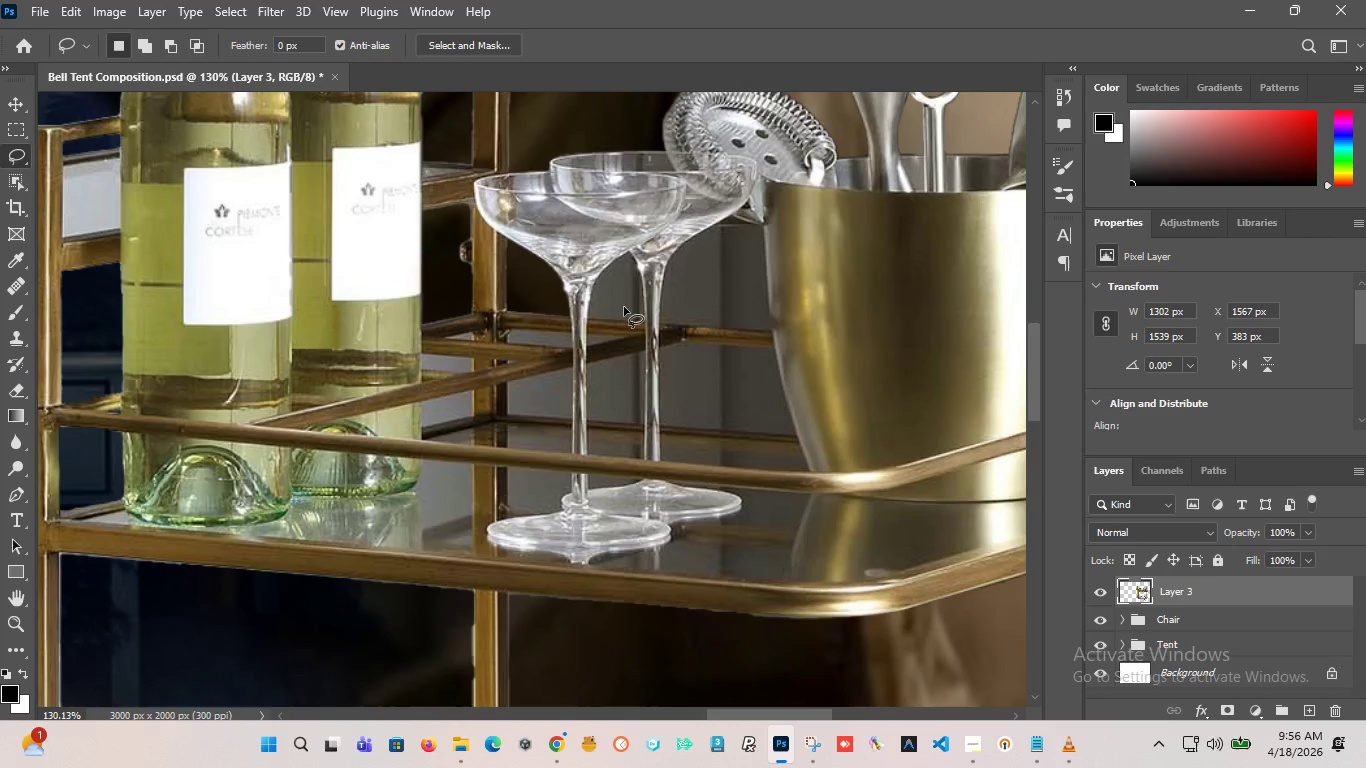 
hold_key(key=AltLeft, duration=1.26)
scroll: coordinate [613, 267], scroll_direction: up, amount: 10.0
 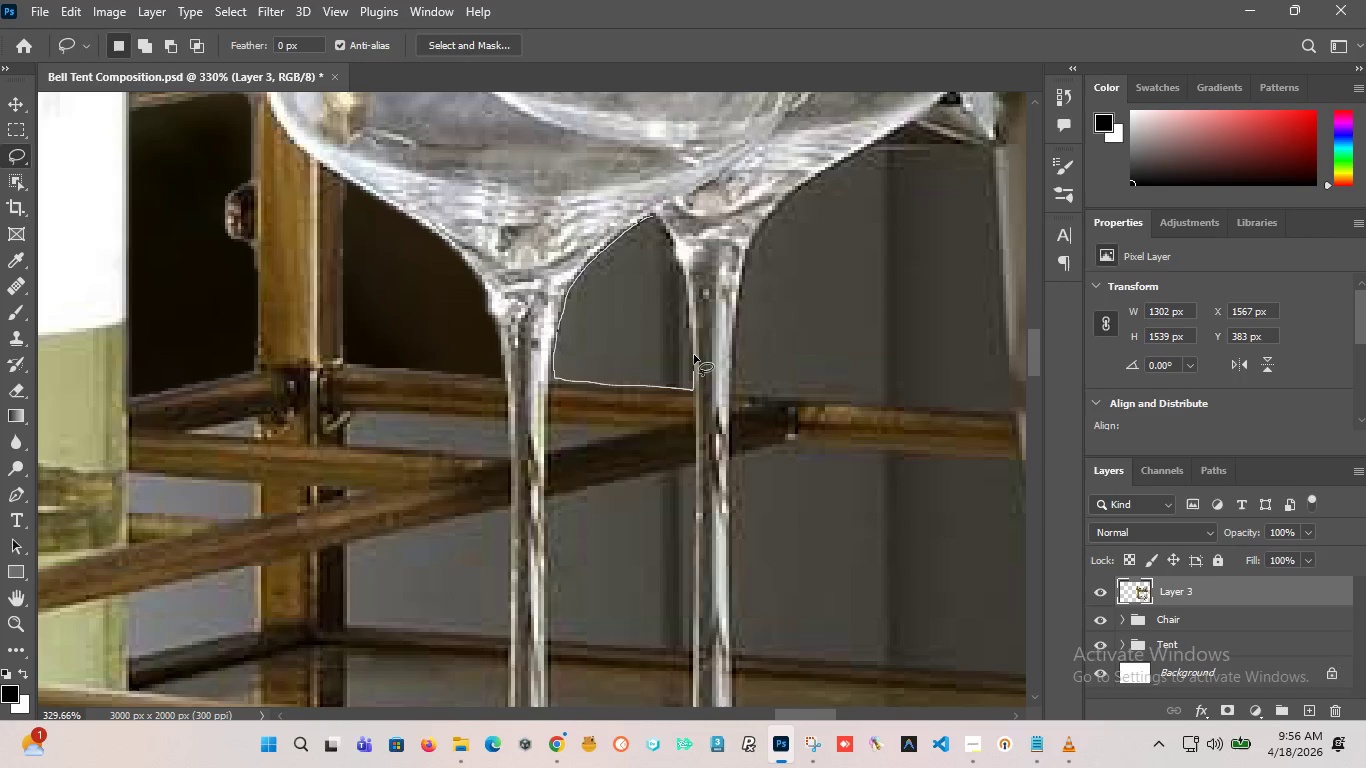 
wait(14.62)
 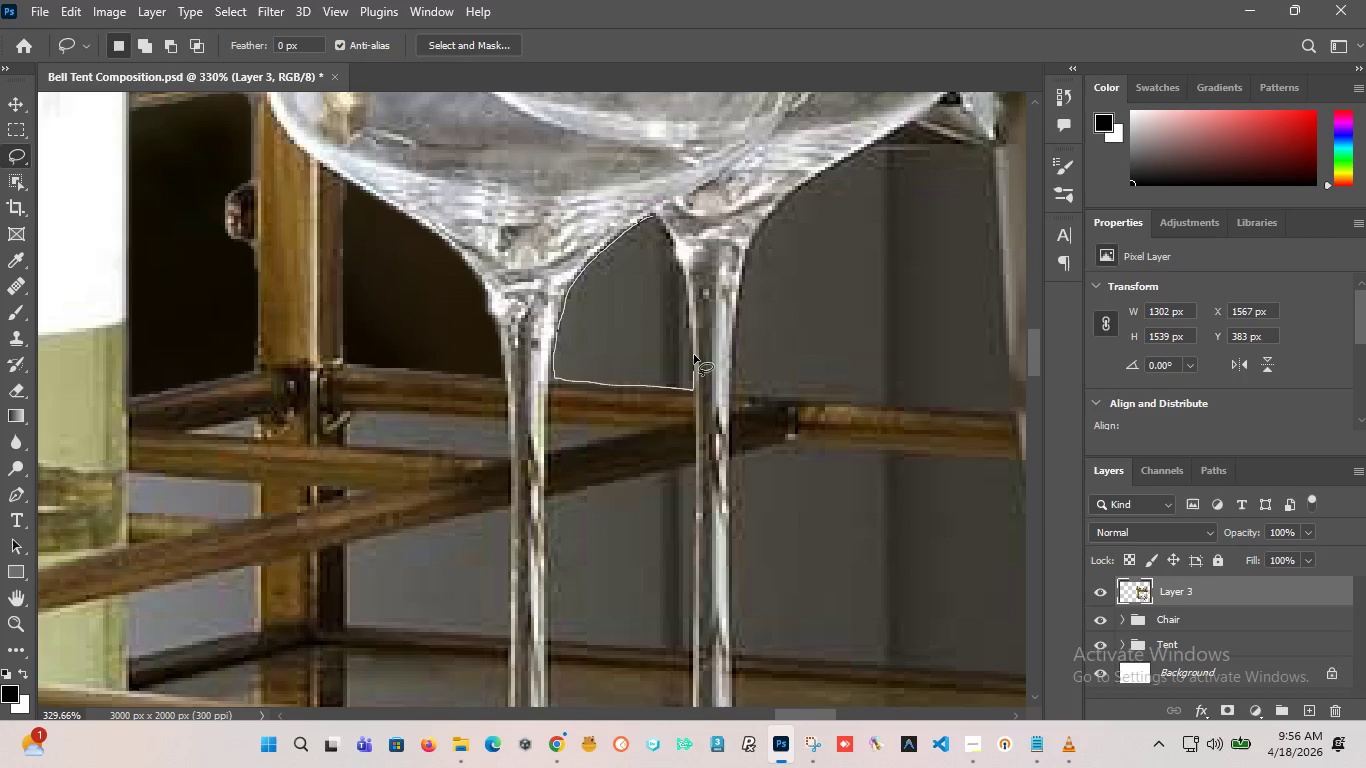 
key(Delete)
 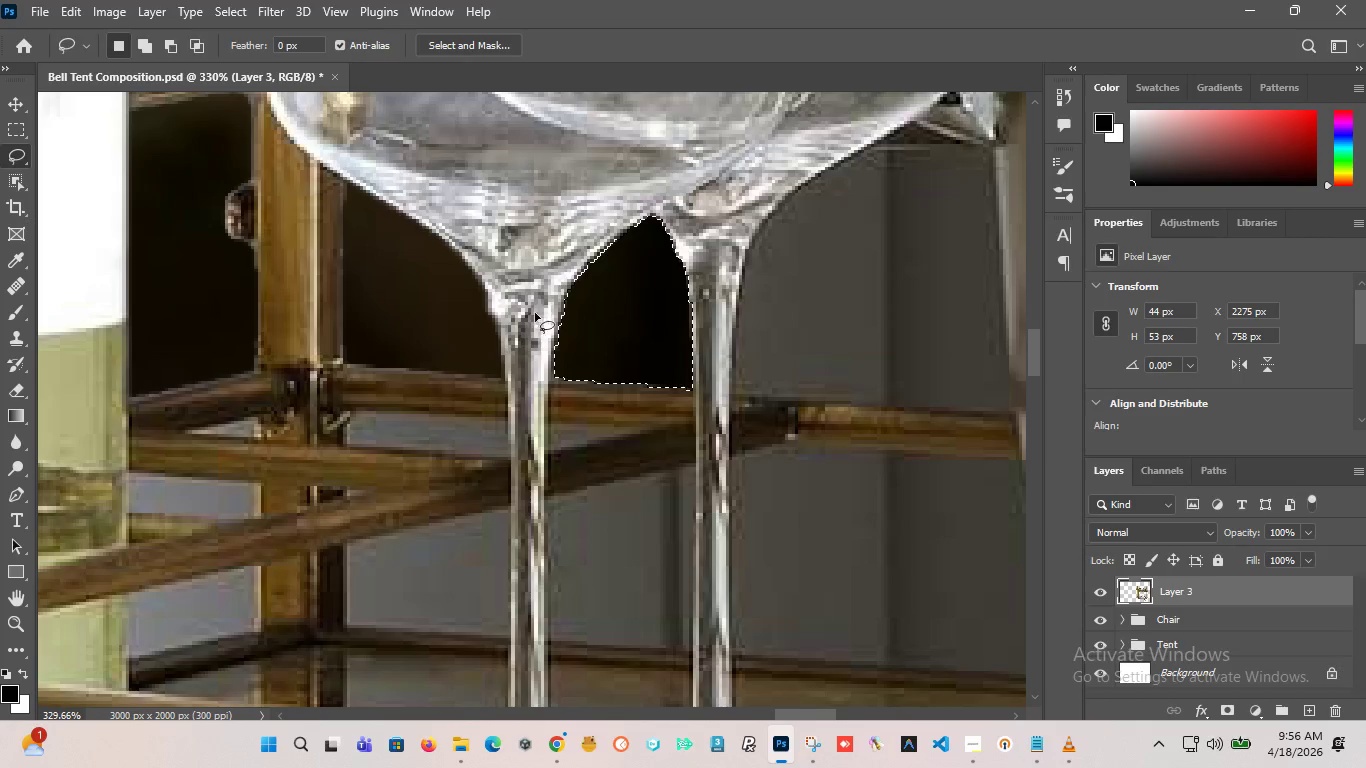 
left_click([624, 335])
 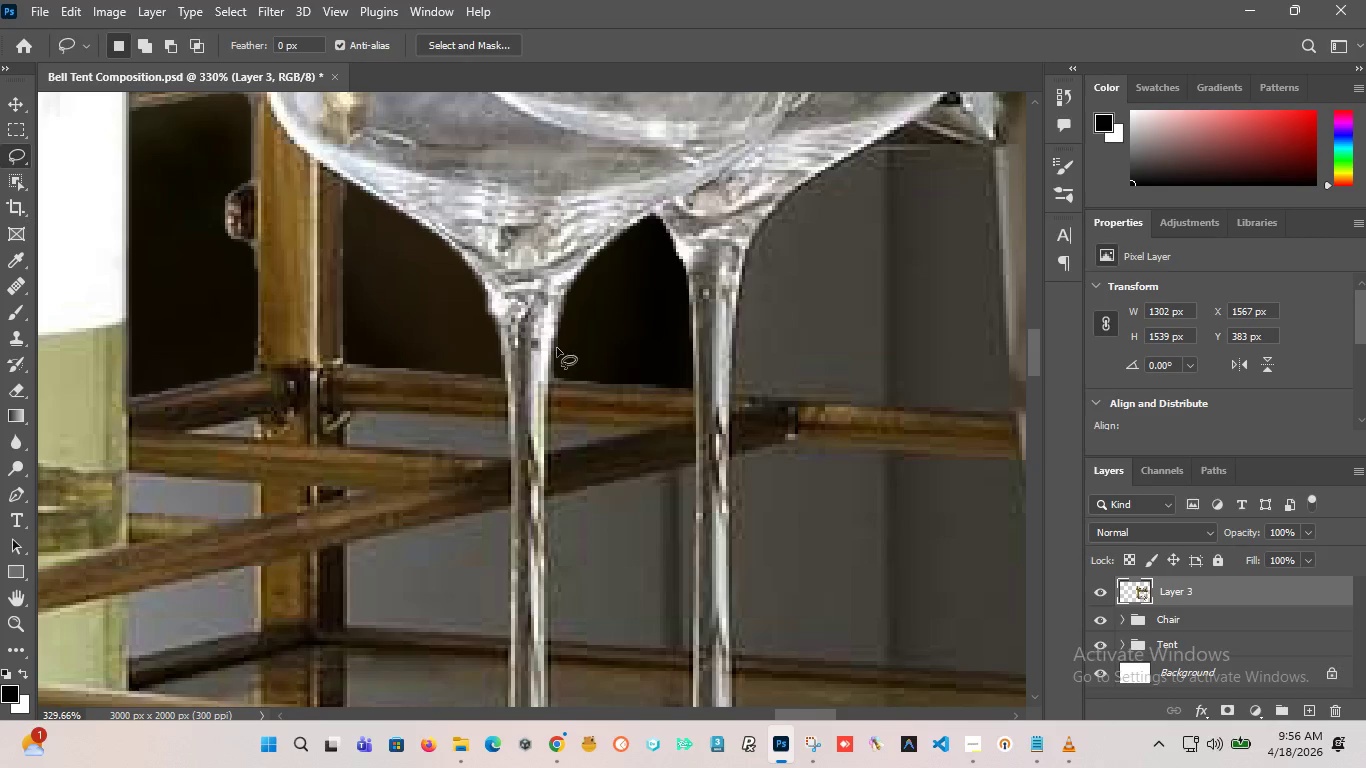 
hold_key(key=AltLeft, duration=3.86)
scroll: coordinate [660, 313], scroll_direction: down, amount: 1.0
 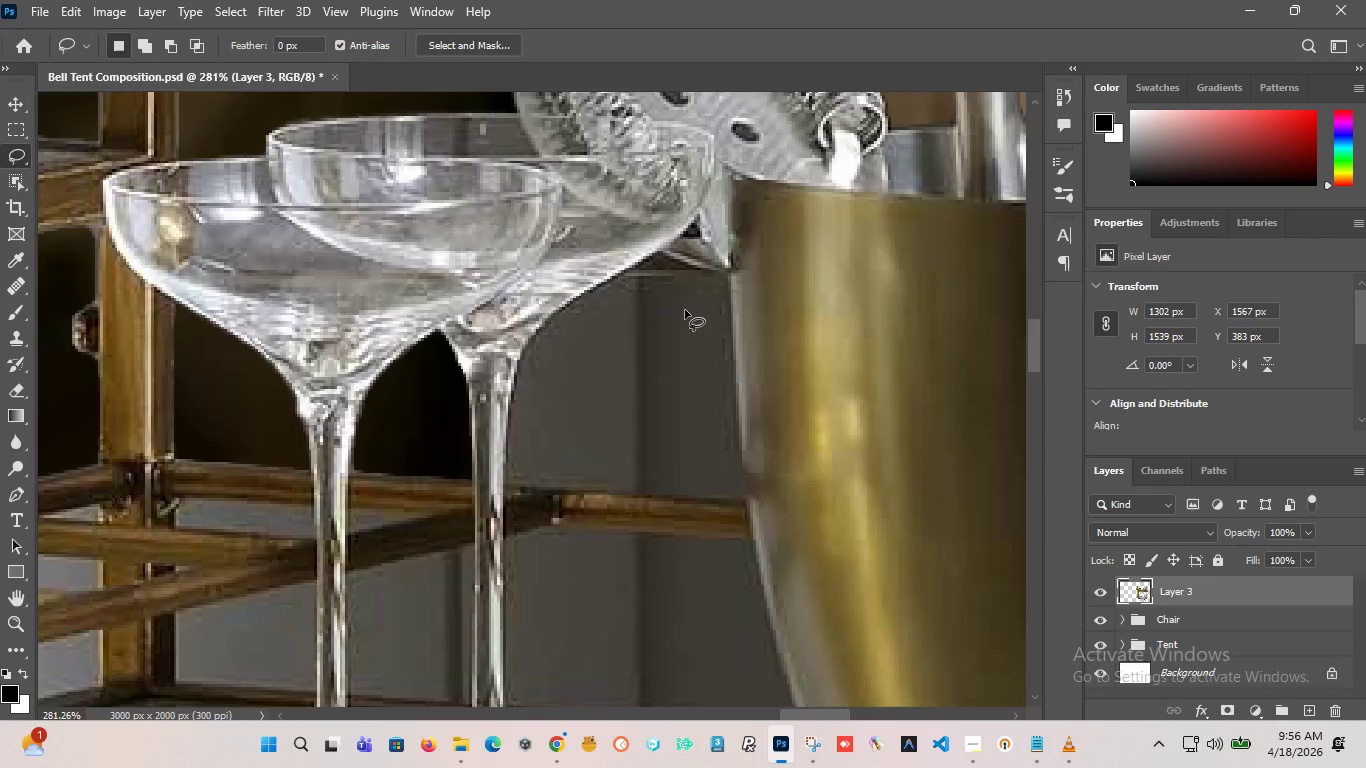 
scroll: coordinate [679, 298], scroll_direction: up, amount: 2.0
 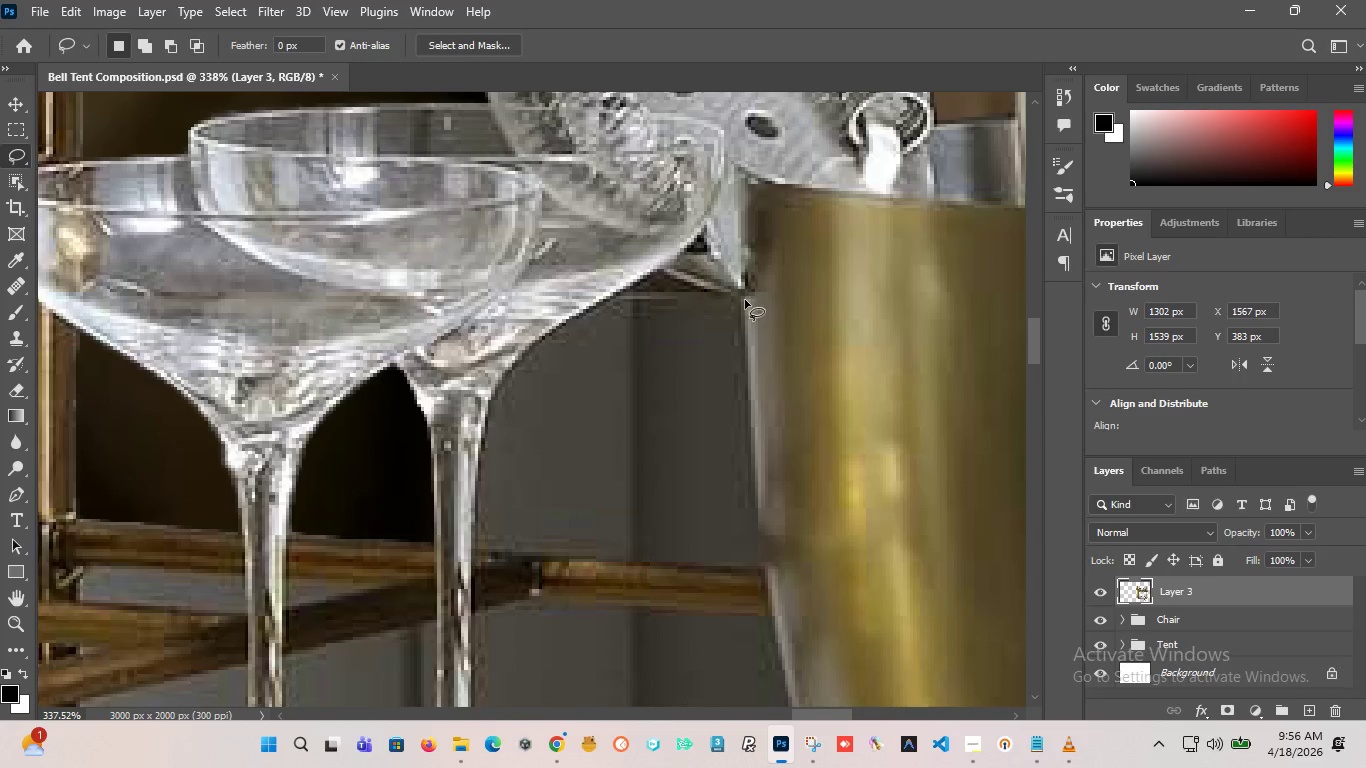 
left_click_drag(start_coordinate=[744, 301], to_coordinate=[662, 274])
 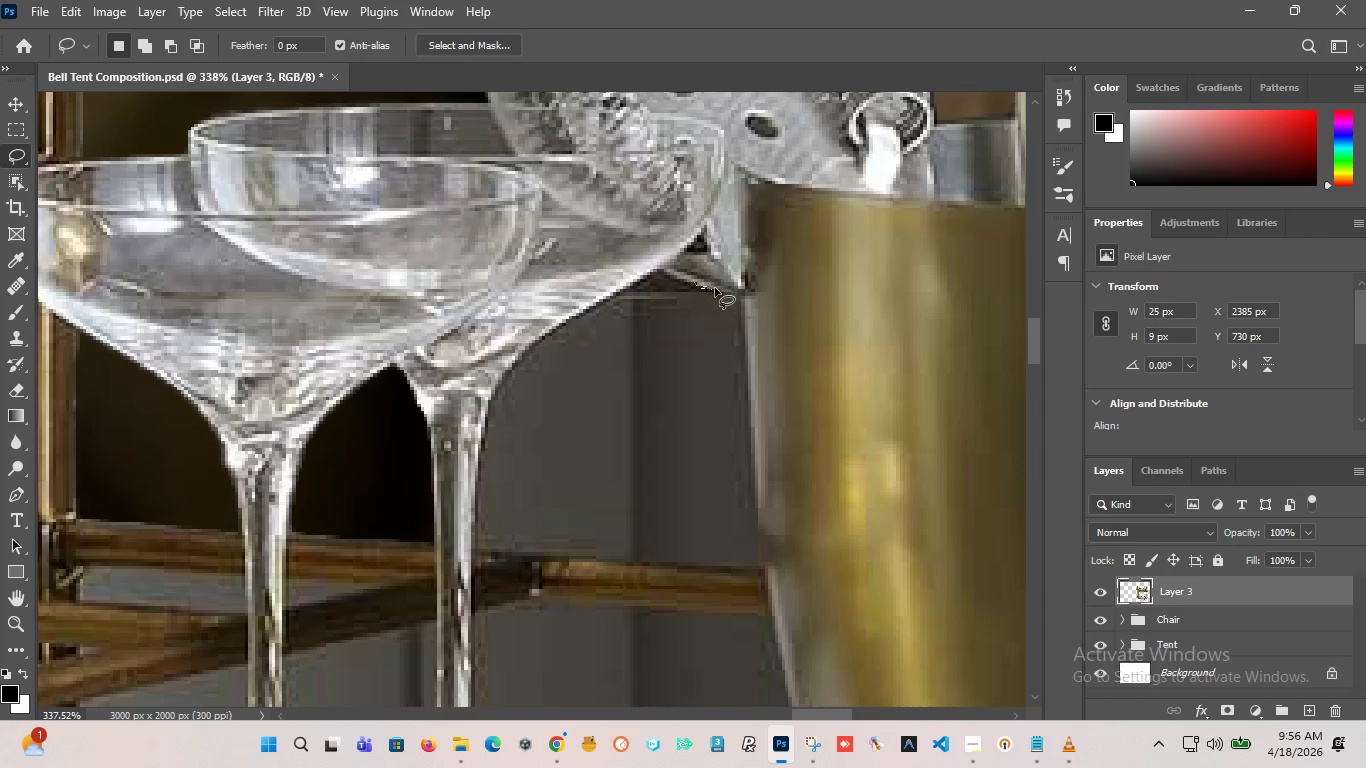 
left_click([721, 292])
 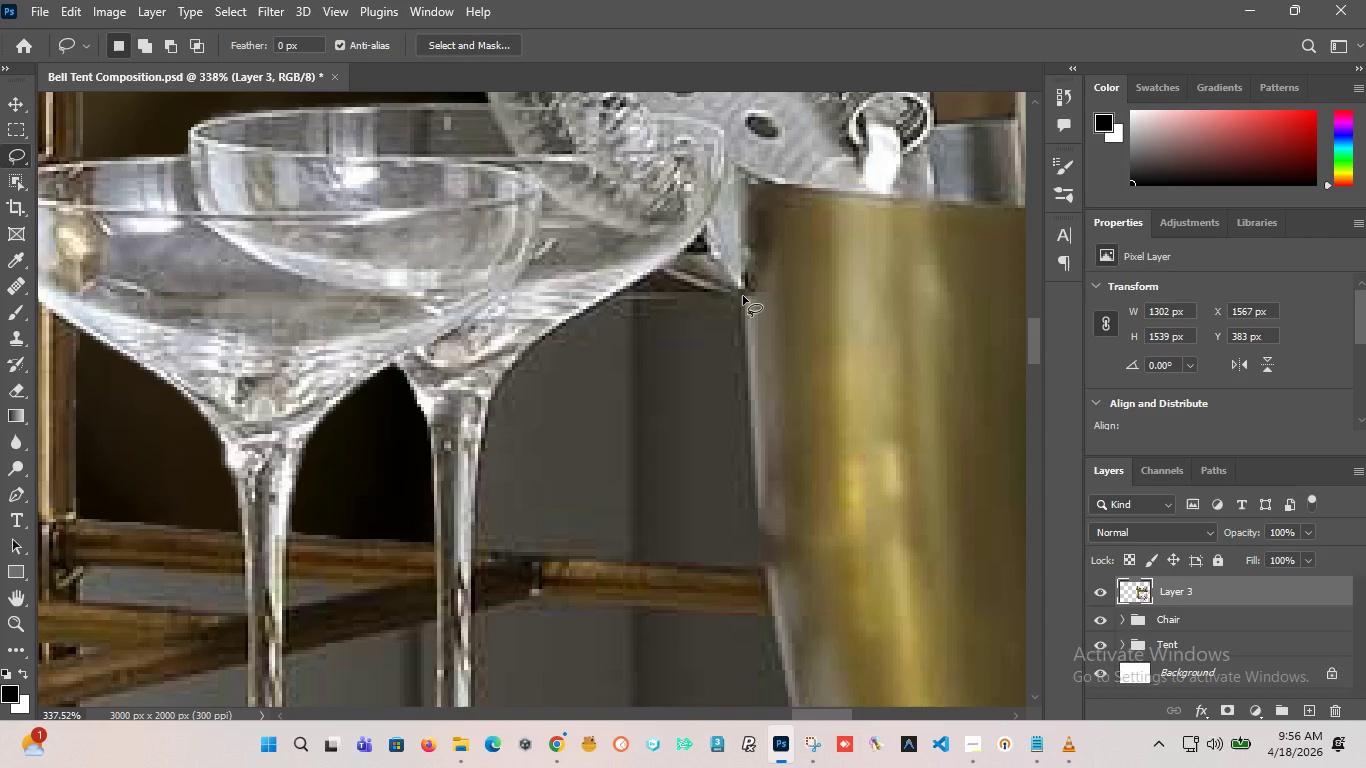 
left_click_drag(start_coordinate=[743, 296], to_coordinate=[632, 449])
 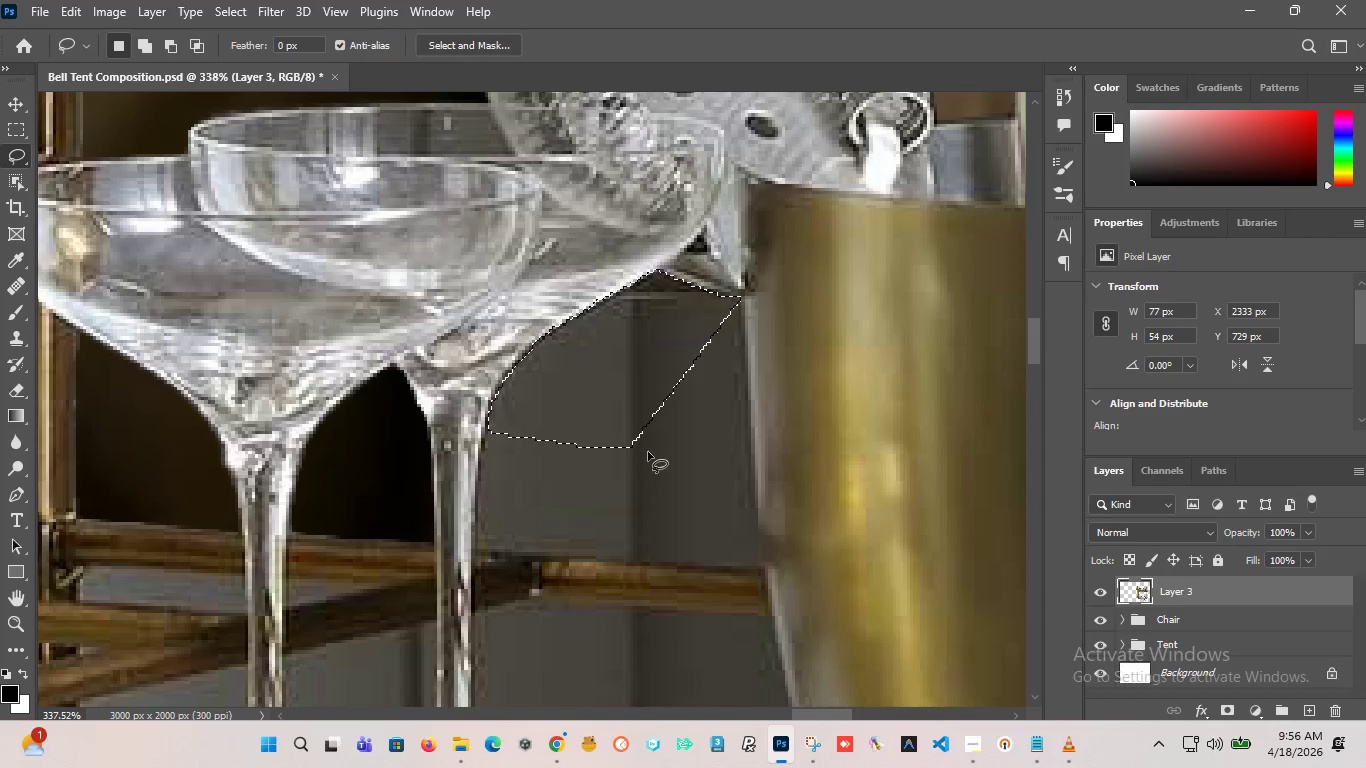 
key(Delete)
 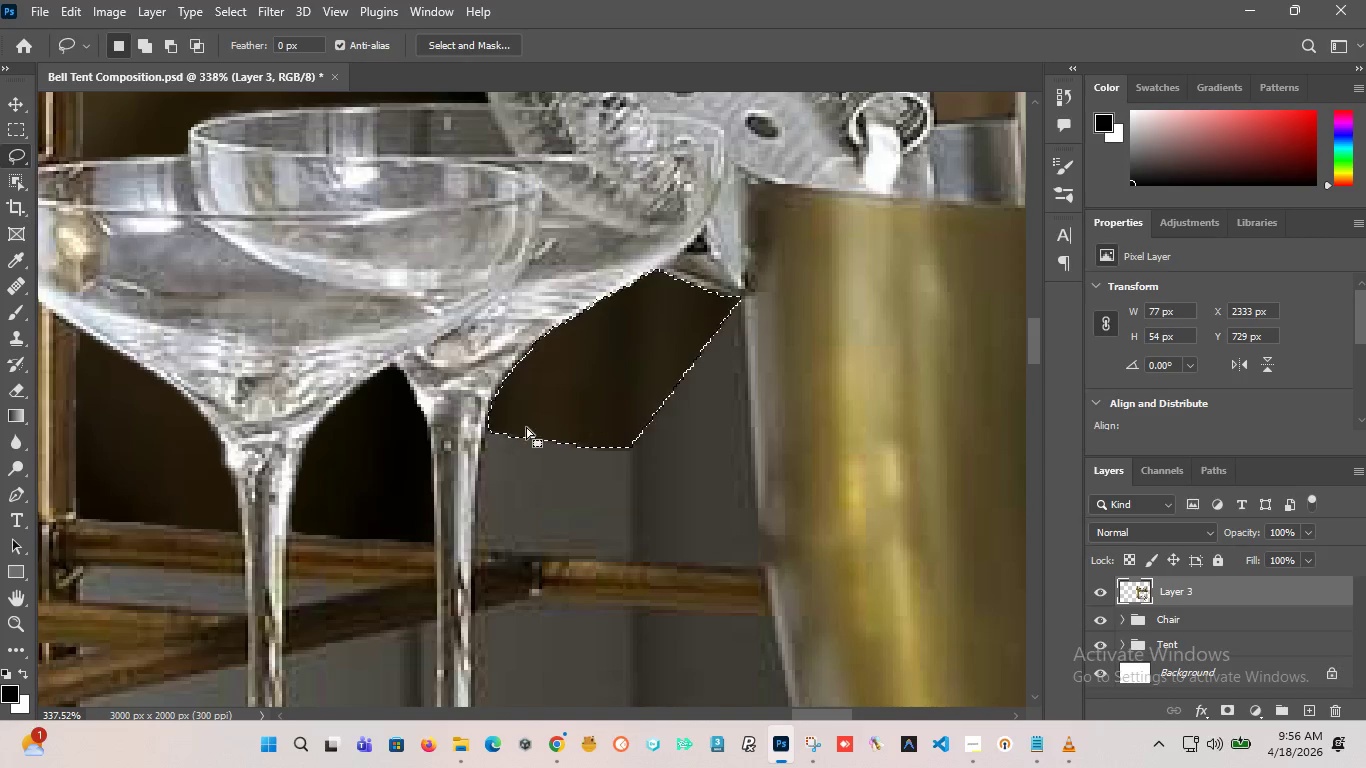 
left_click([514, 472])
 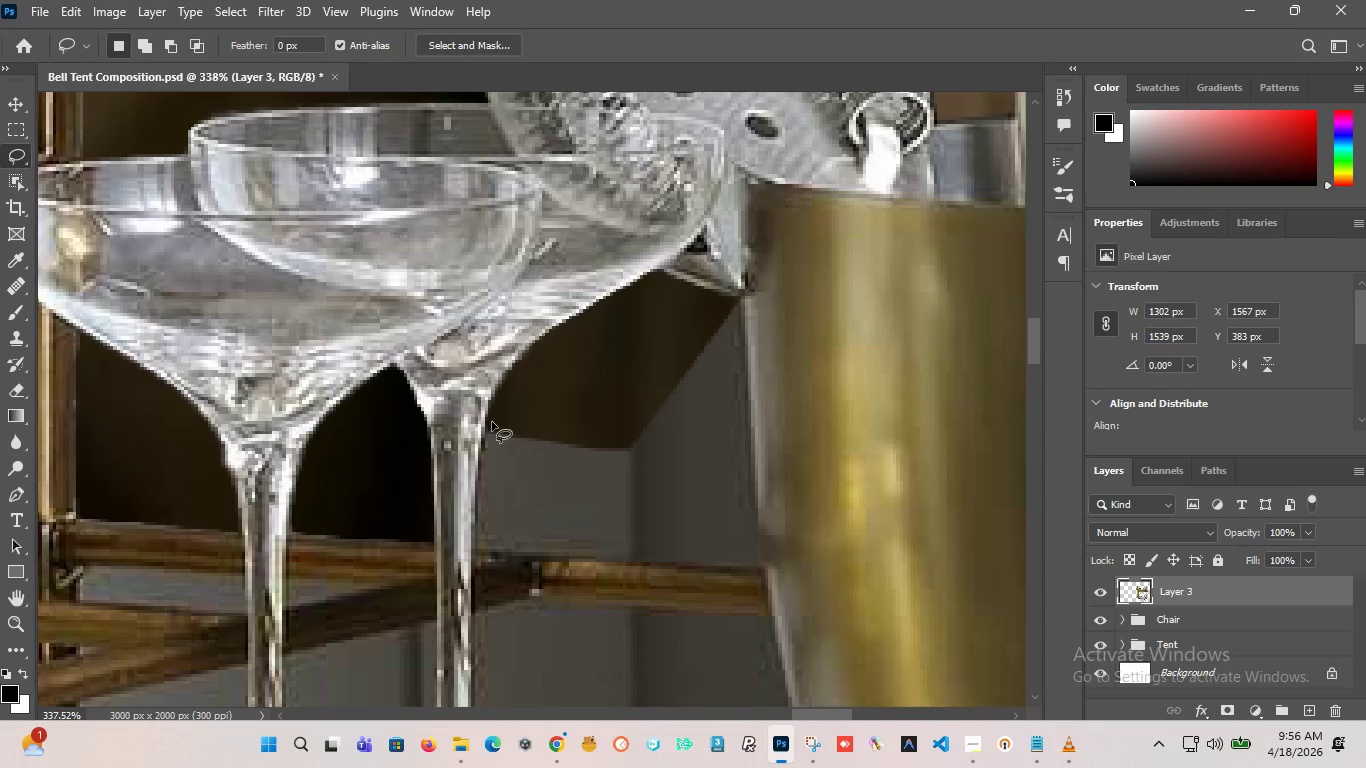 
left_click_drag(start_coordinate=[492, 422], to_coordinate=[644, 415])
 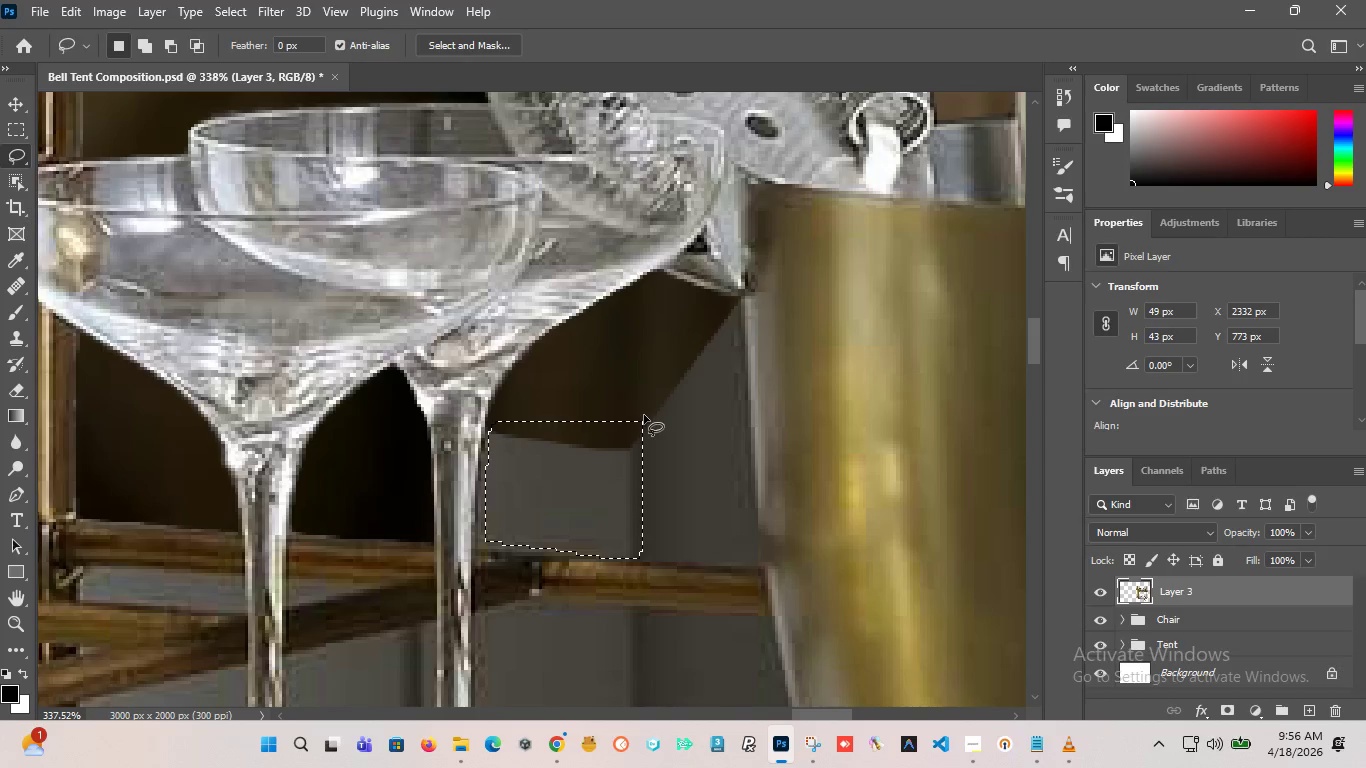 
key(Delete)
 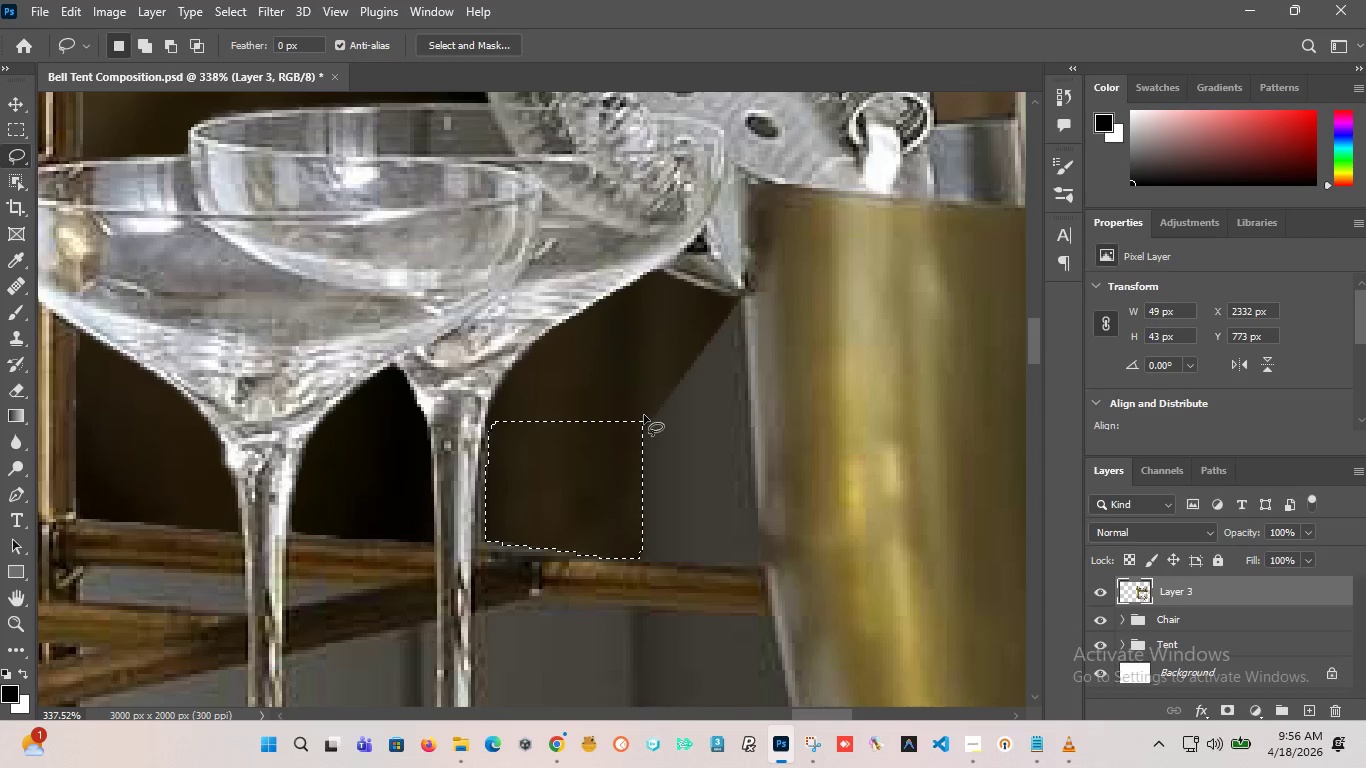 
hold_key(key=AltLeft, duration=0.64)
 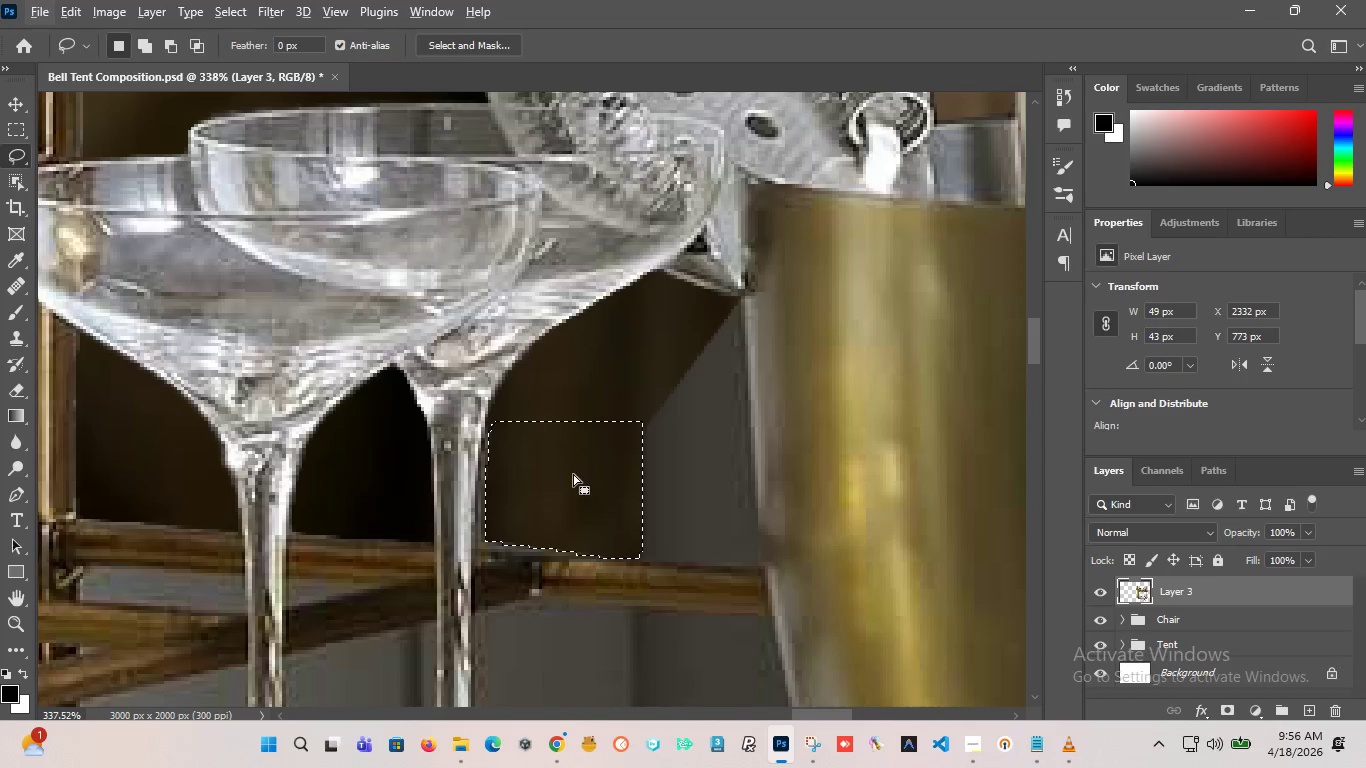 
left_click([573, 474])
 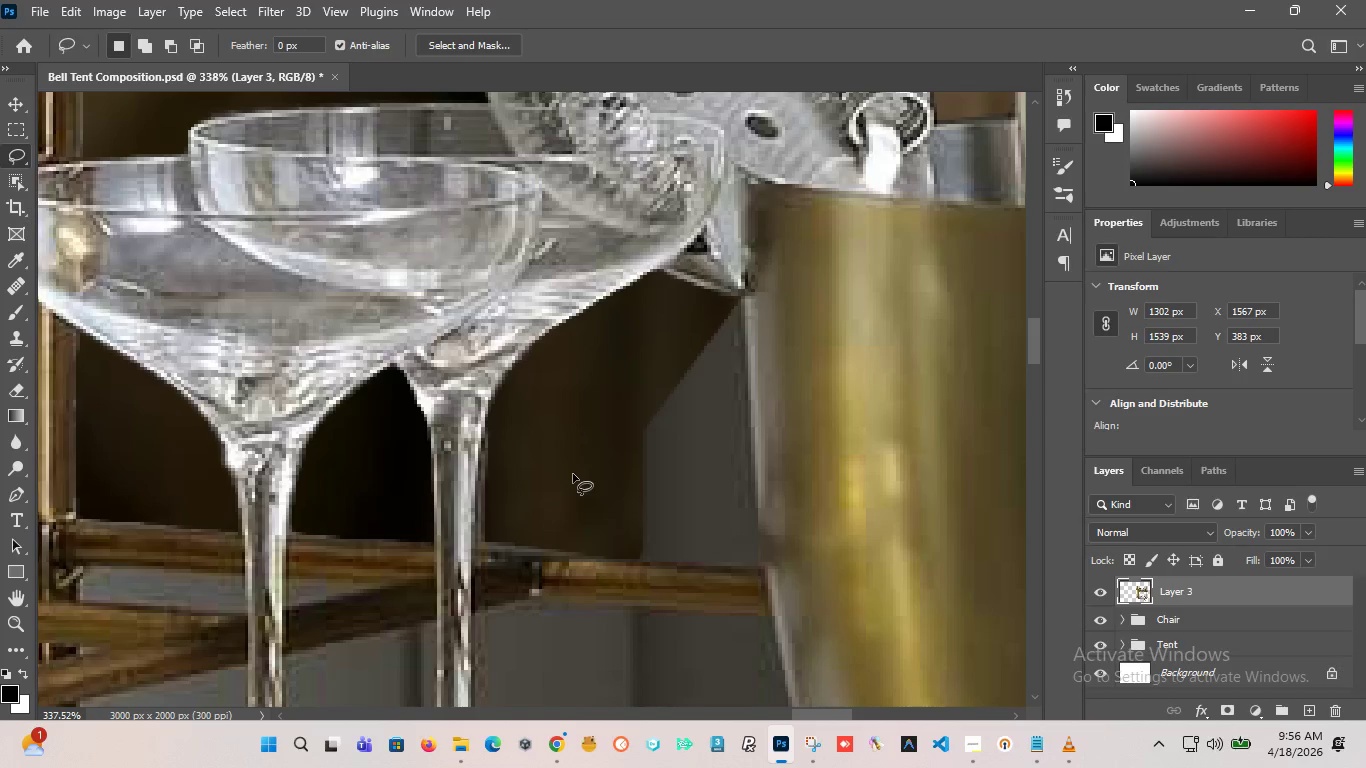 
hold_key(key=AltLeft, duration=3.67)
scroll: coordinate [493, 444], scroll_direction: up, amount: 1.0
 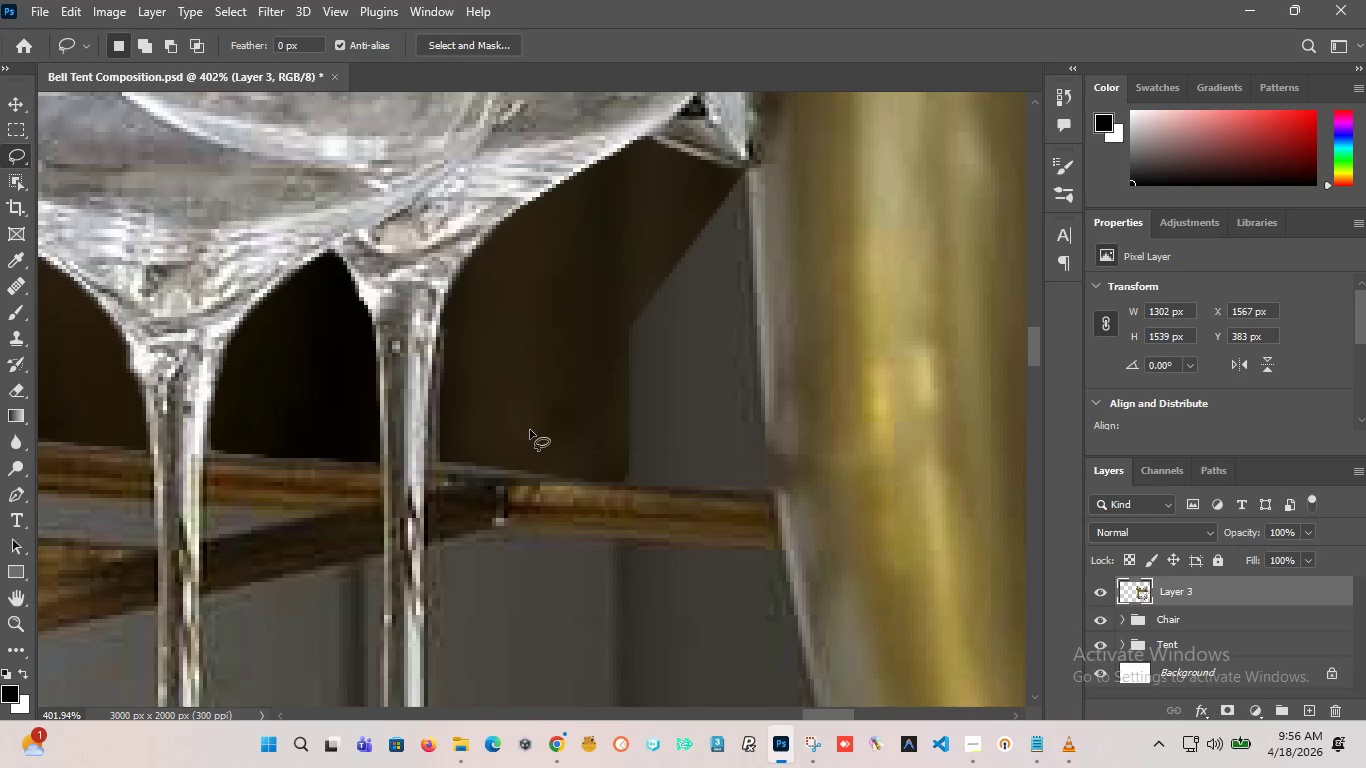 
scroll: coordinate [530, 430], scroll_direction: down, amount: 7.0
 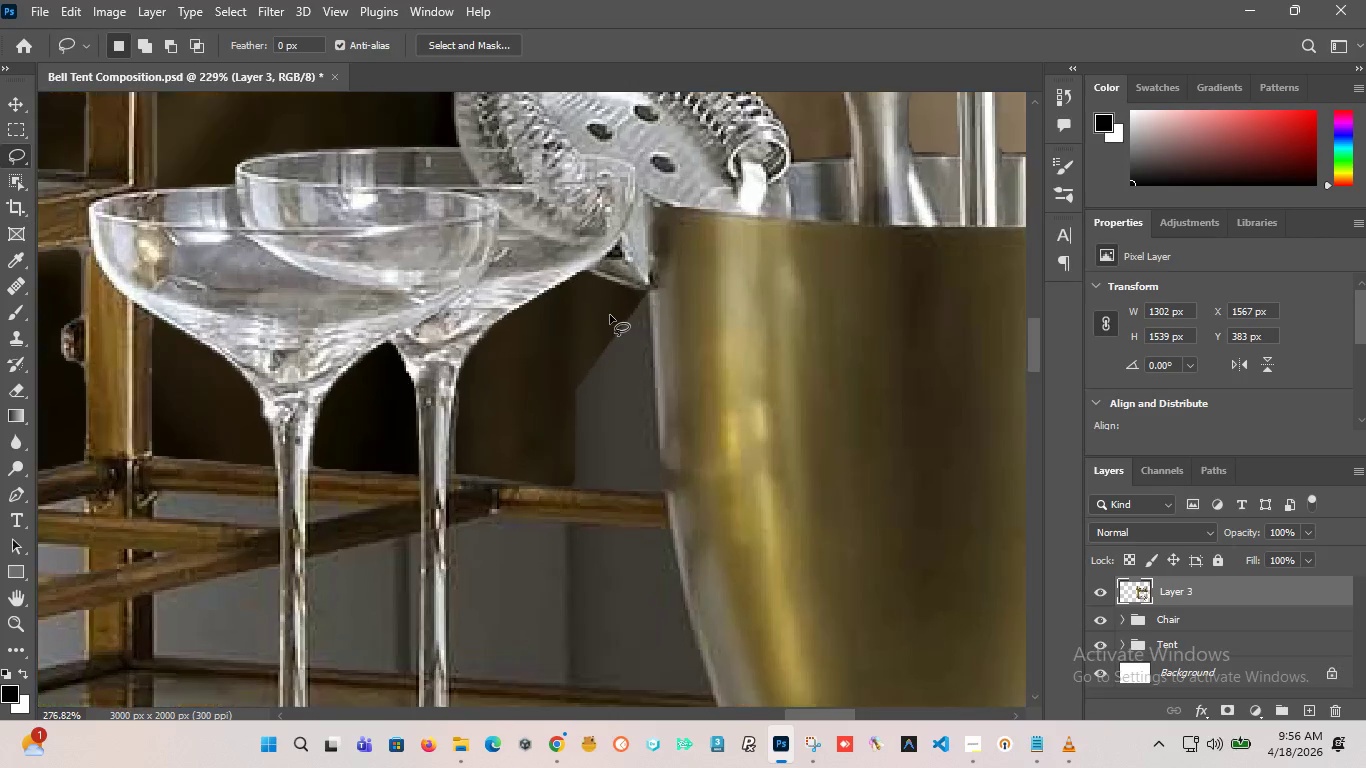 
scroll: coordinate [612, 315], scroll_direction: up, amount: 8.0
 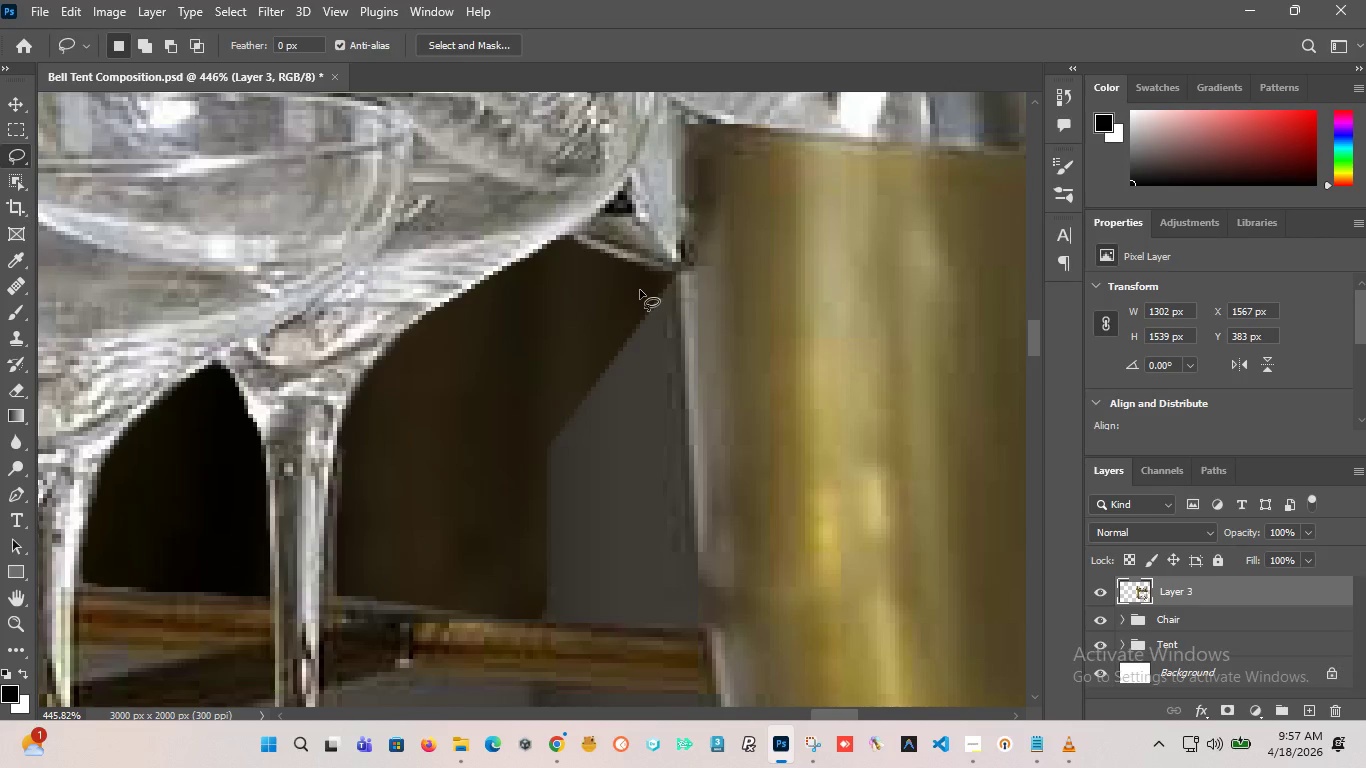 
left_click_drag(start_coordinate=[640, 290], to_coordinate=[501, 550])
 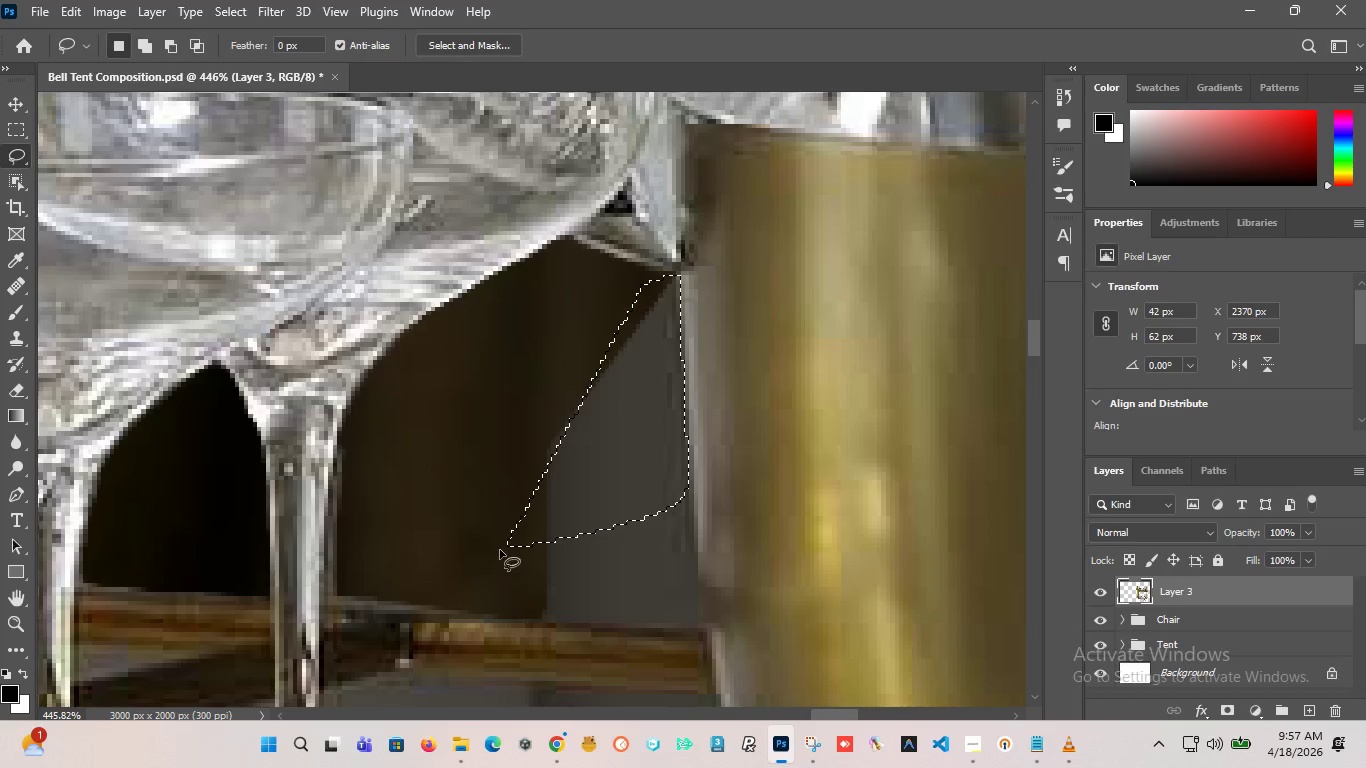 
key(Delete)
 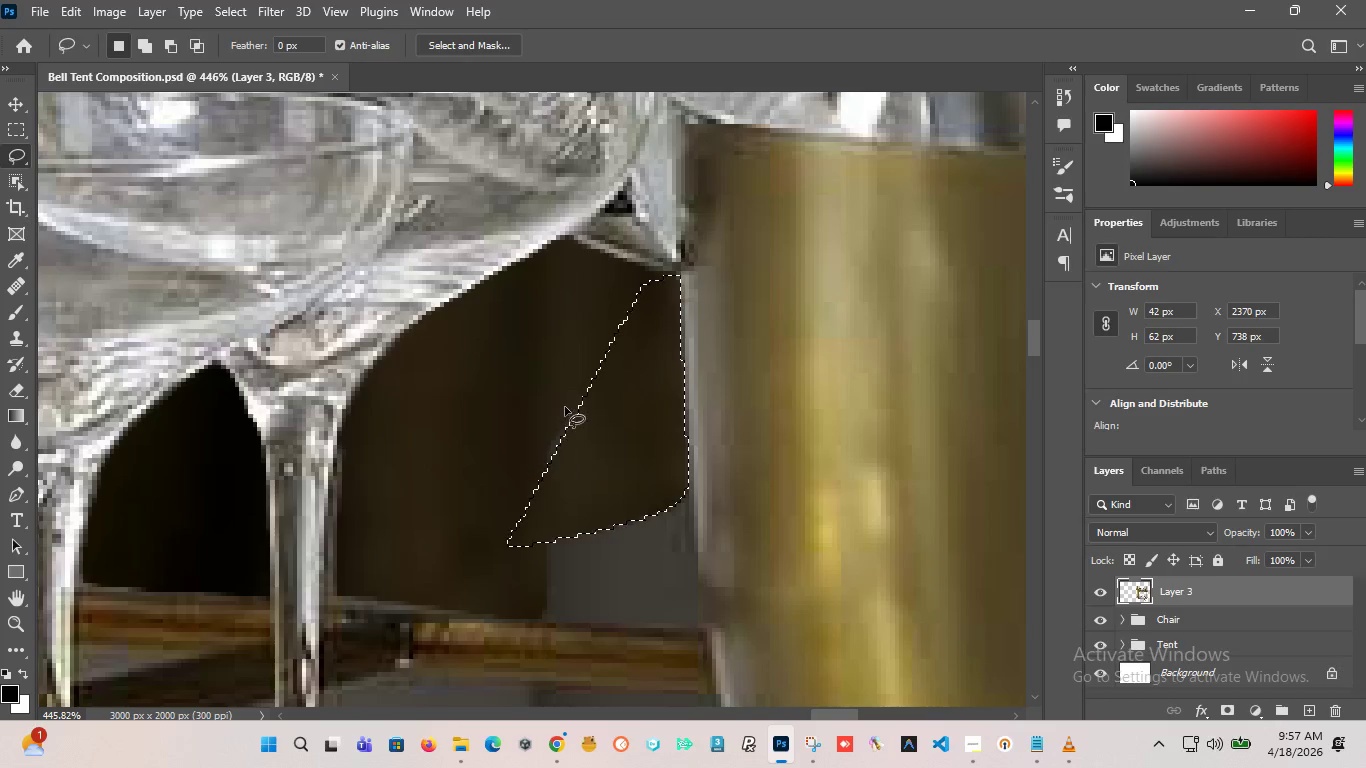 
left_click([600, 420])
 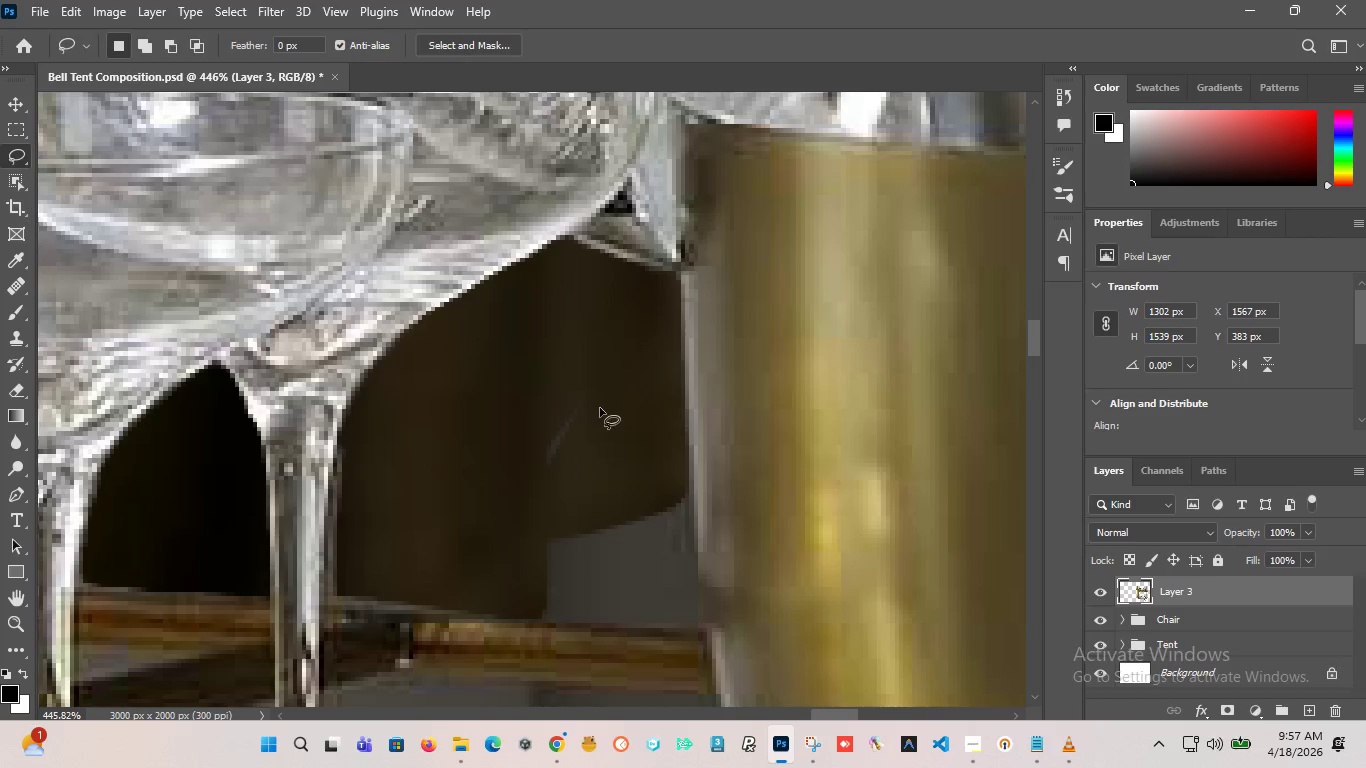 
left_click_drag(start_coordinate=[597, 404], to_coordinate=[523, 387])
 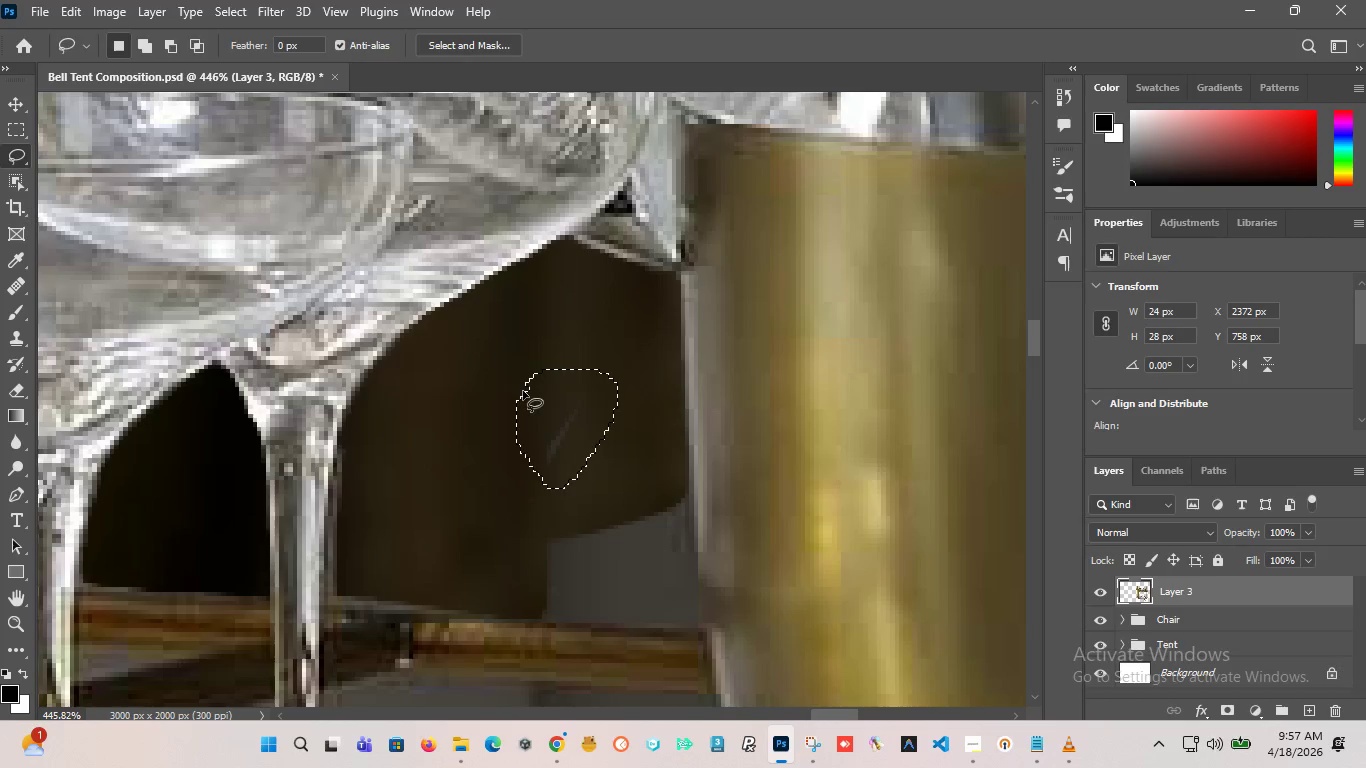 
key(Delete)
 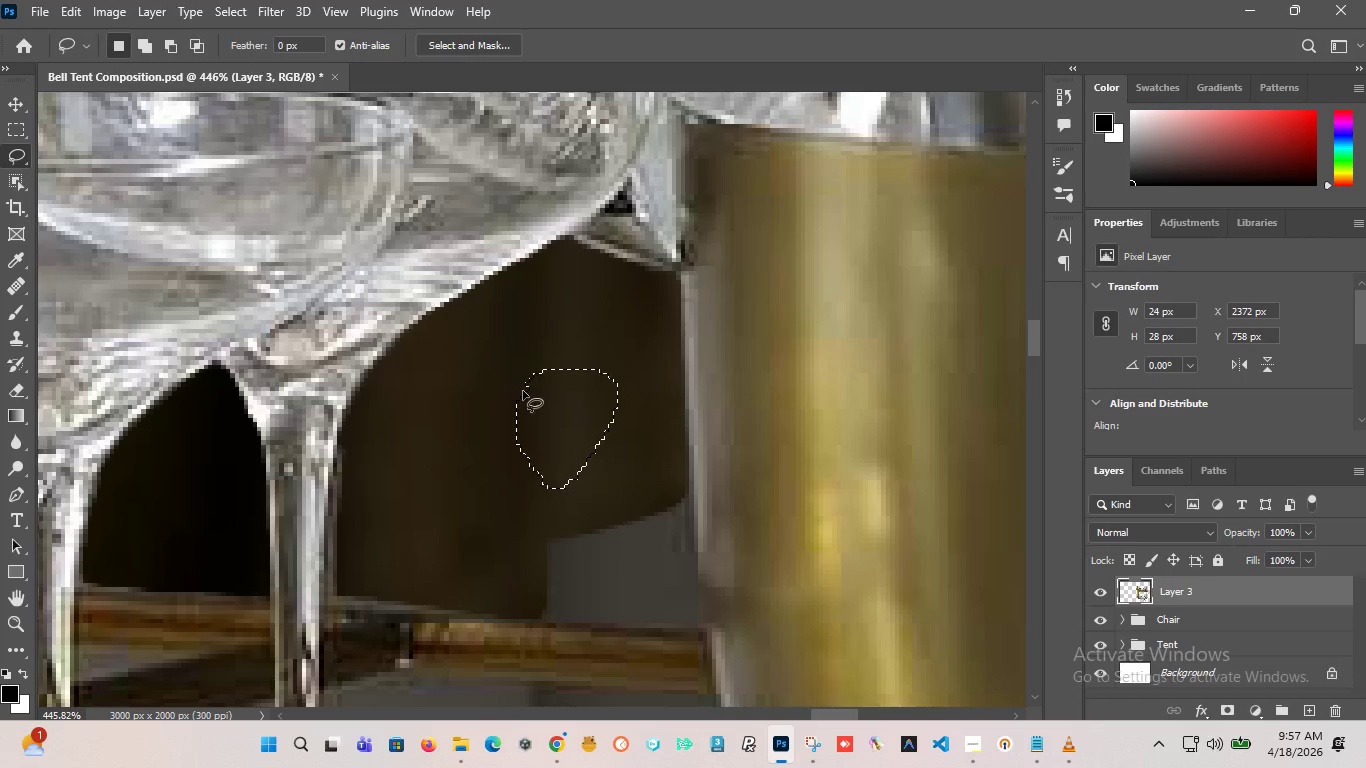 
hold_key(key=AltLeft, duration=2.14)
scroll: coordinate [643, 486], scroll_direction: down, amount: 1.0
 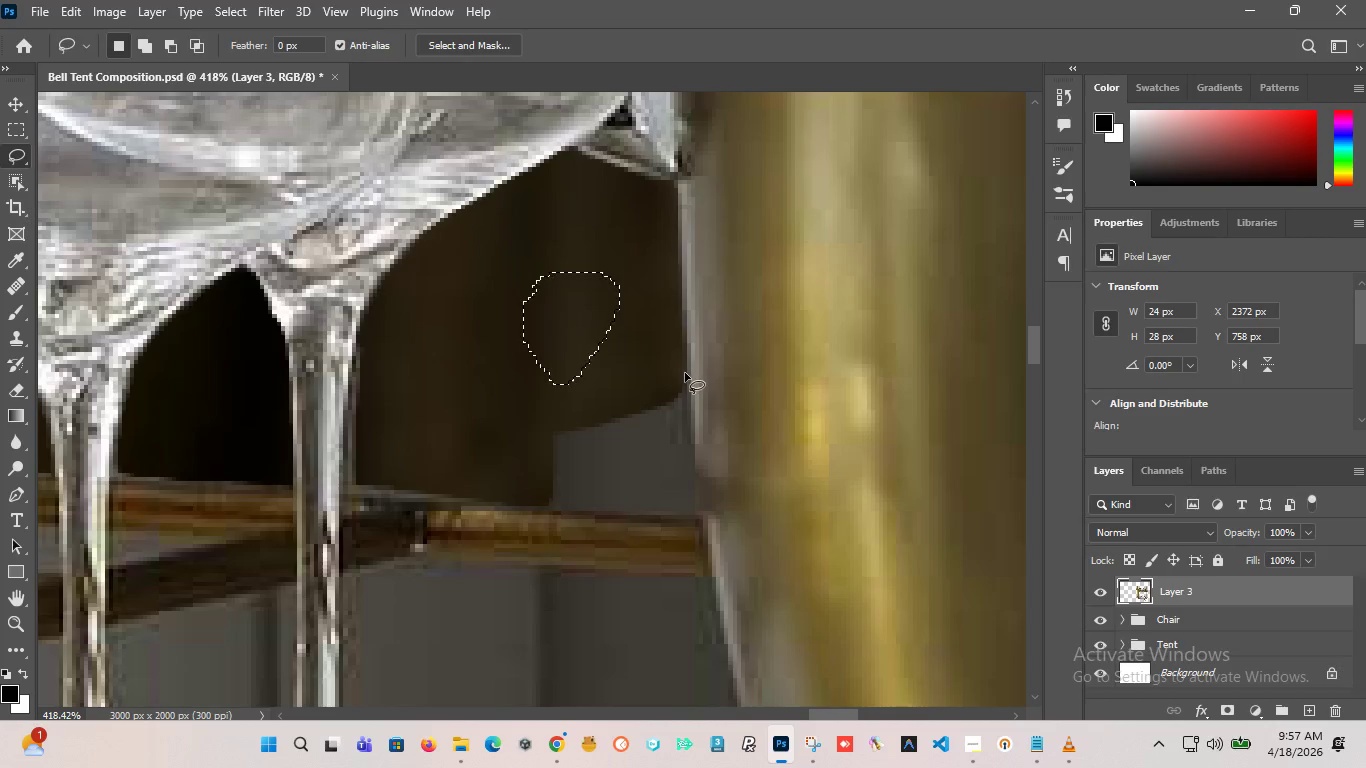 
left_click_drag(start_coordinate=[684, 373], to_coordinate=[526, 440])
 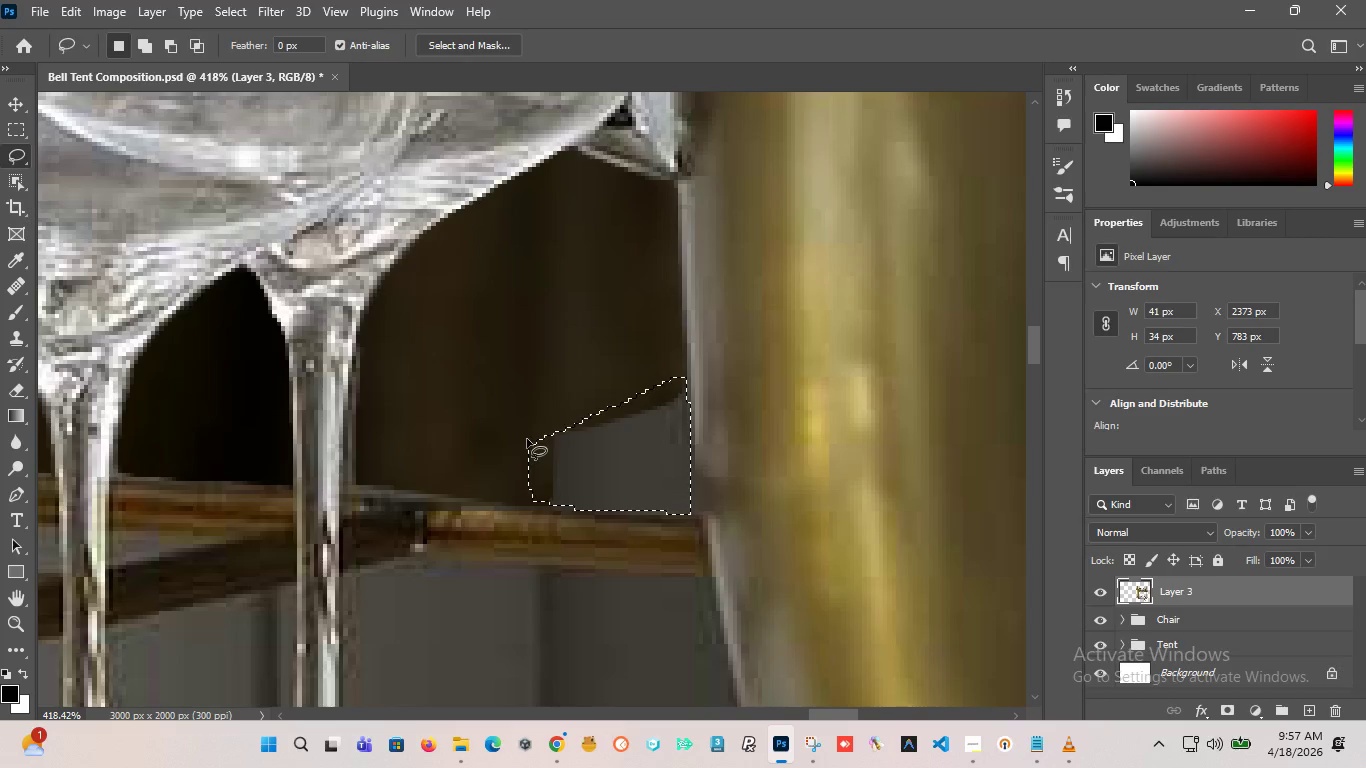 
key(Delete)
 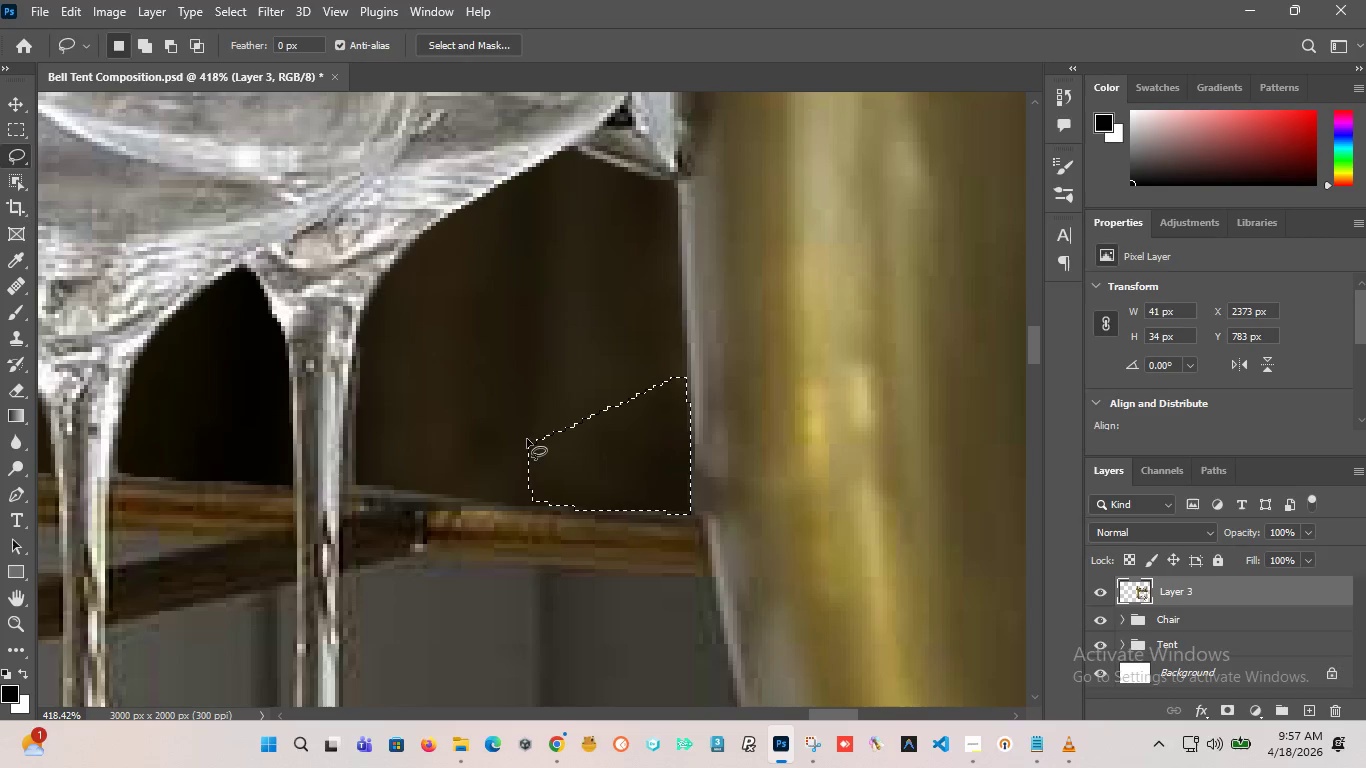 
key(Alt+AltLeft)
 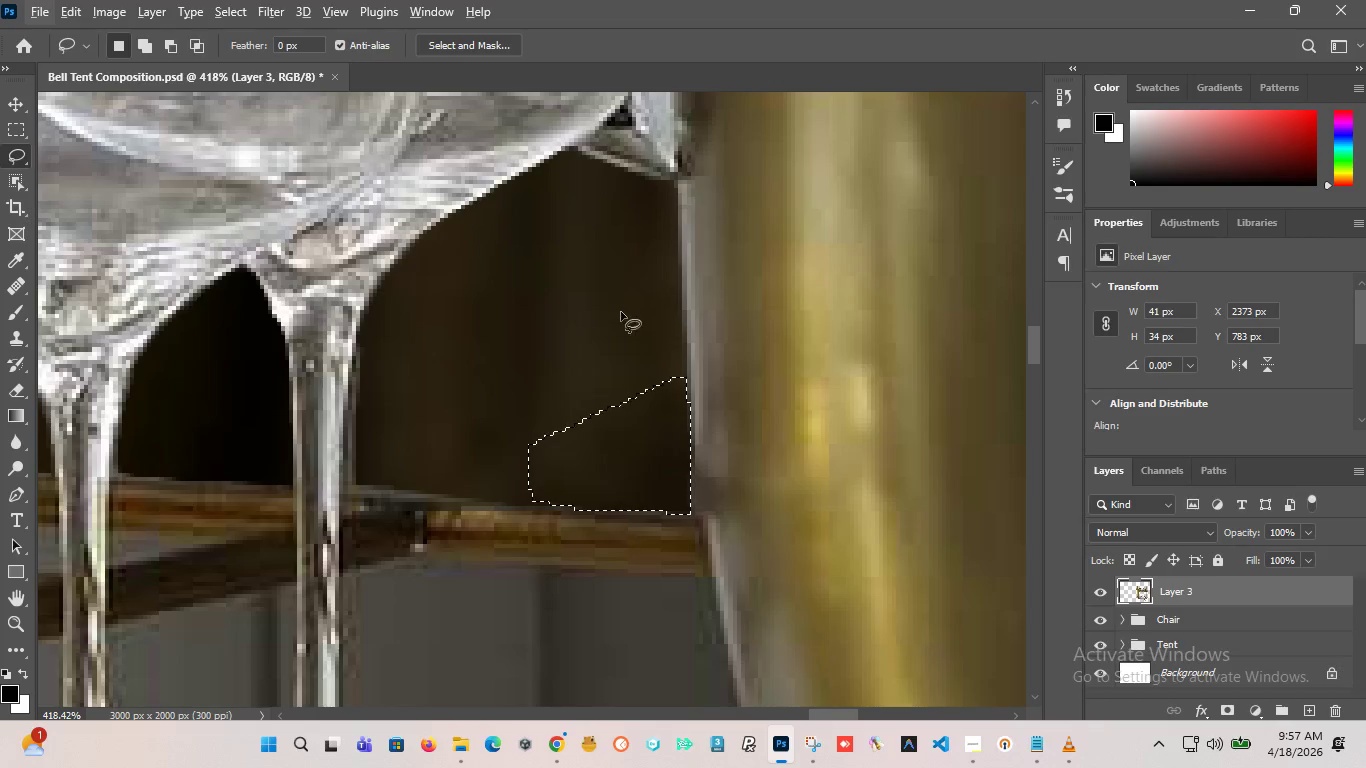 
left_click([571, 302])
 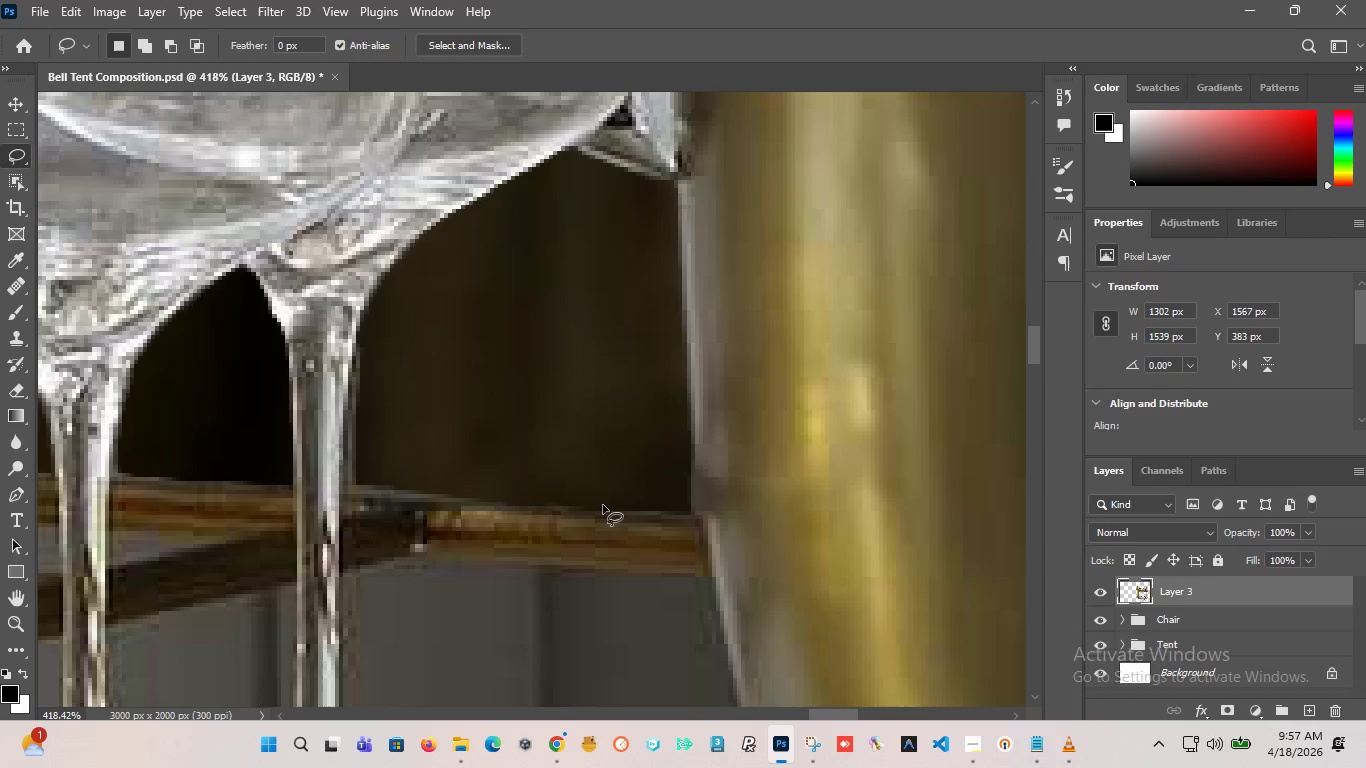 
hold_key(key=AltLeft, duration=1.33)
scroll: coordinate [594, 505], scroll_direction: none, amount: 0.0
 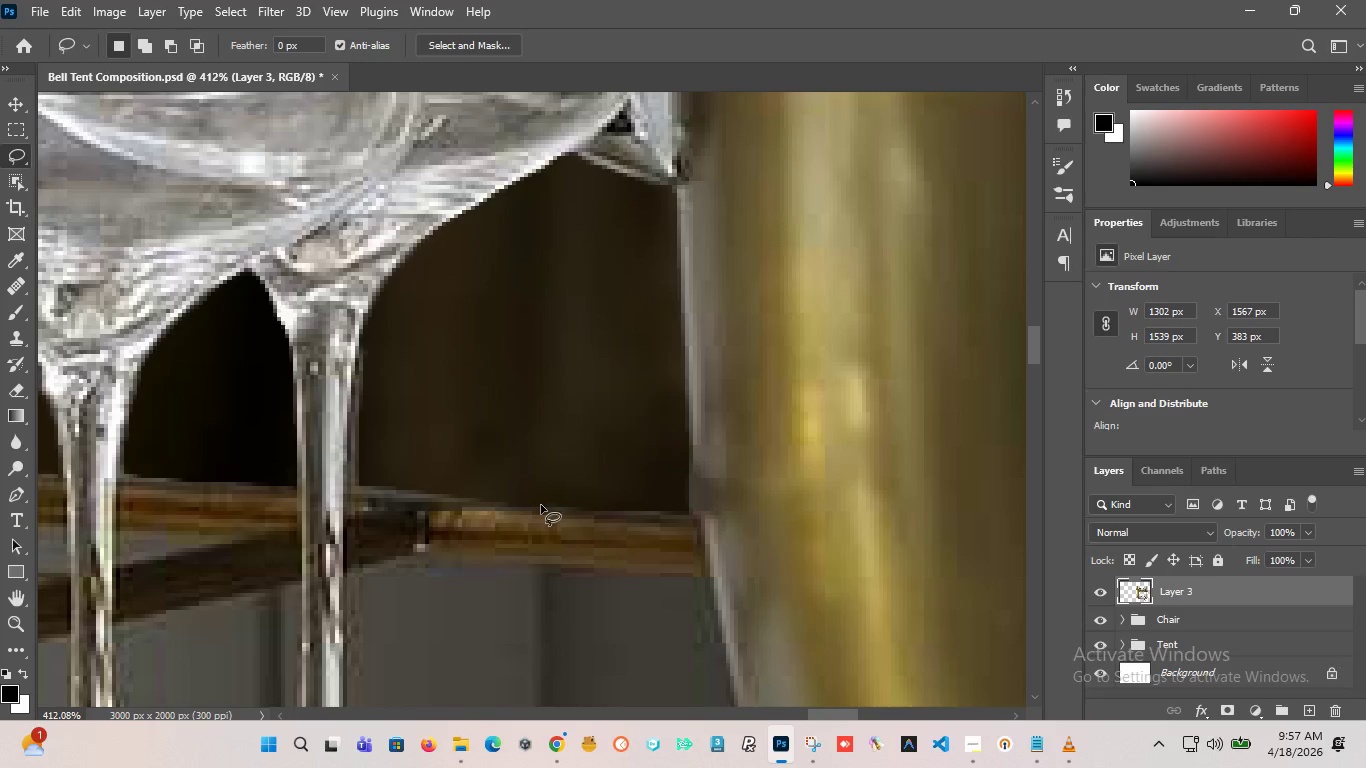 
left_click_drag(start_coordinate=[541, 505], to_coordinate=[581, 510])
 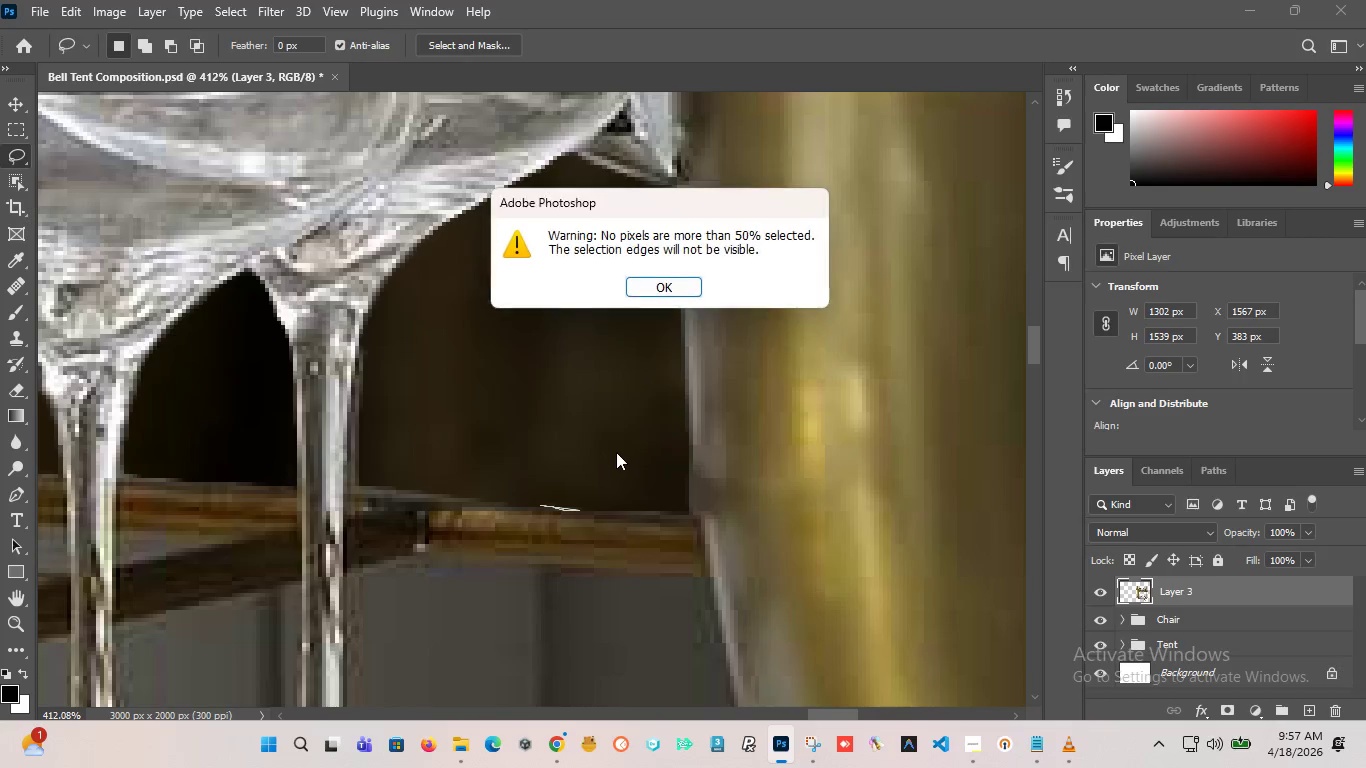 
left_click([616, 452])
 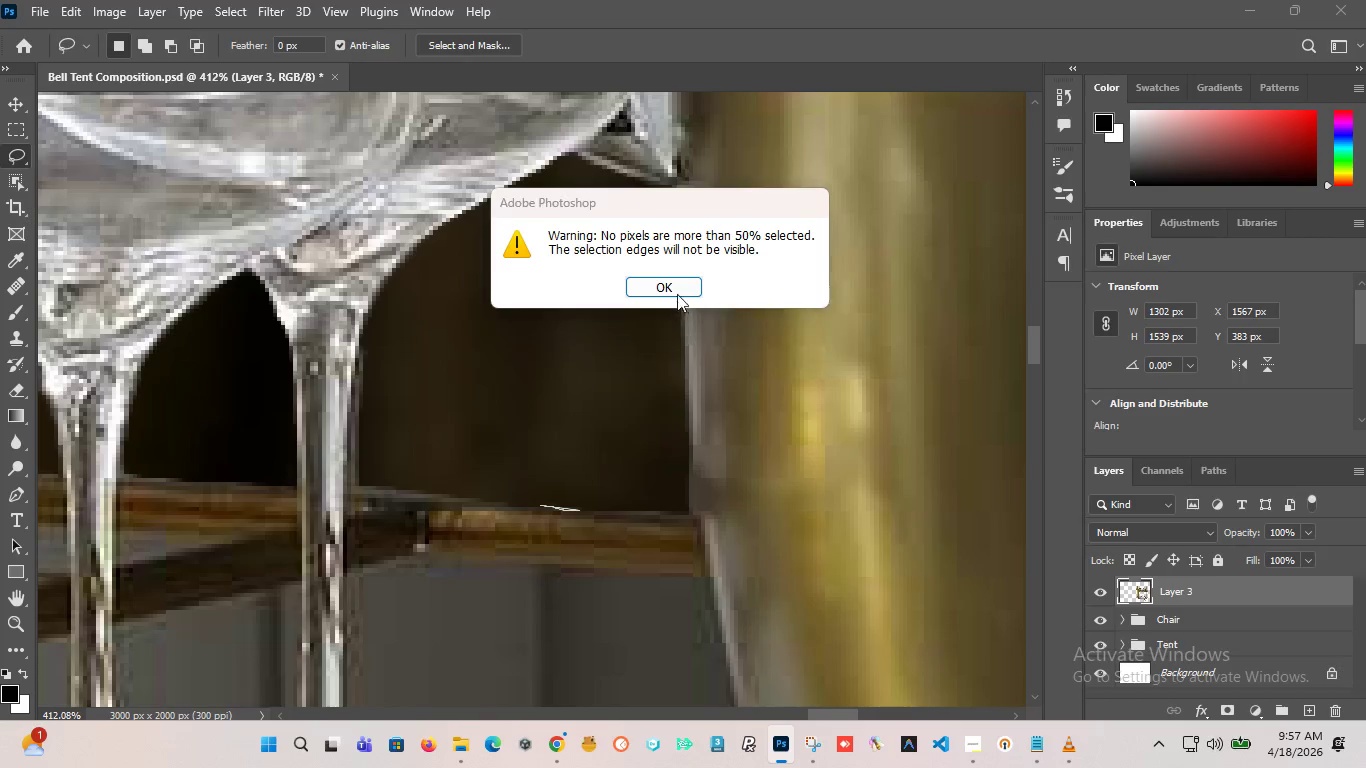 
left_click([676, 288])
 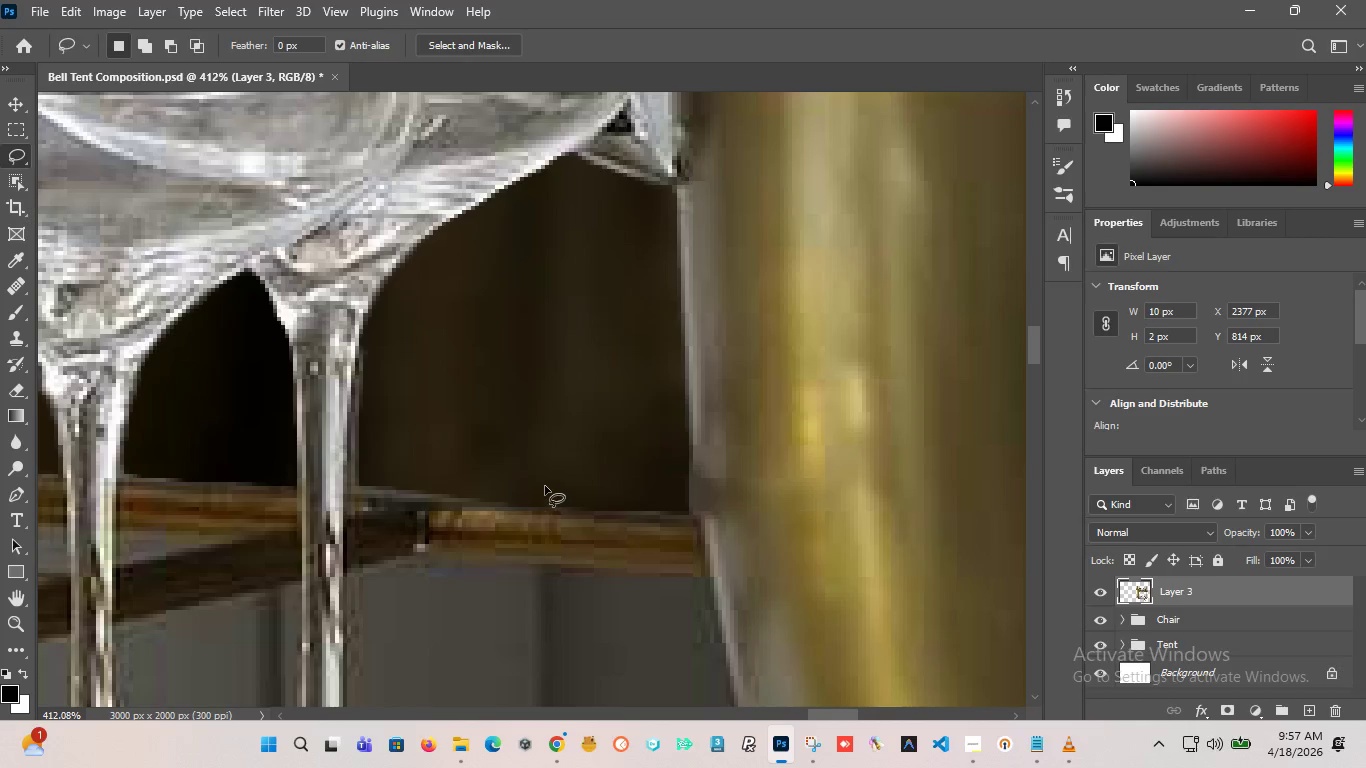 
left_click_drag(start_coordinate=[544, 486], to_coordinate=[593, 485])
 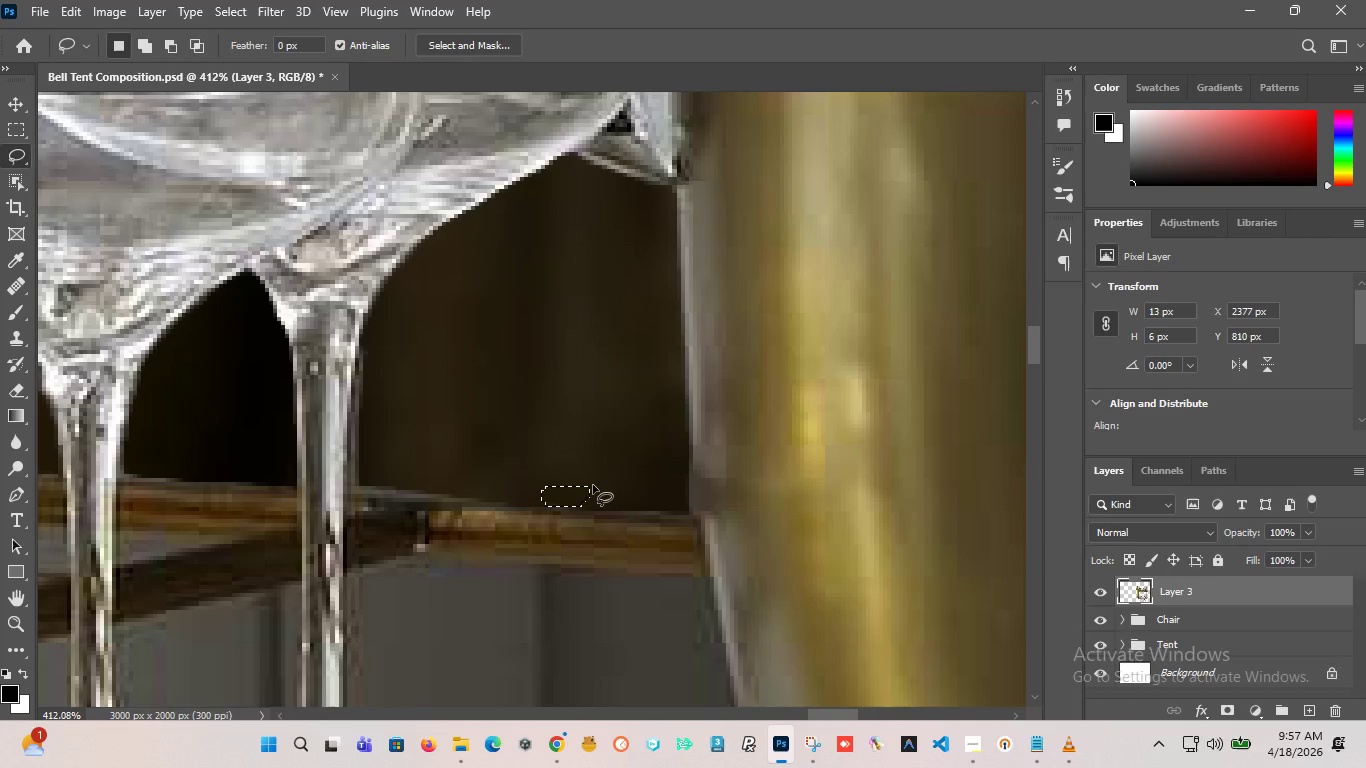 
key(Delete)
 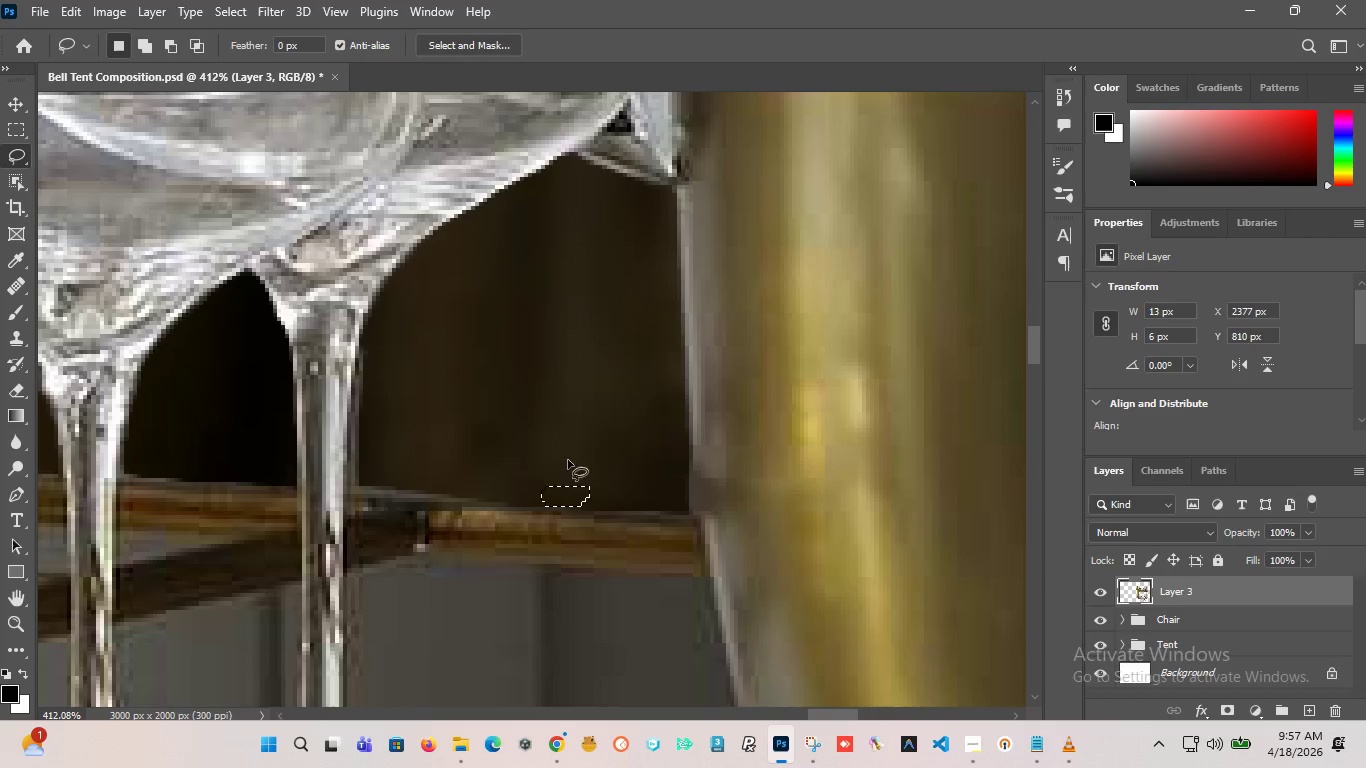 
left_click([582, 433])
 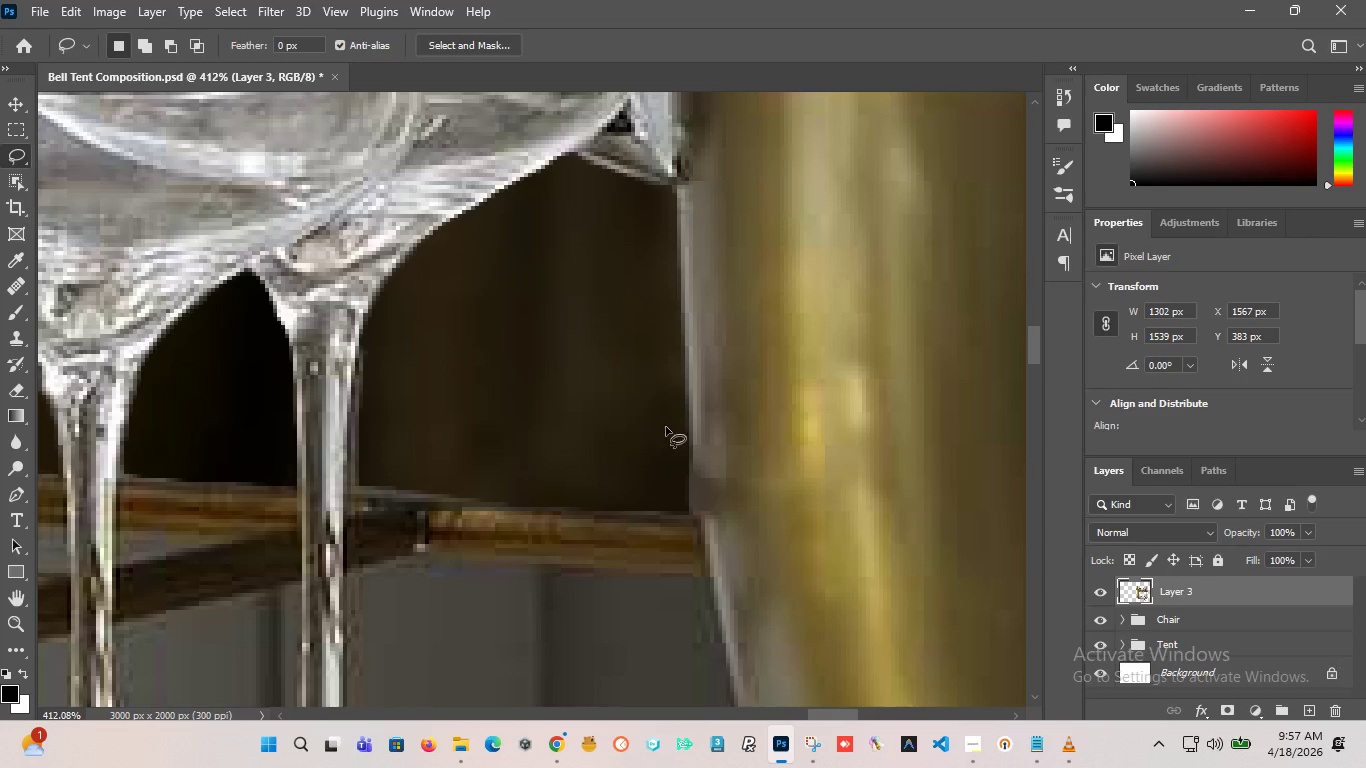 
hold_key(key=AltLeft, duration=2.84)
scroll: coordinate [645, 440], scroll_direction: down, amount: 2.0
 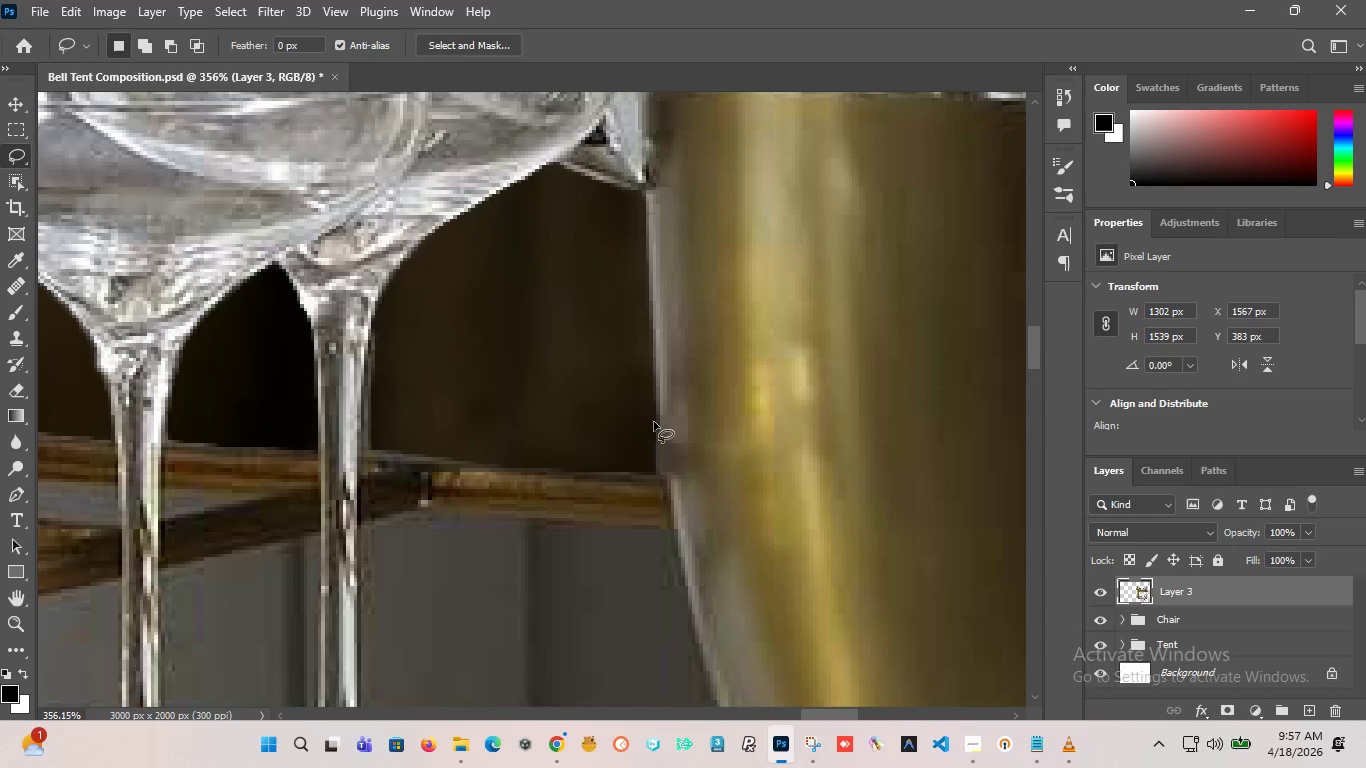 
left_click_drag(start_coordinate=[654, 422], to_coordinate=[660, 478])
 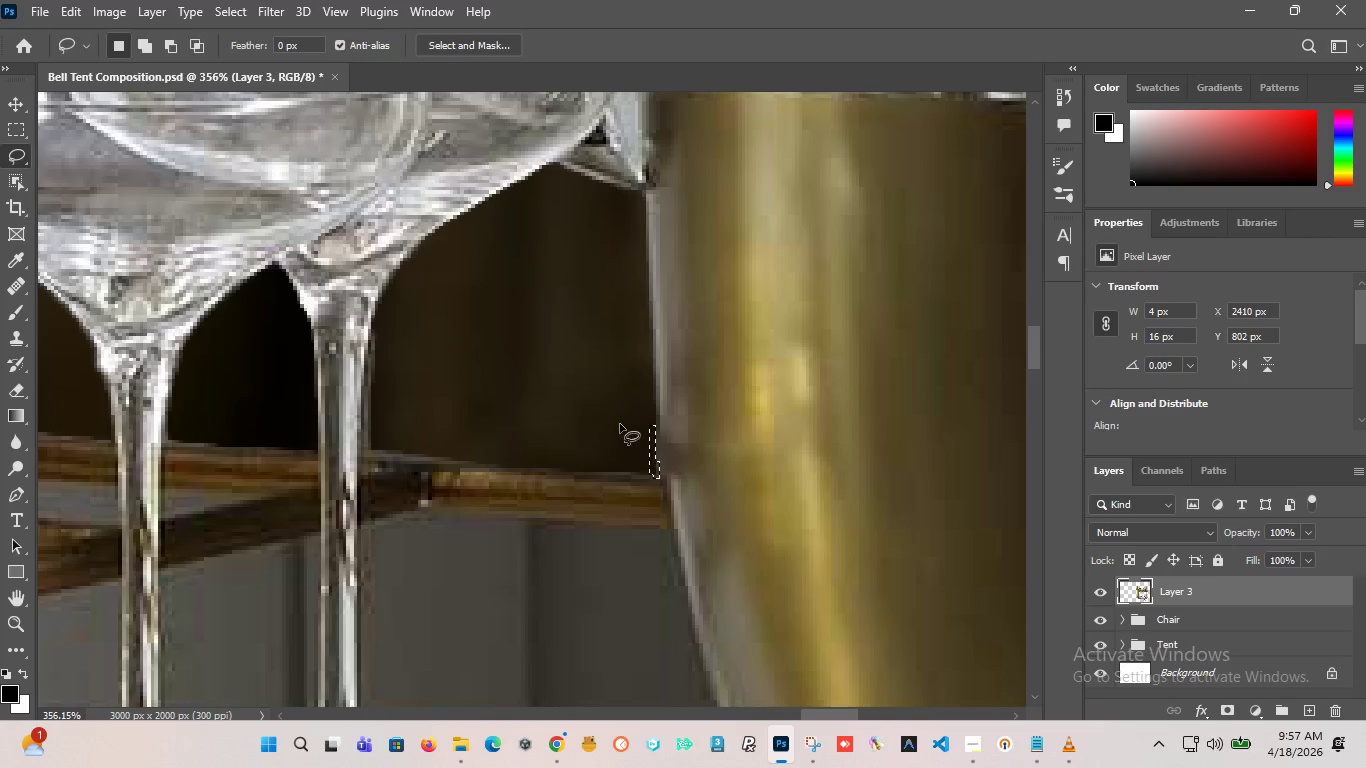 
left_click([620, 424])
 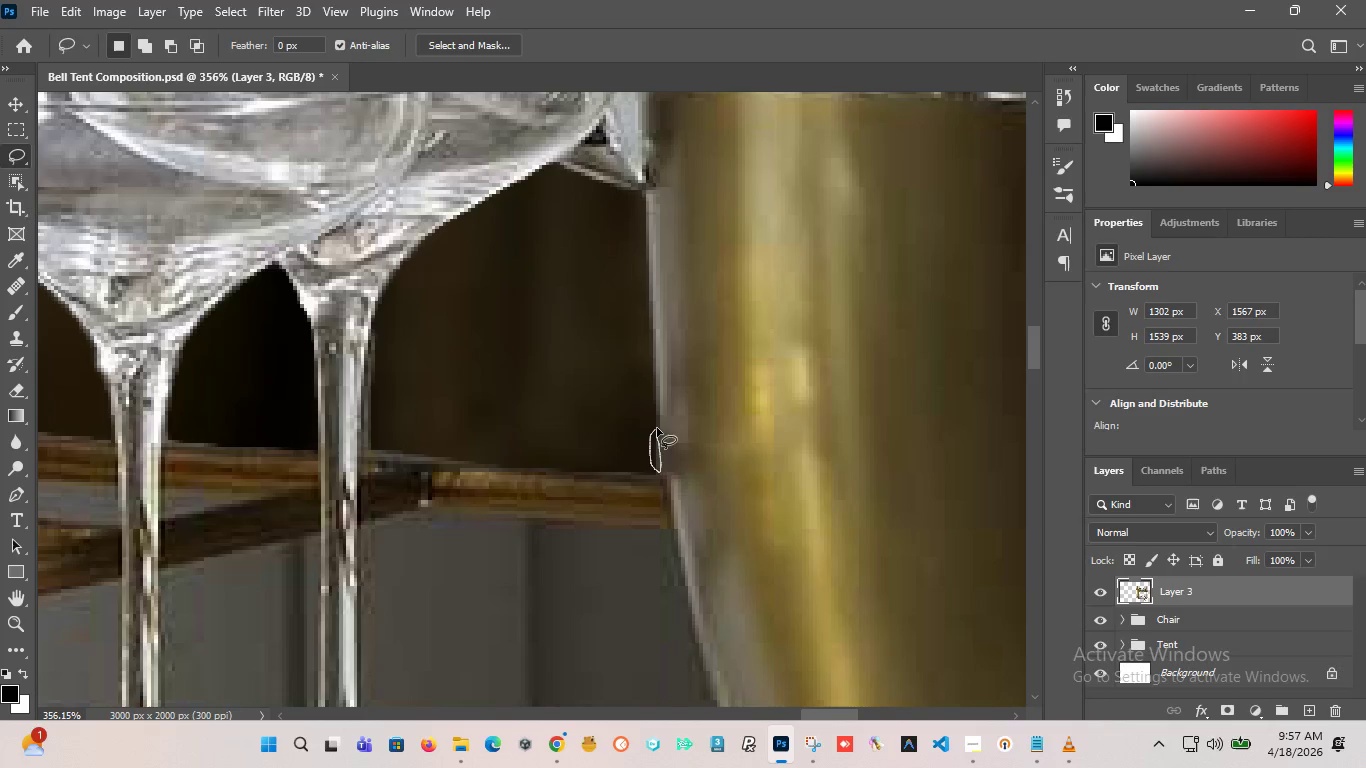 
wait(5.83)
 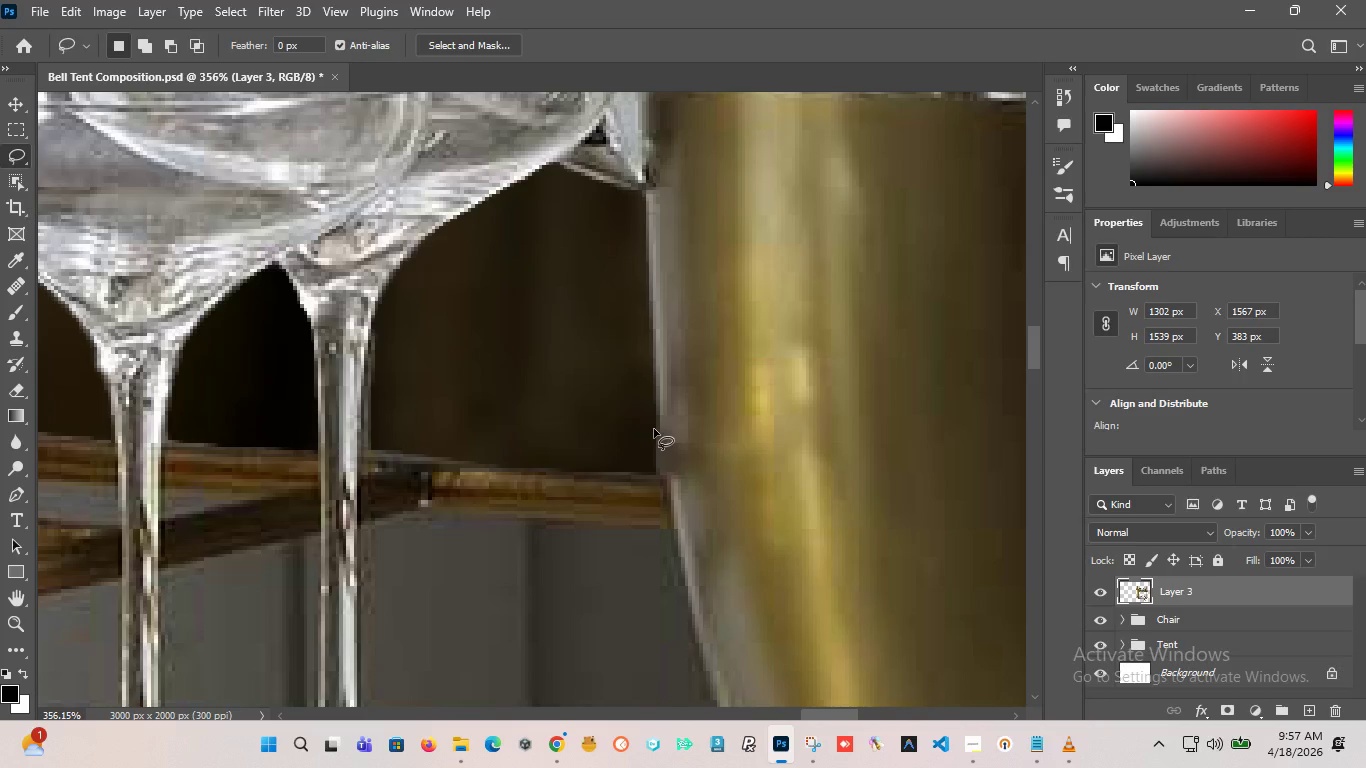 
key(Delete)
 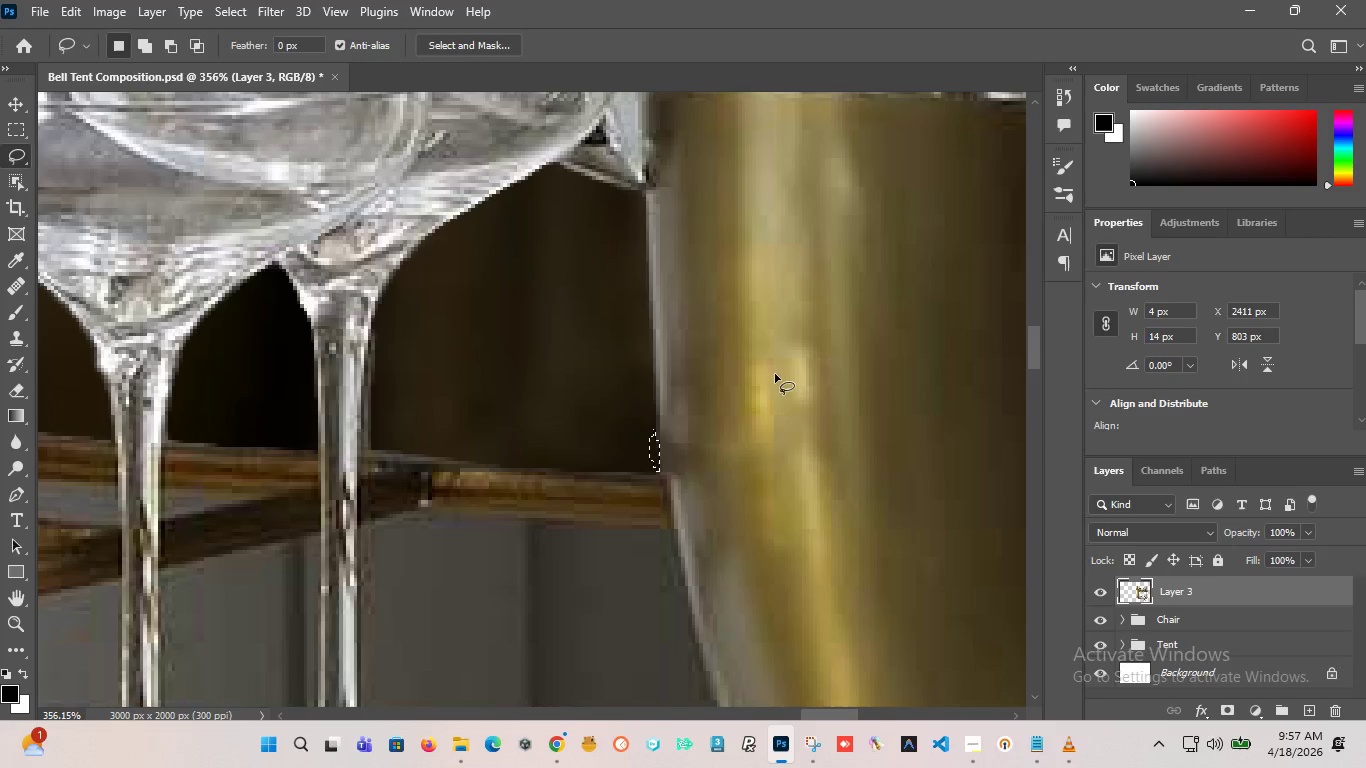 
left_click([636, 376])
 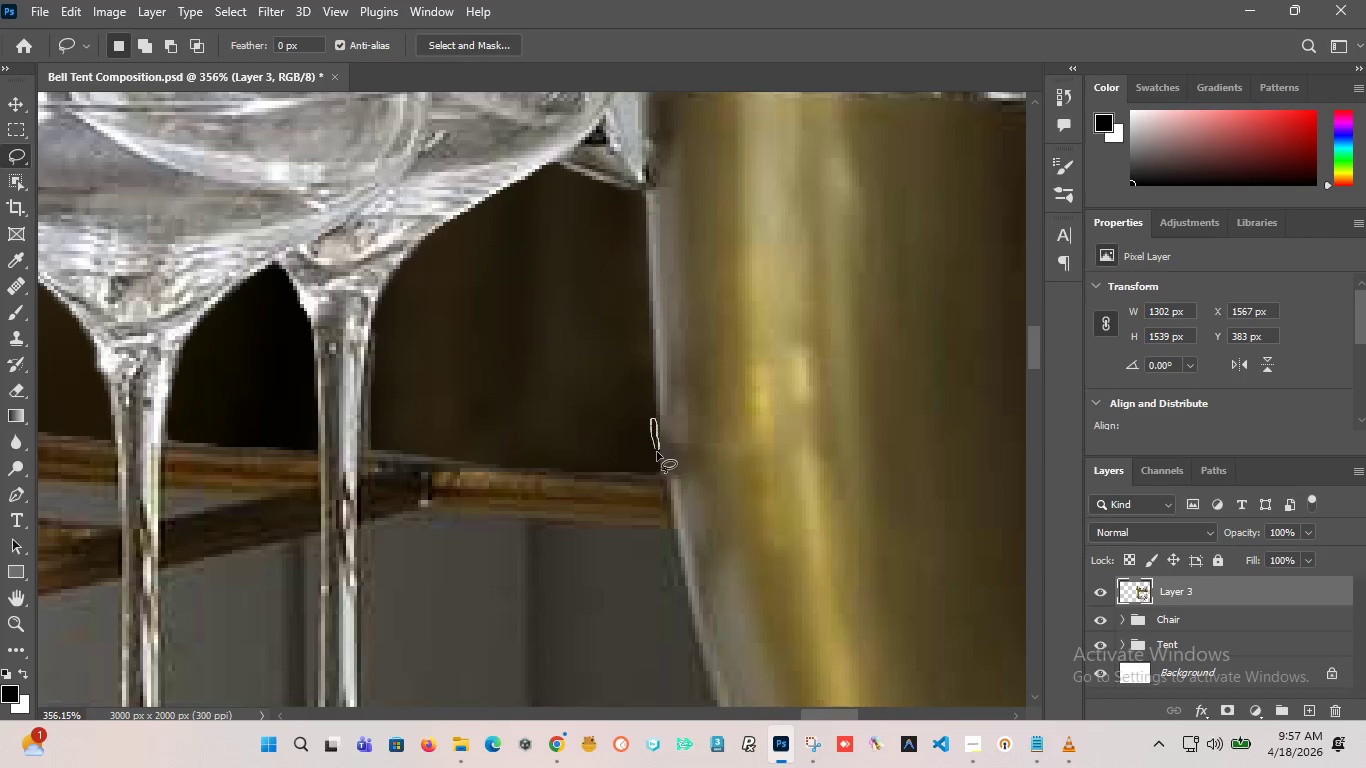 
key(Delete)
 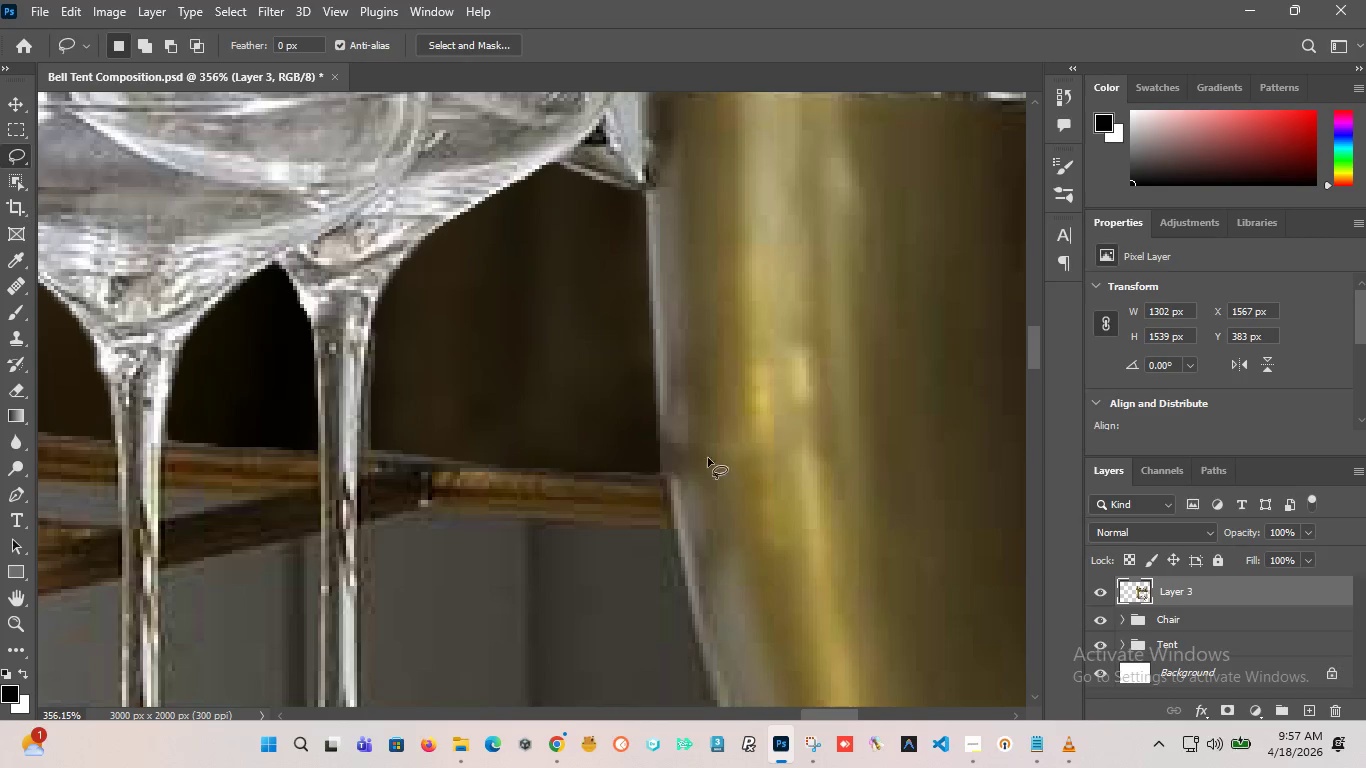 
hold_key(key=AltLeft, duration=5.14)
scroll: coordinate [540, 424], scroll_direction: down, amount: 10.0
 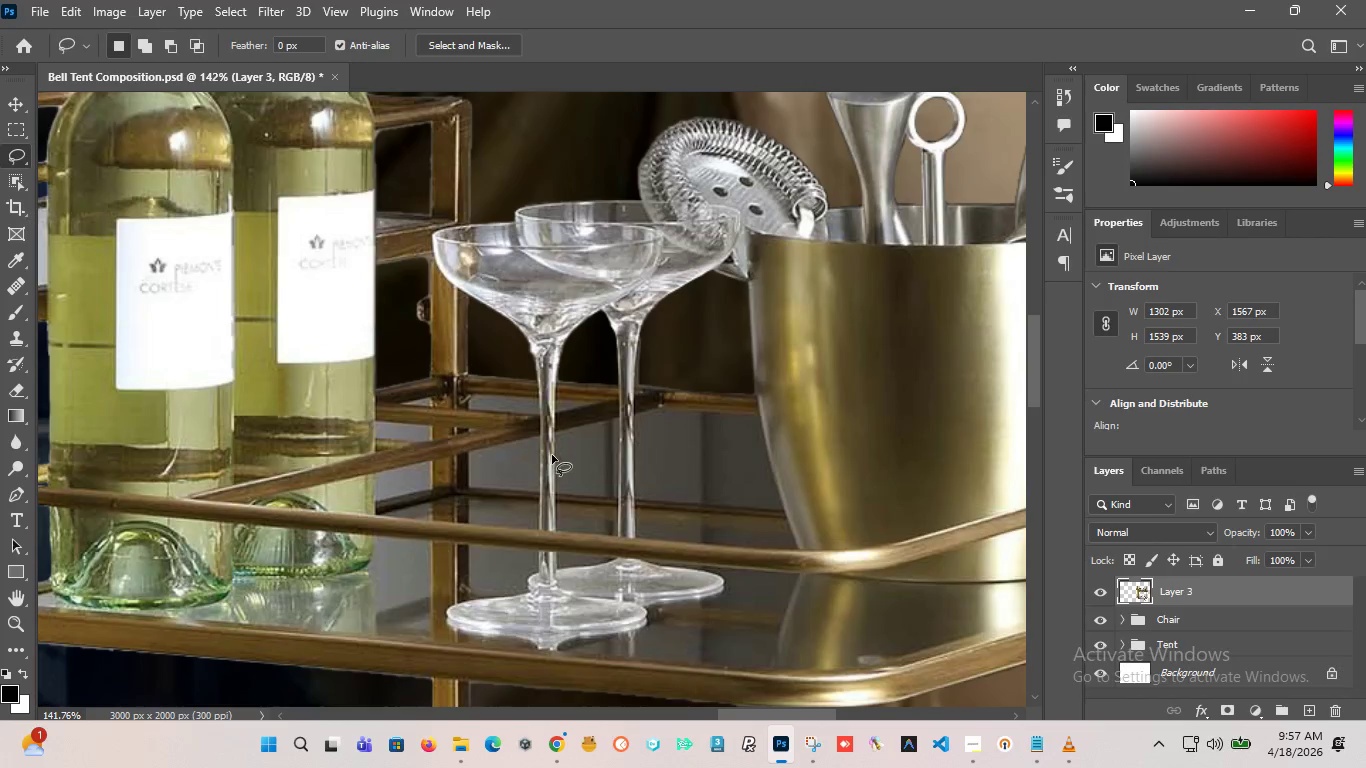 
scroll: coordinate [634, 474], scroll_direction: up, amount: 5.0
 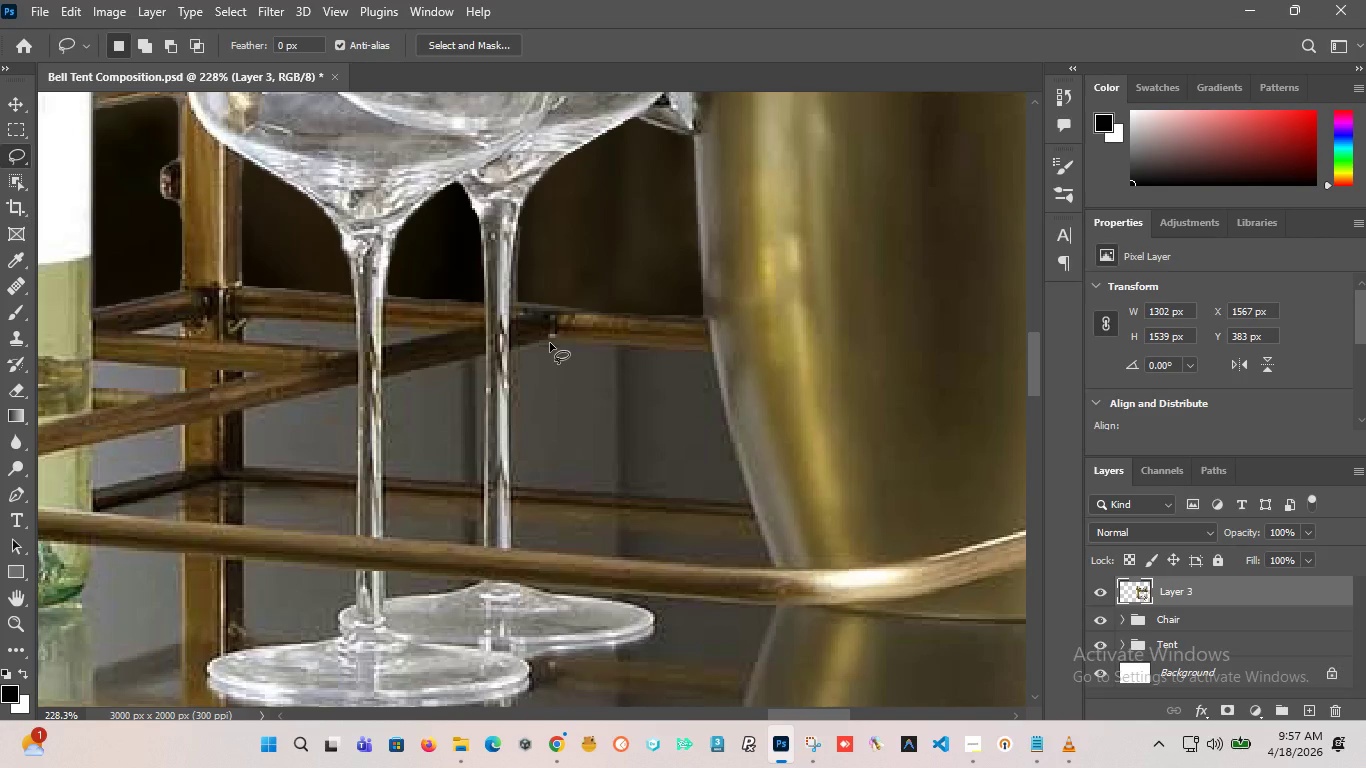 
left_click_drag(start_coordinate=[550, 343], to_coordinate=[591, 444])
 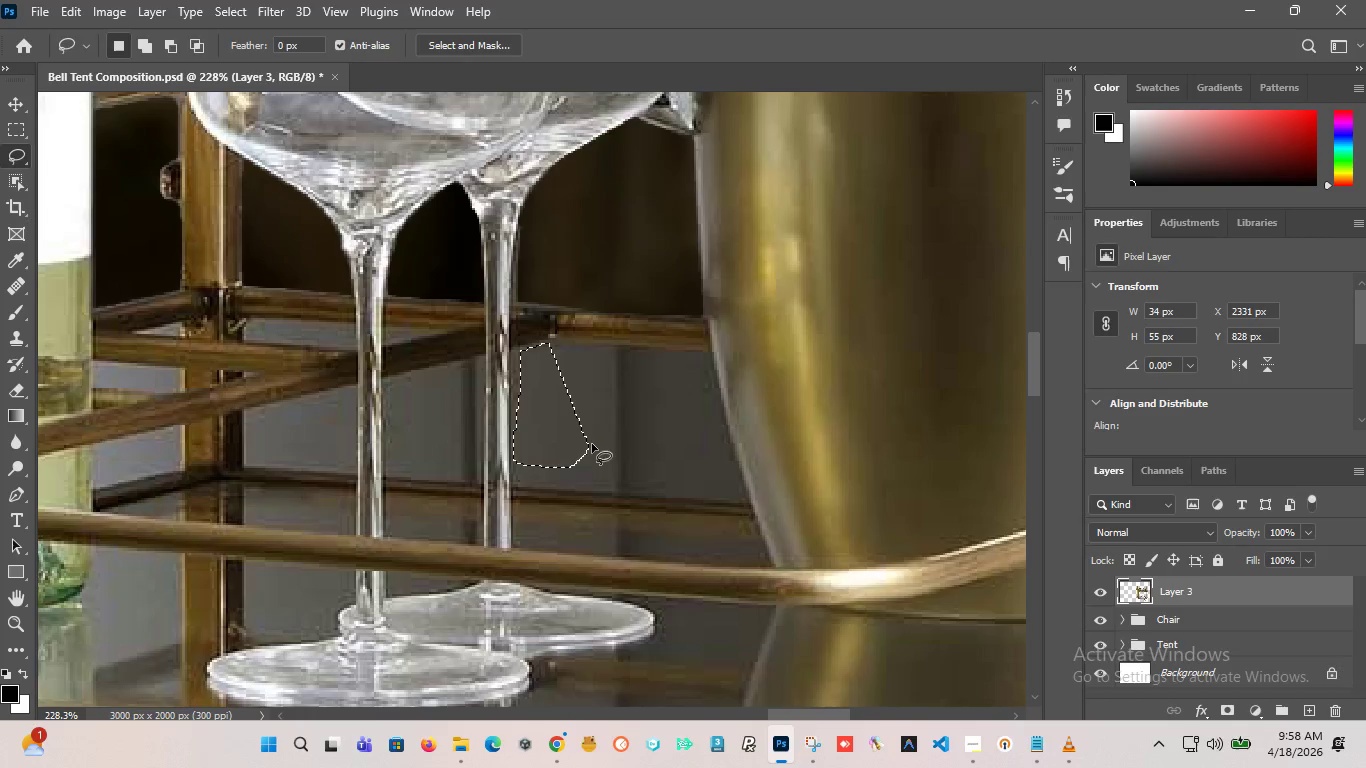 
key(Delete)
 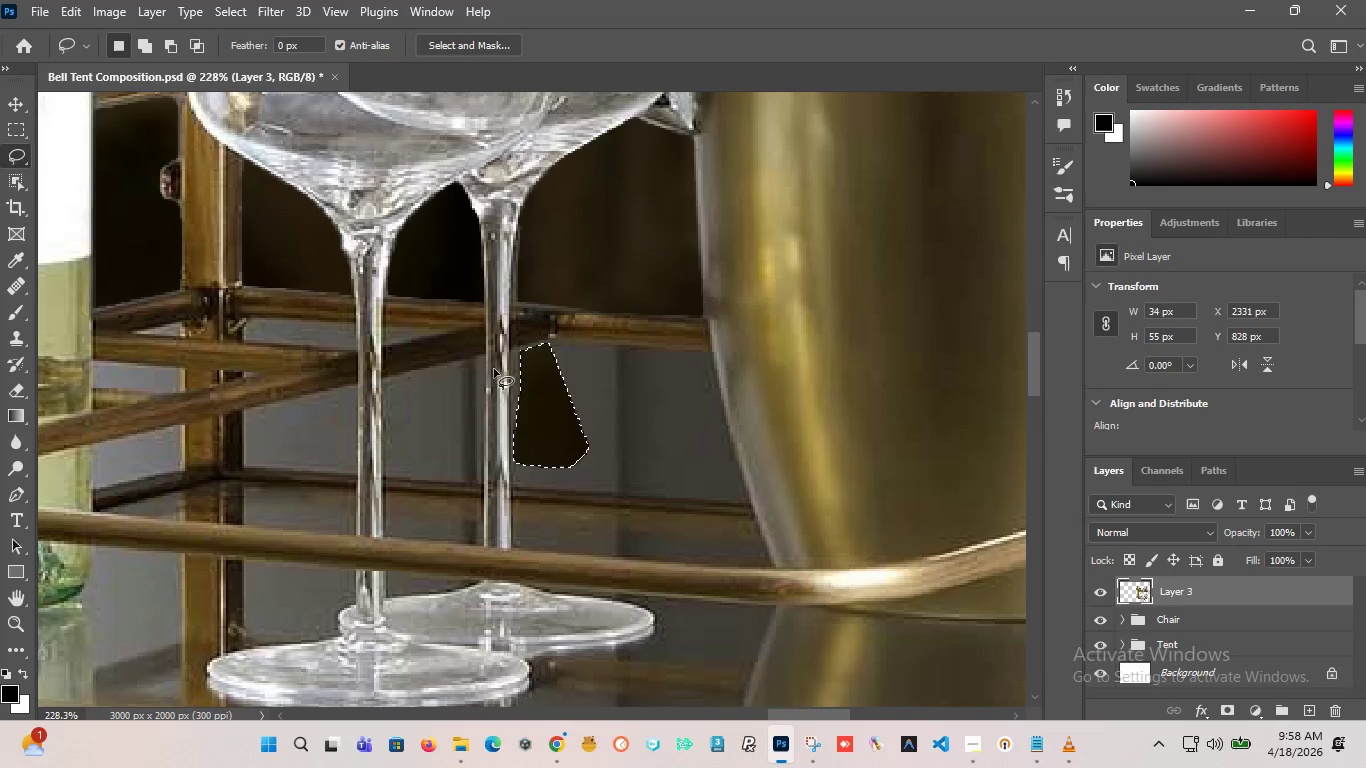 
left_click([549, 414])
 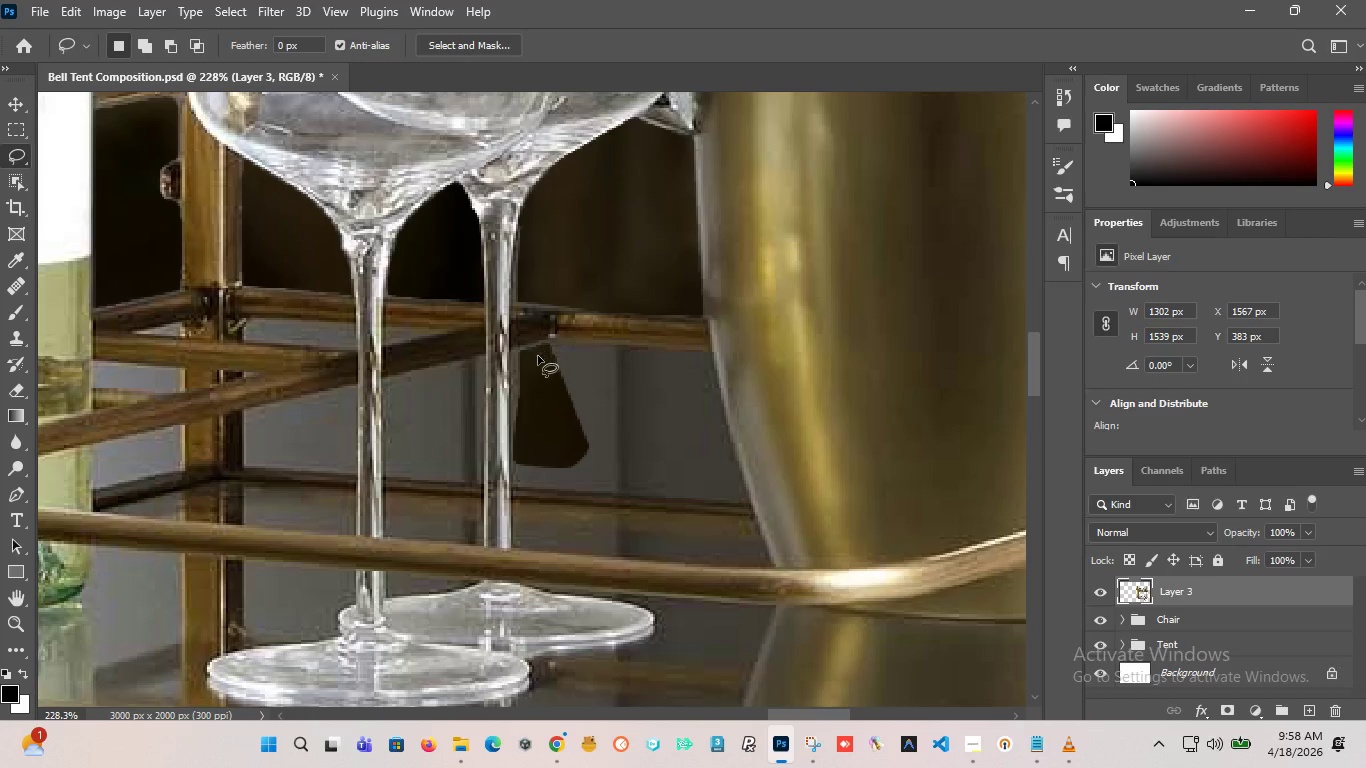 
hold_key(key=AltLeft, duration=0.62)
scroll: coordinate [534, 372], scroll_direction: up, amount: 5.0
 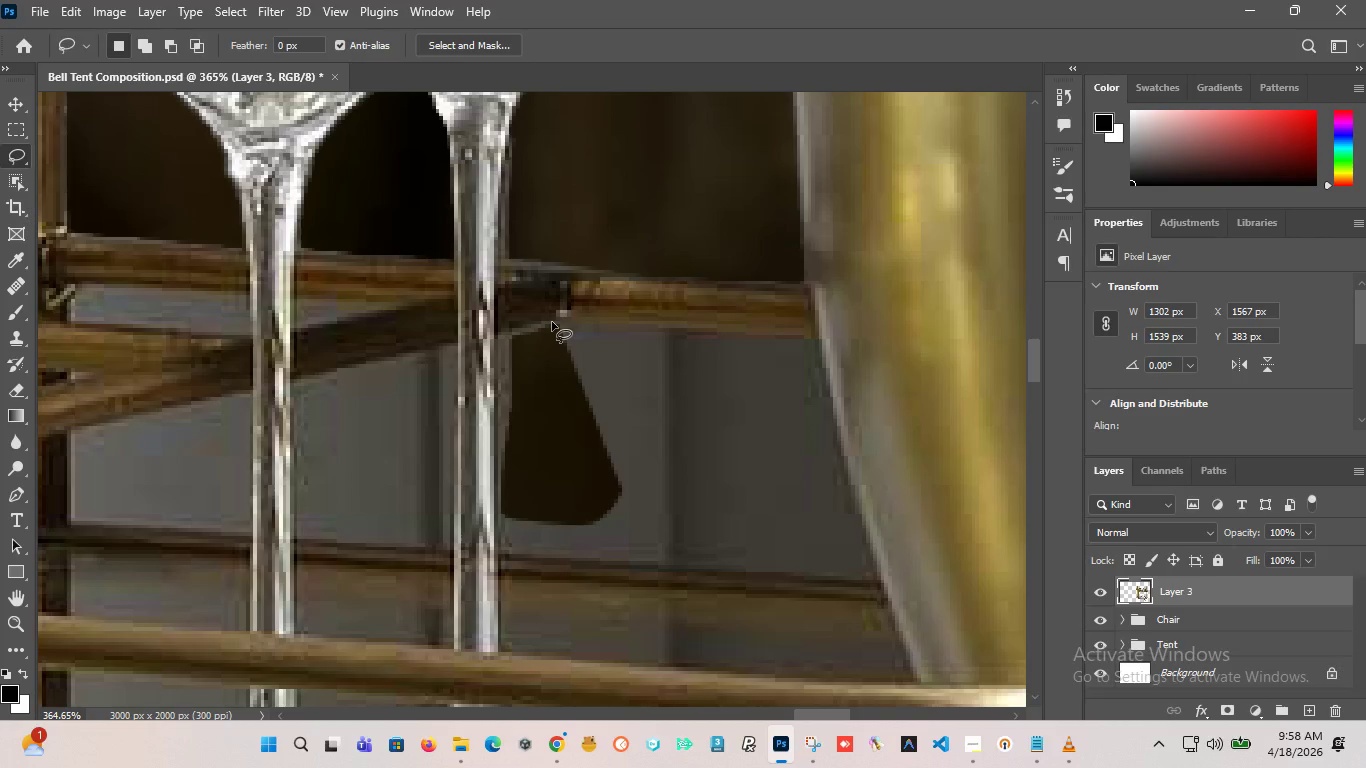 
left_click_drag(start_coordinate=[552, 322], to_coordinate=[663, 352])
 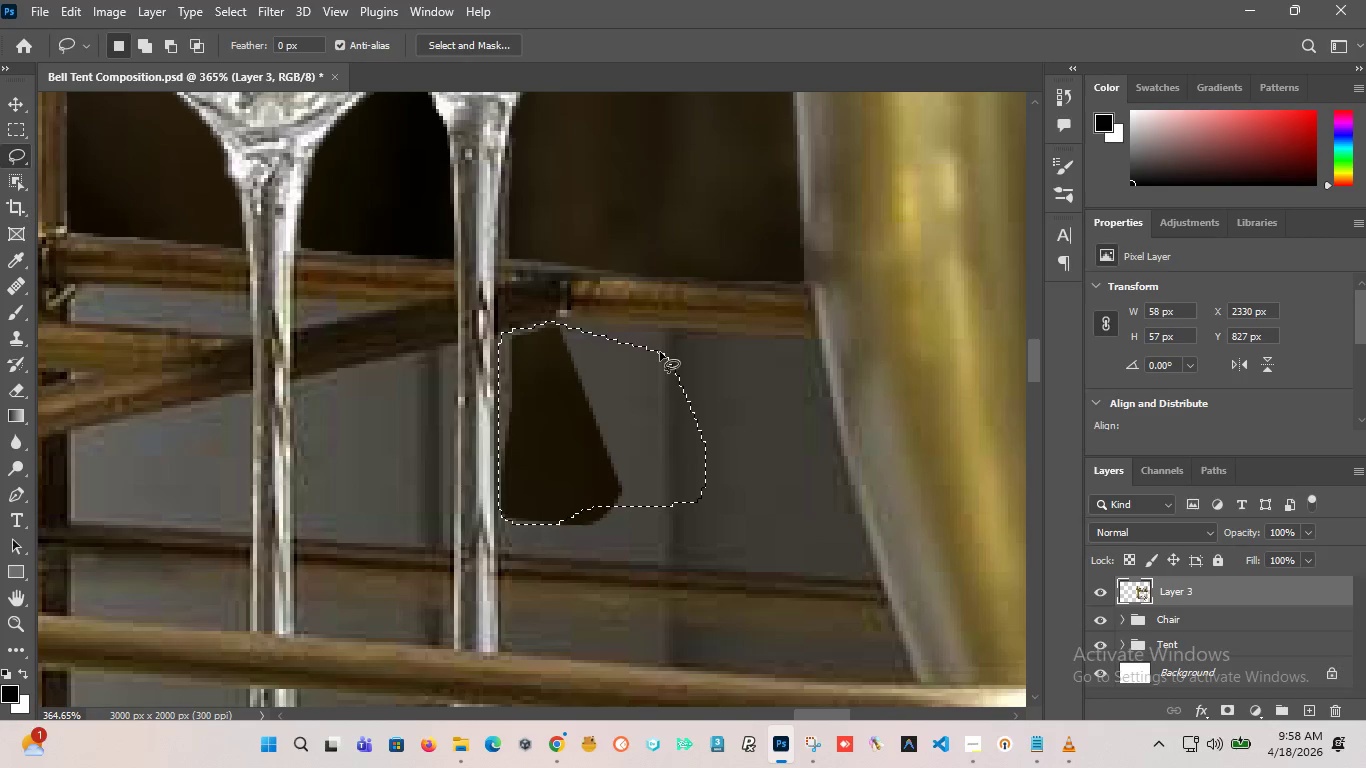 
key(Delete)
 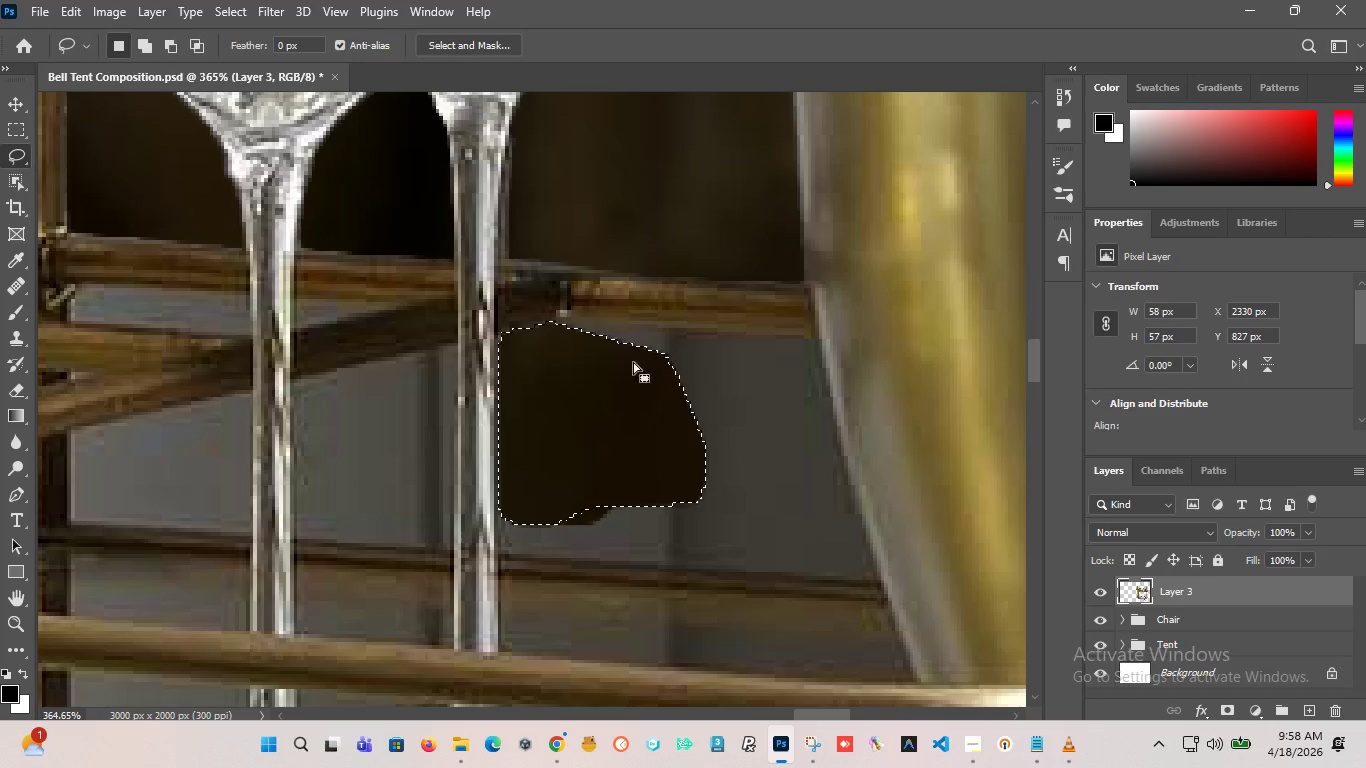 
left_click([526, 417])
 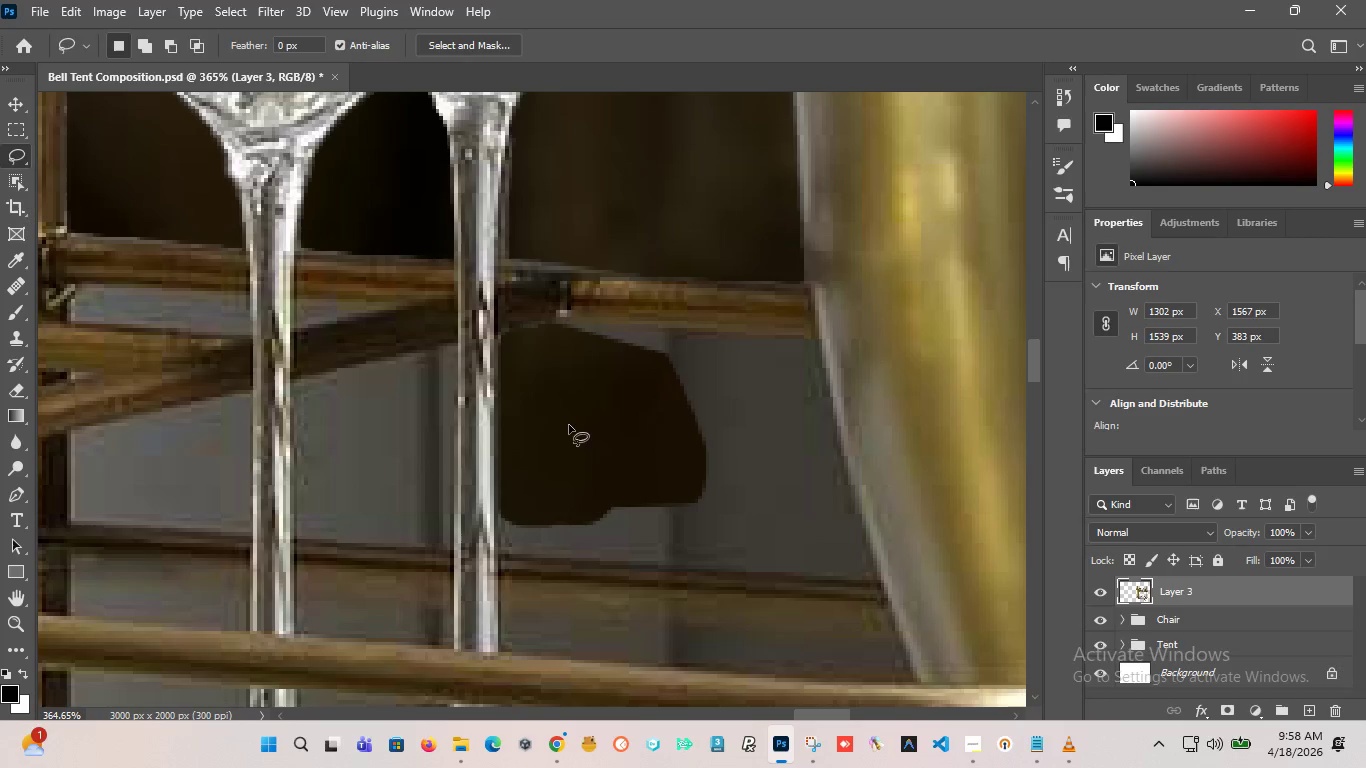 
hold_key(key=AltLeft, duration=2.27)
scroll: coordinate [501, 391], scroll_direction: up, amount: 2.0
 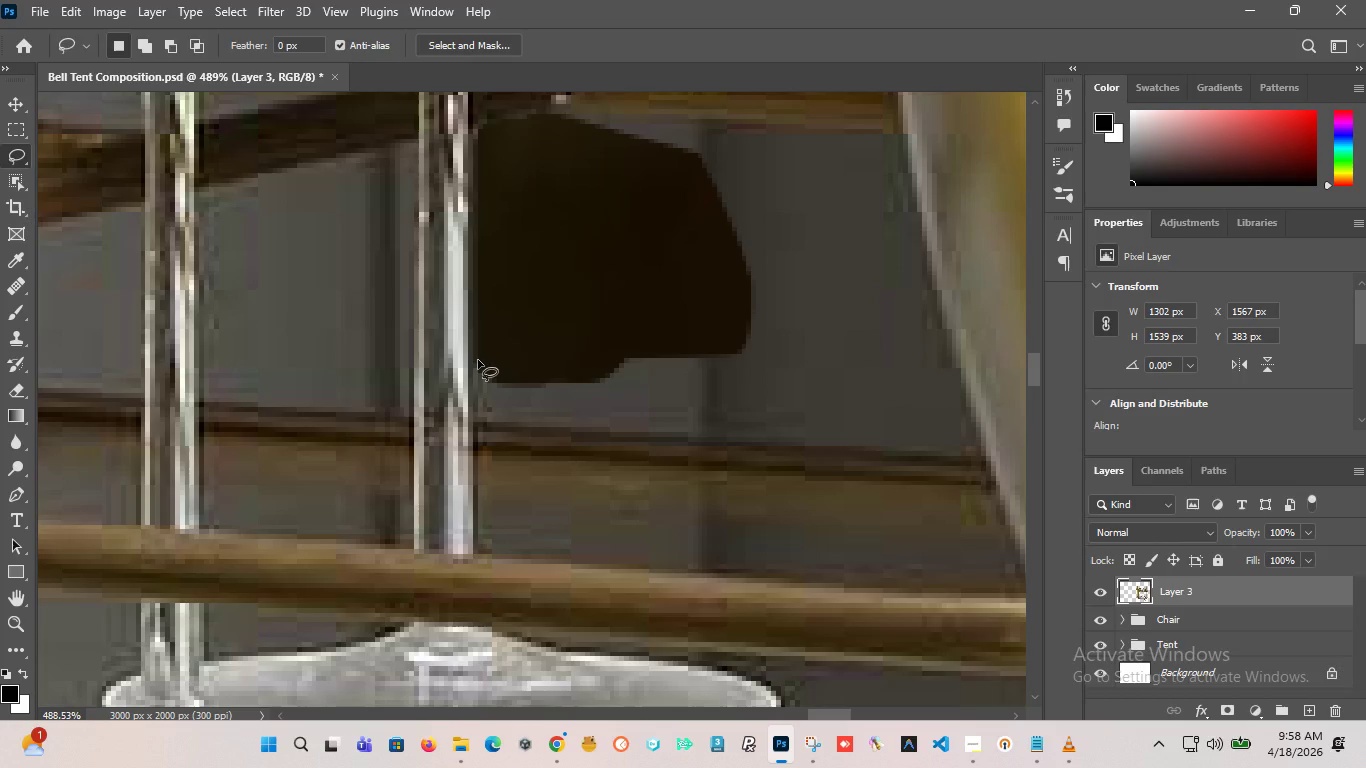 
left_click_drag(start_coordinate=[478, 360], to_coordinate=[665, 209])
 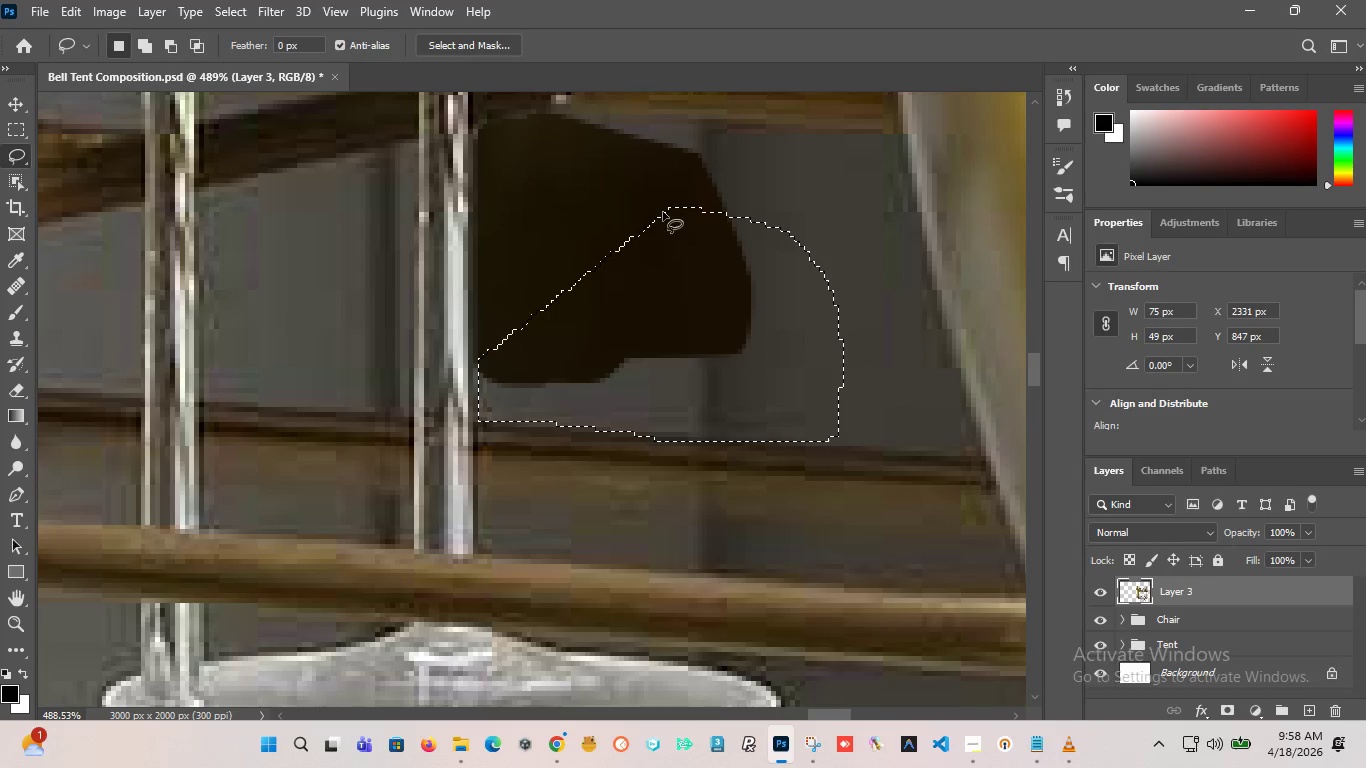 
key(Delete)
 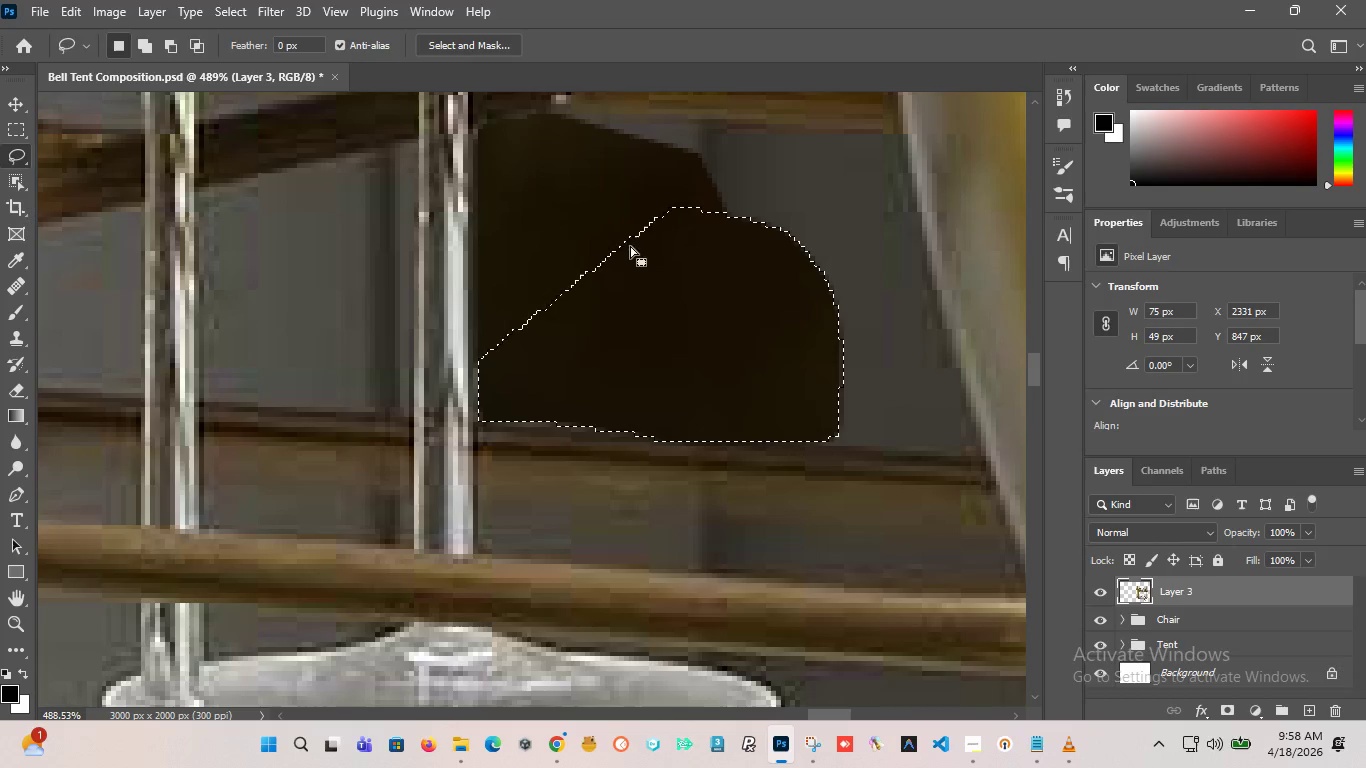 
left_click([625, 324])
 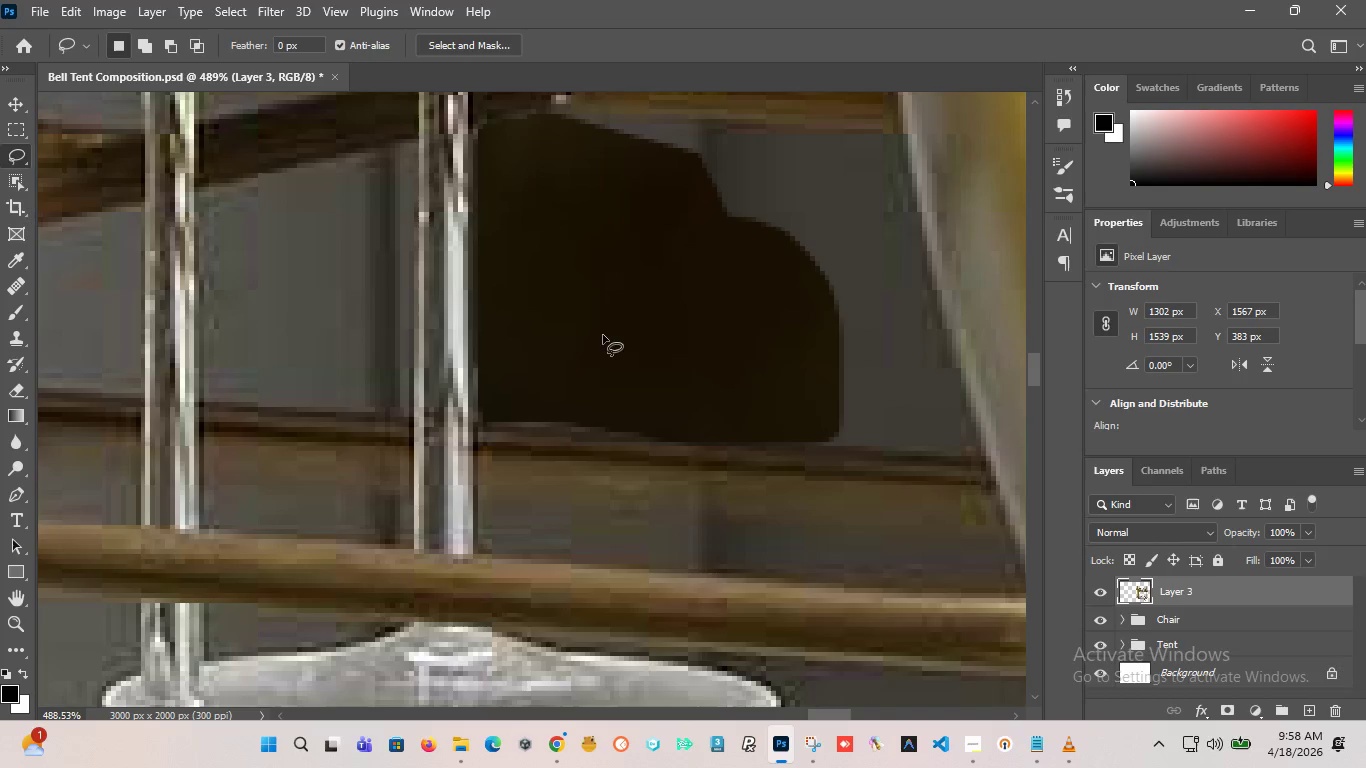 
hold_key(key=AltLeft, duration=1.53)
hold_key(key=AltLeft, duration=0.45)
scroll: coordinate [534, 378], scroll_direction: down, amount: 4.0
 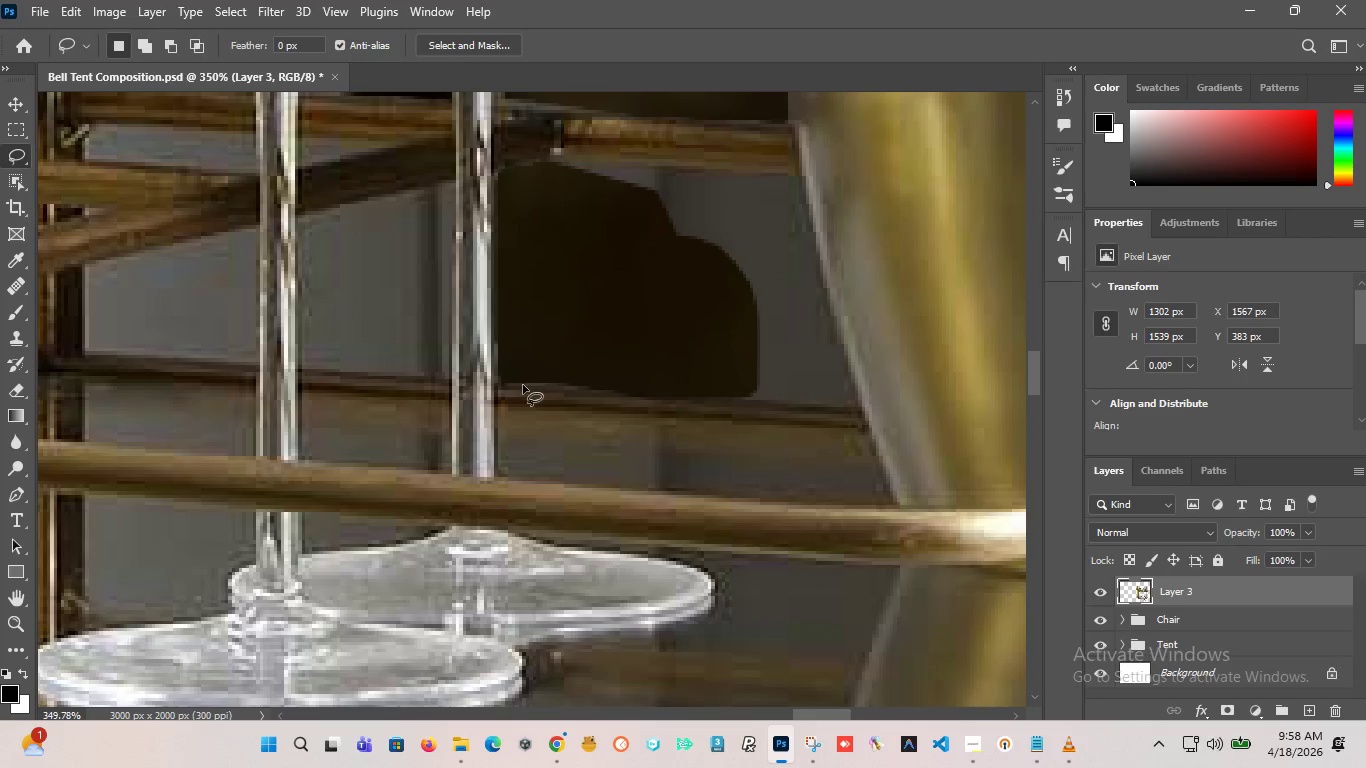 
key(Control+Z)
 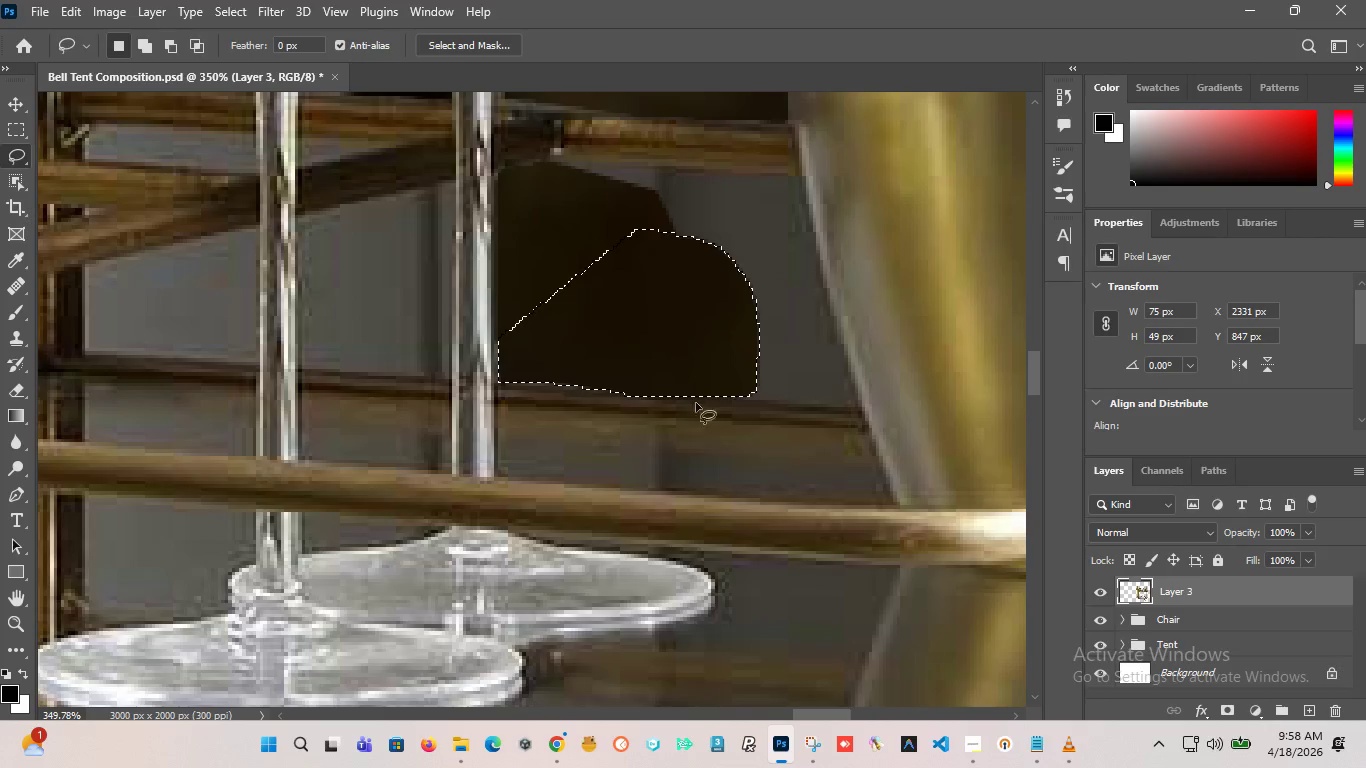 
hold_key(key=AltLeft, duration=2.33)
scroll: coordinate [661, 395], scroll_direction: up, amount: 1.0
 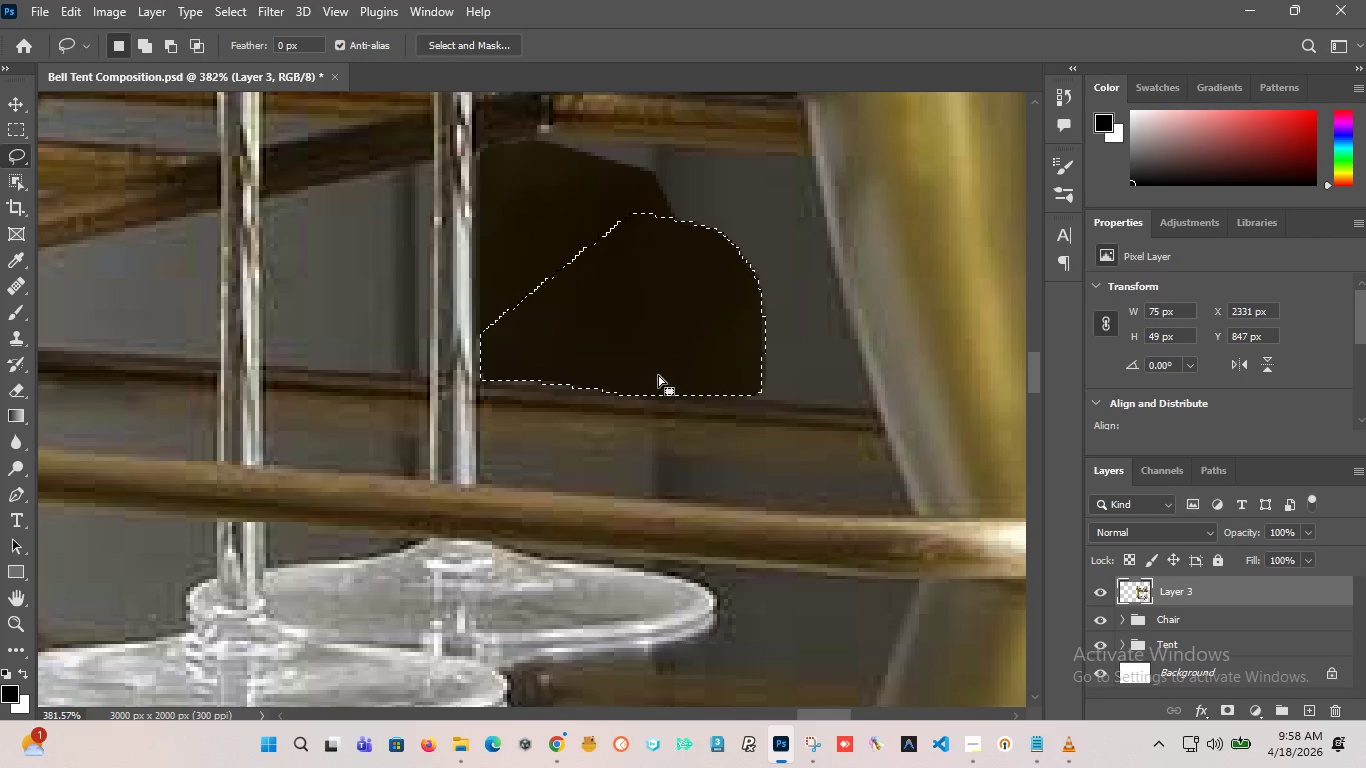 
key(Control+Z)
 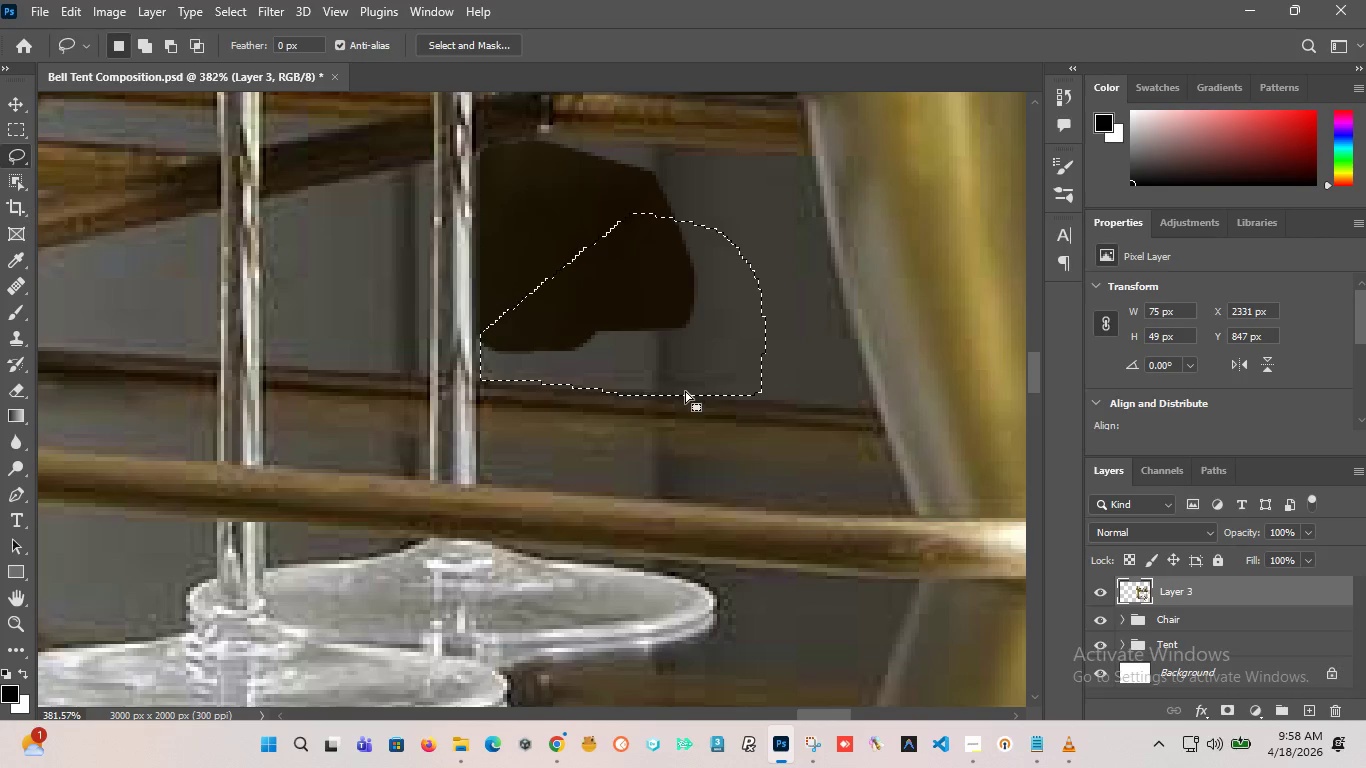 
hold_key(key=AltLeft, duration=3.83)
scroll: coordinate [641, 388], scroll_direction: up, amount: 5.0
 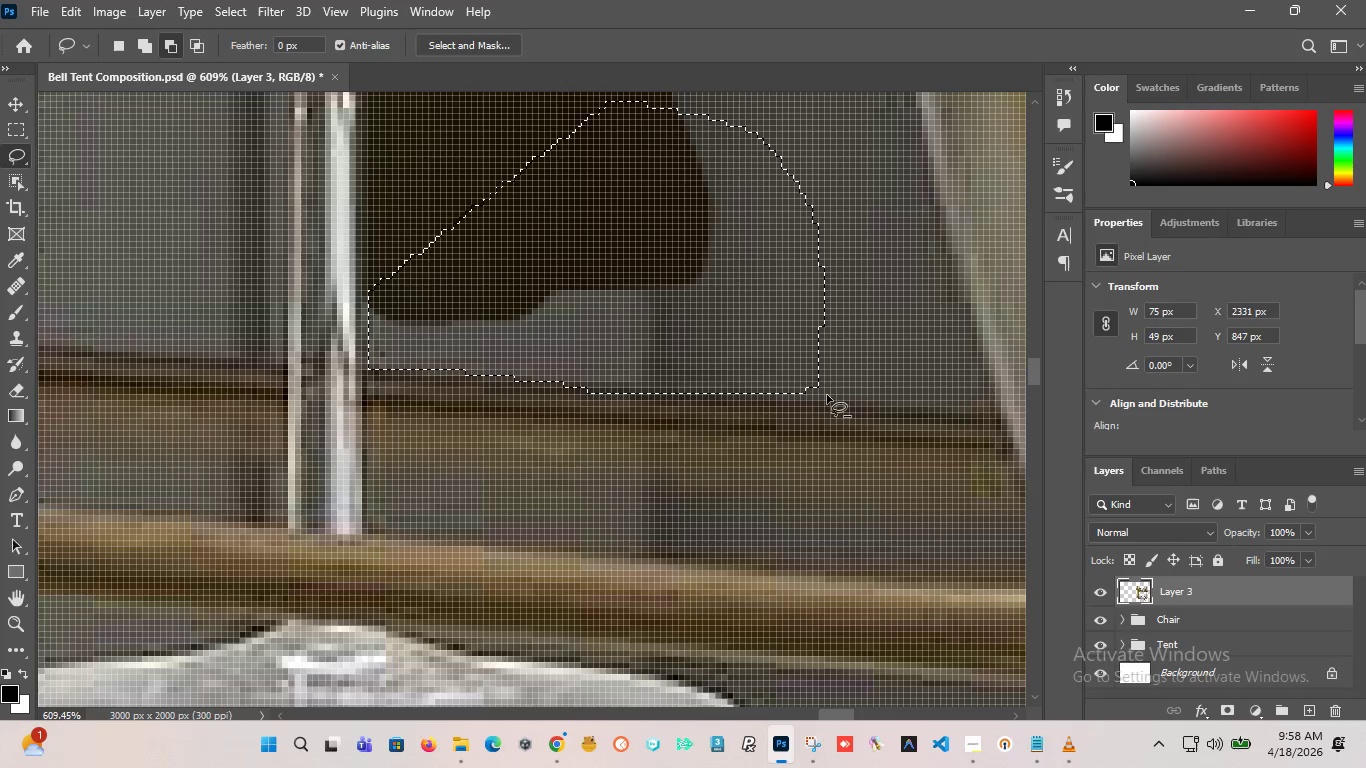 
left_click_drag(start_coordinate=[826, 396], to_coordinate=[557, 382])
 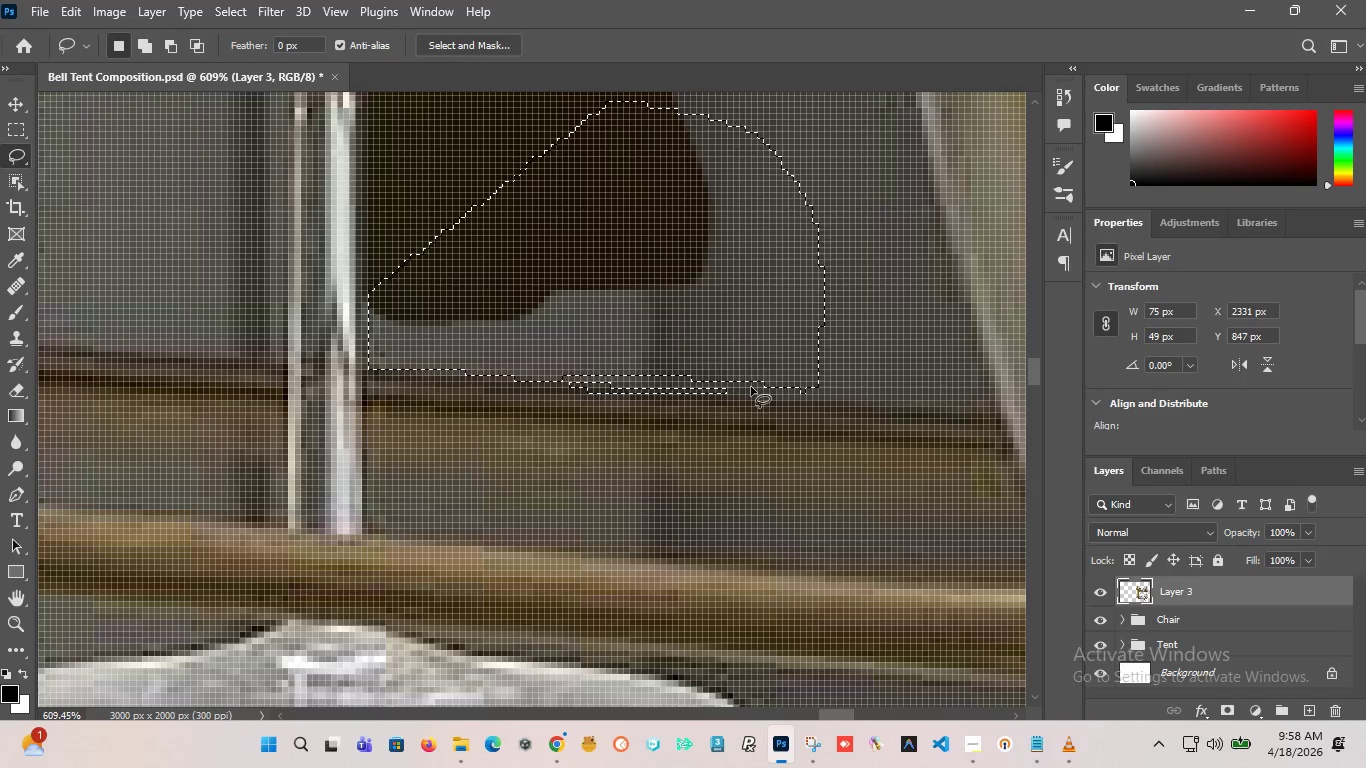 
key(Control+Z)
 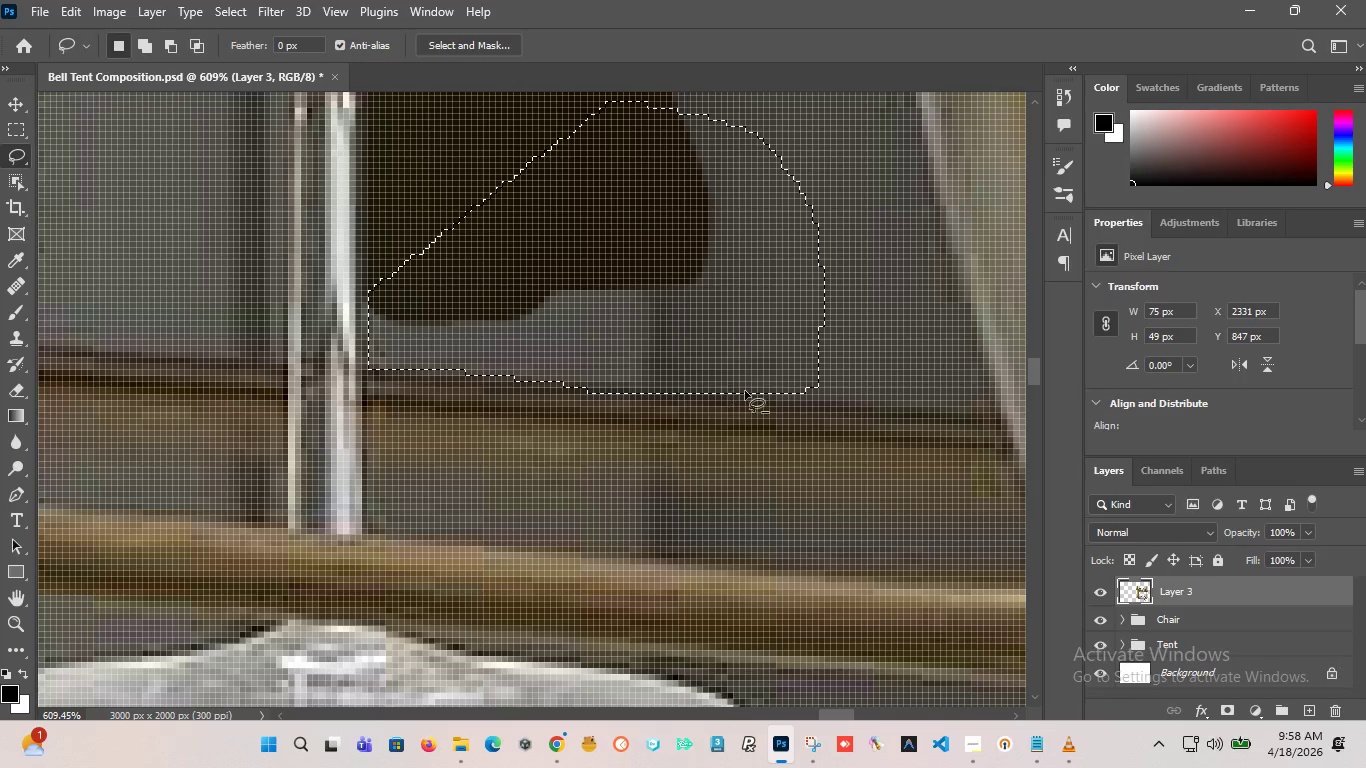 
hold_key(key=AltLeft, duration=4.06)
scroll: coordinate [750, 392], scroll_direction: up, amount: 6.0
 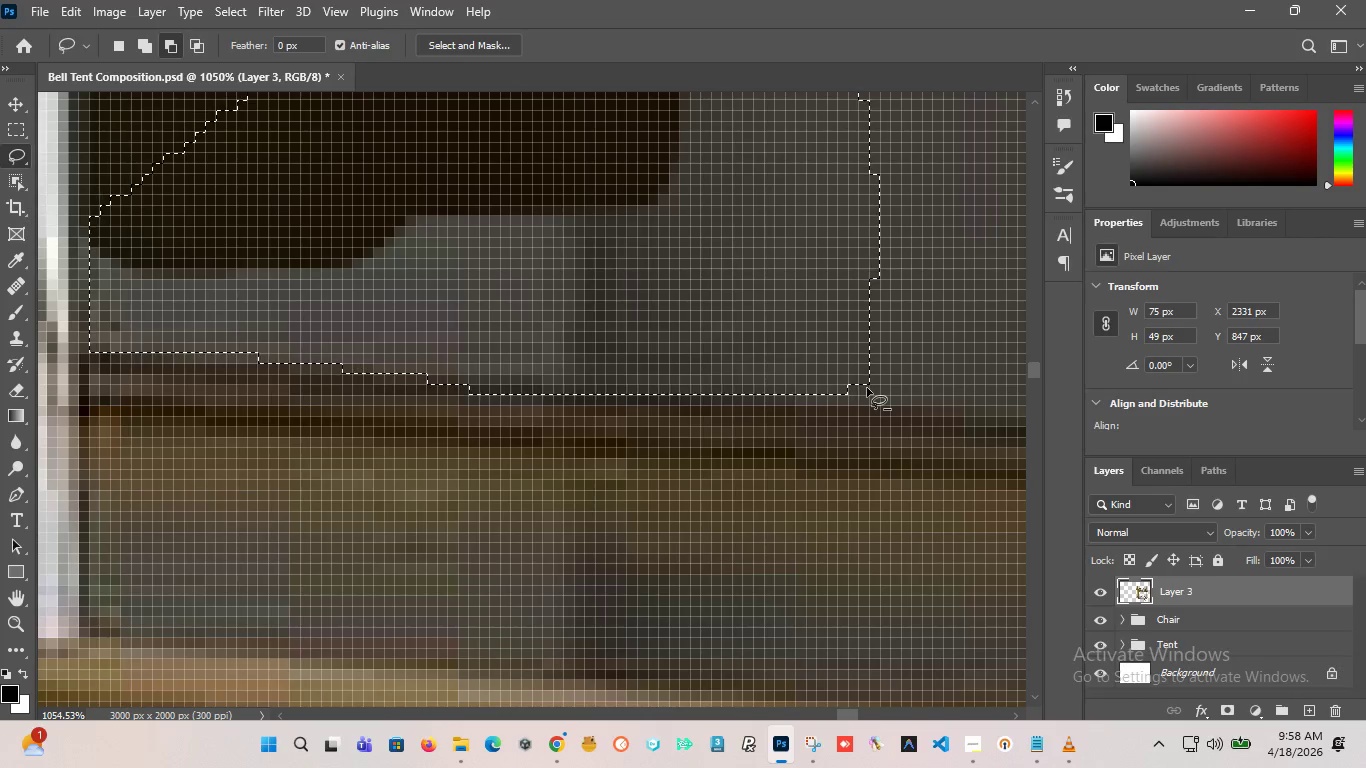 
left_click_drag(start_coordinate=[867, 388], to_coordinate=[765, 460])
 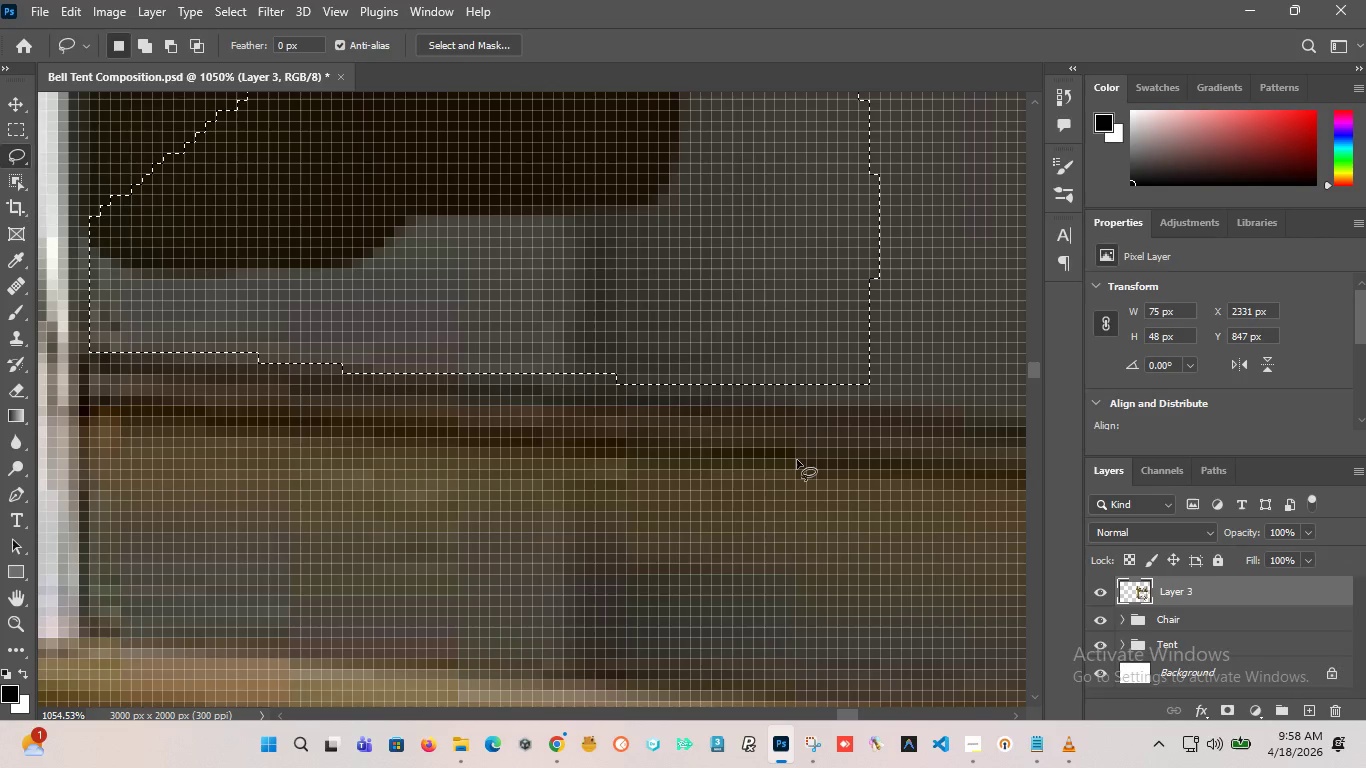 
key(Delete)
 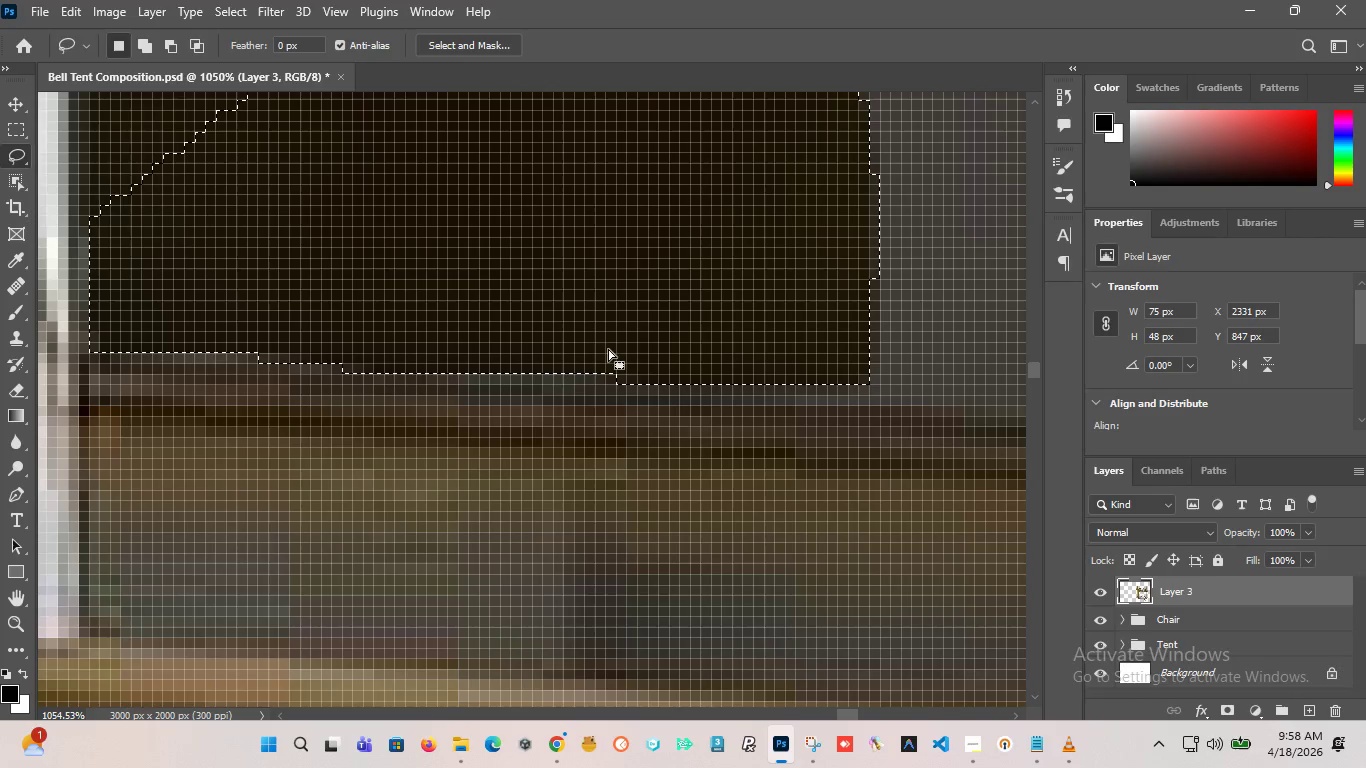 
left_click([605, 337])
 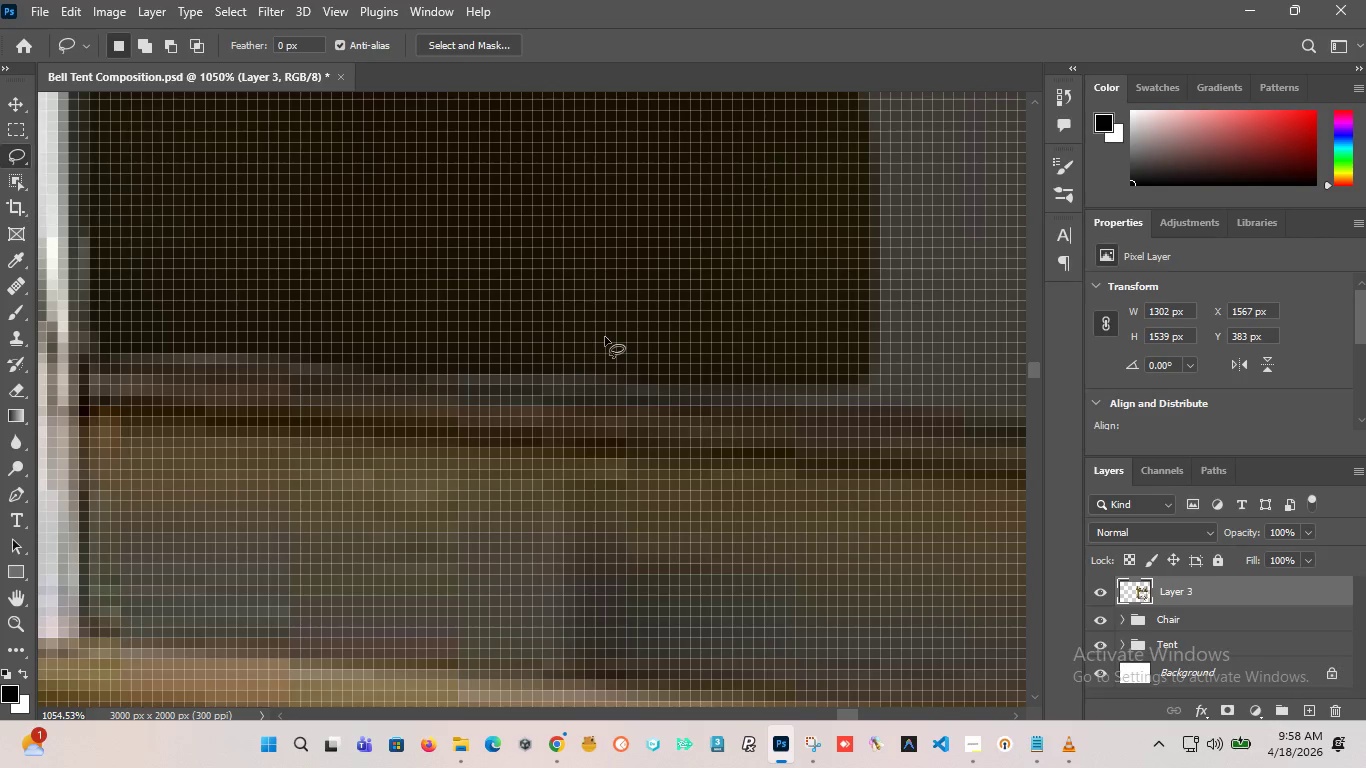 
hold_key(key=AltLeft, duration=5.77)
scroll: coordinate [470, 372], scroll_direction: down, amount: 16.0
 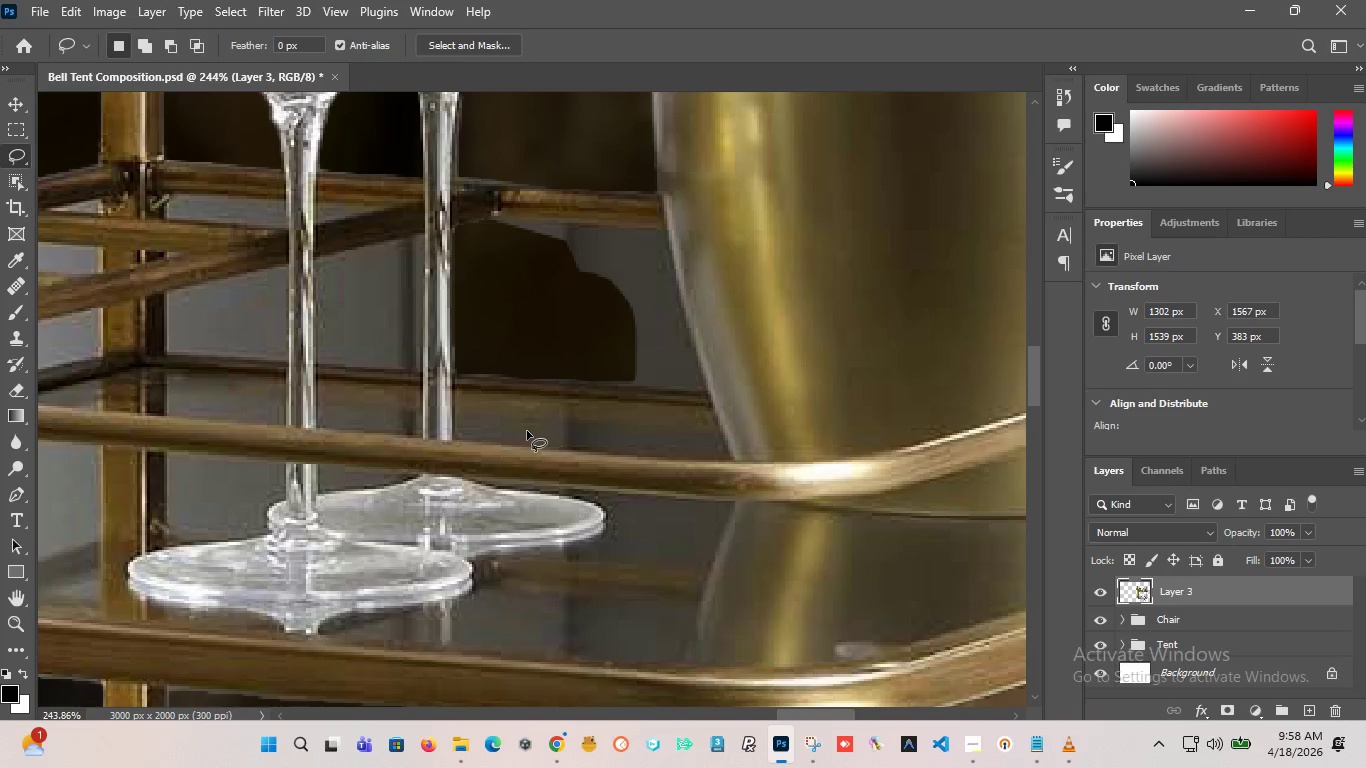 
scroll: coordinate [429, 376], scroll_direction: up, amount: 16.0
 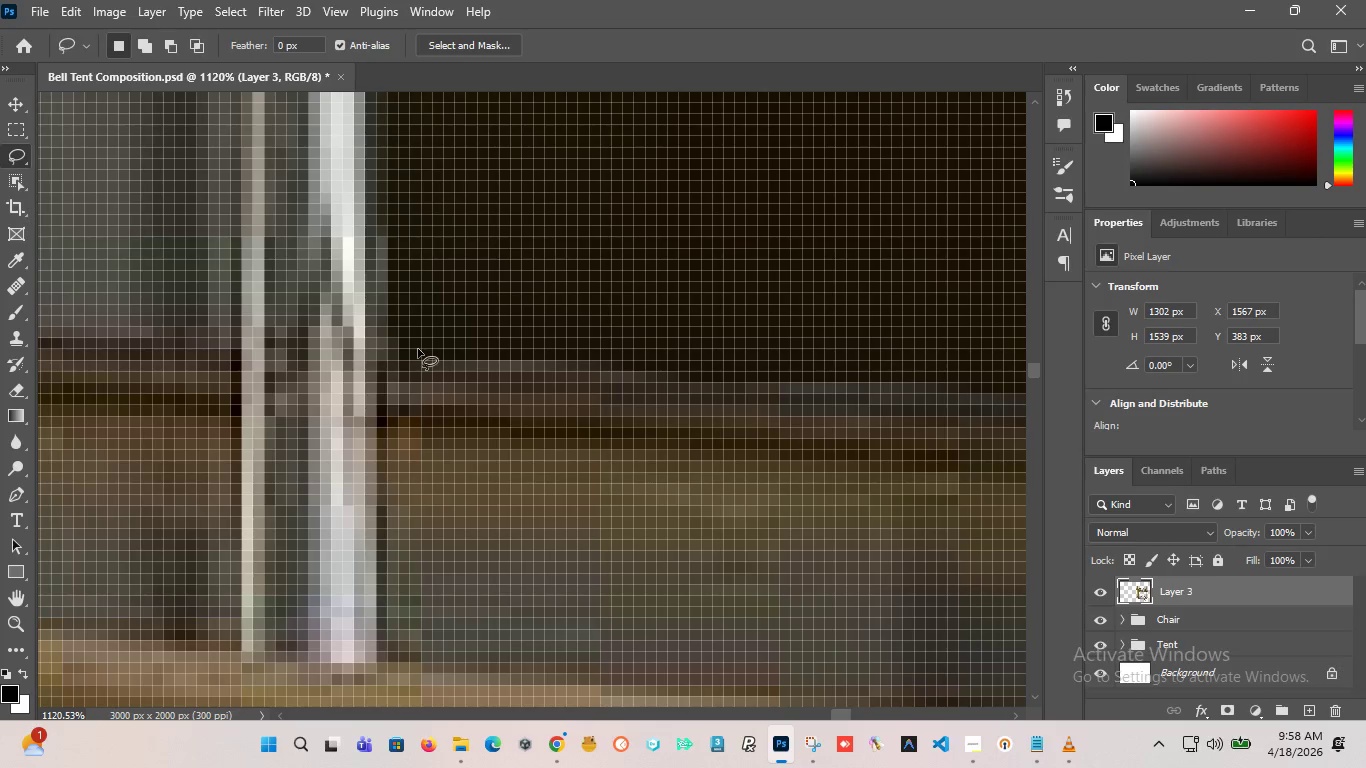 
left_click_drag(start_coordinate=[418, 349], to_coordinate=[675, 310])
 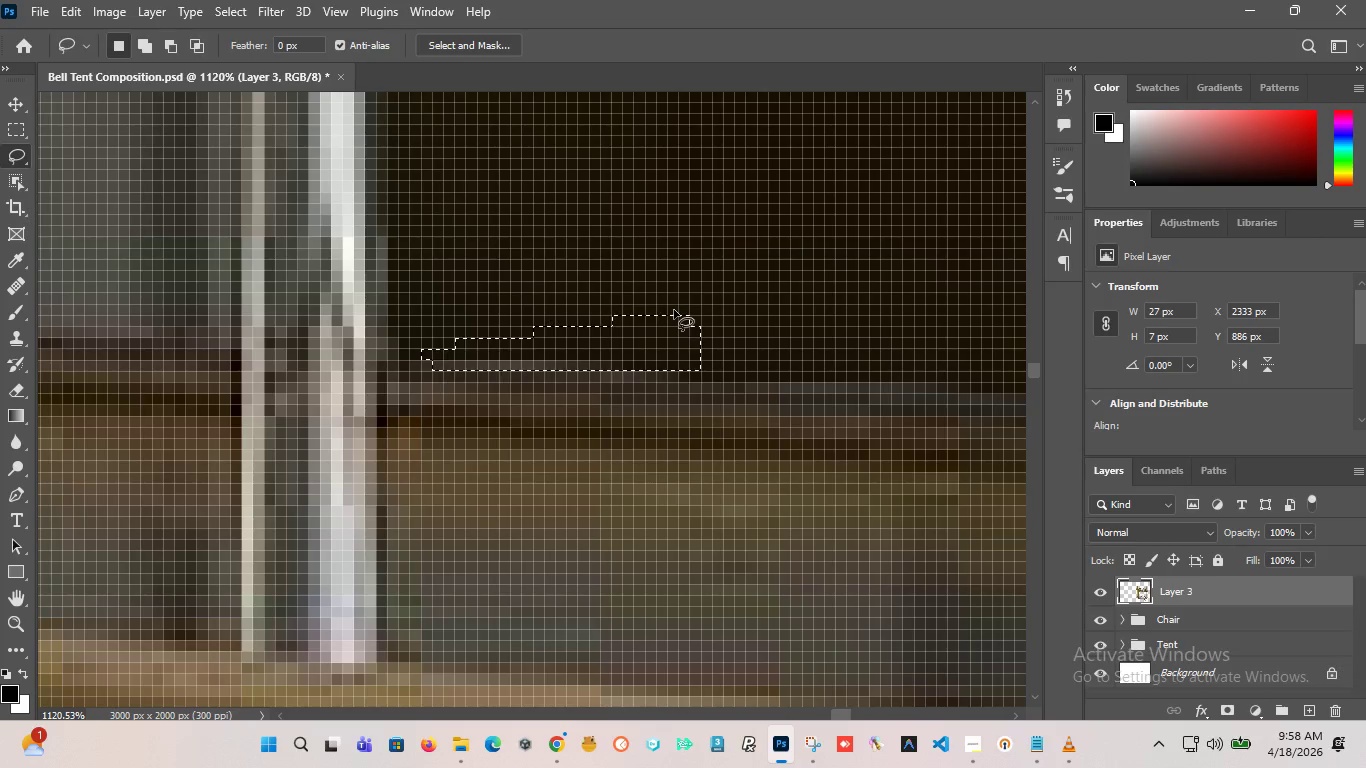 
key(Delete)
 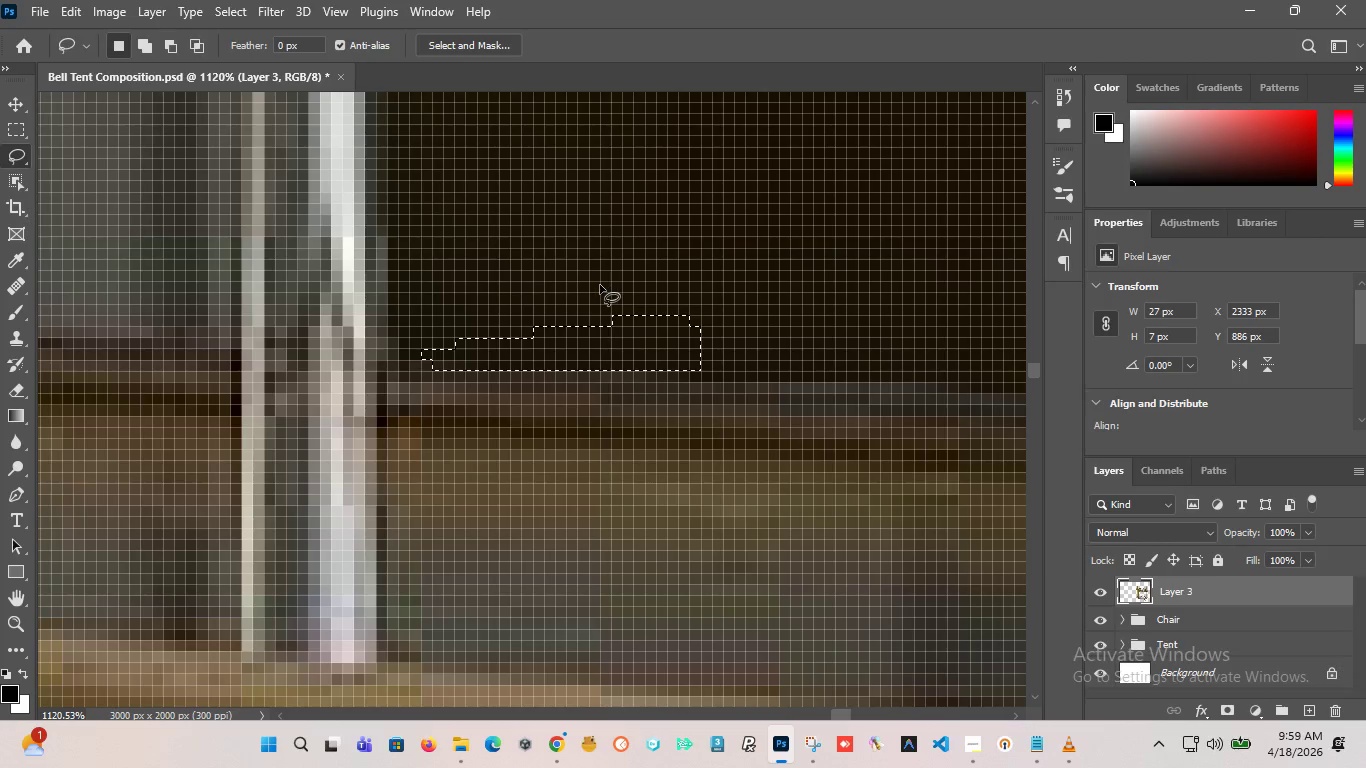 
left_click([564, 283])
 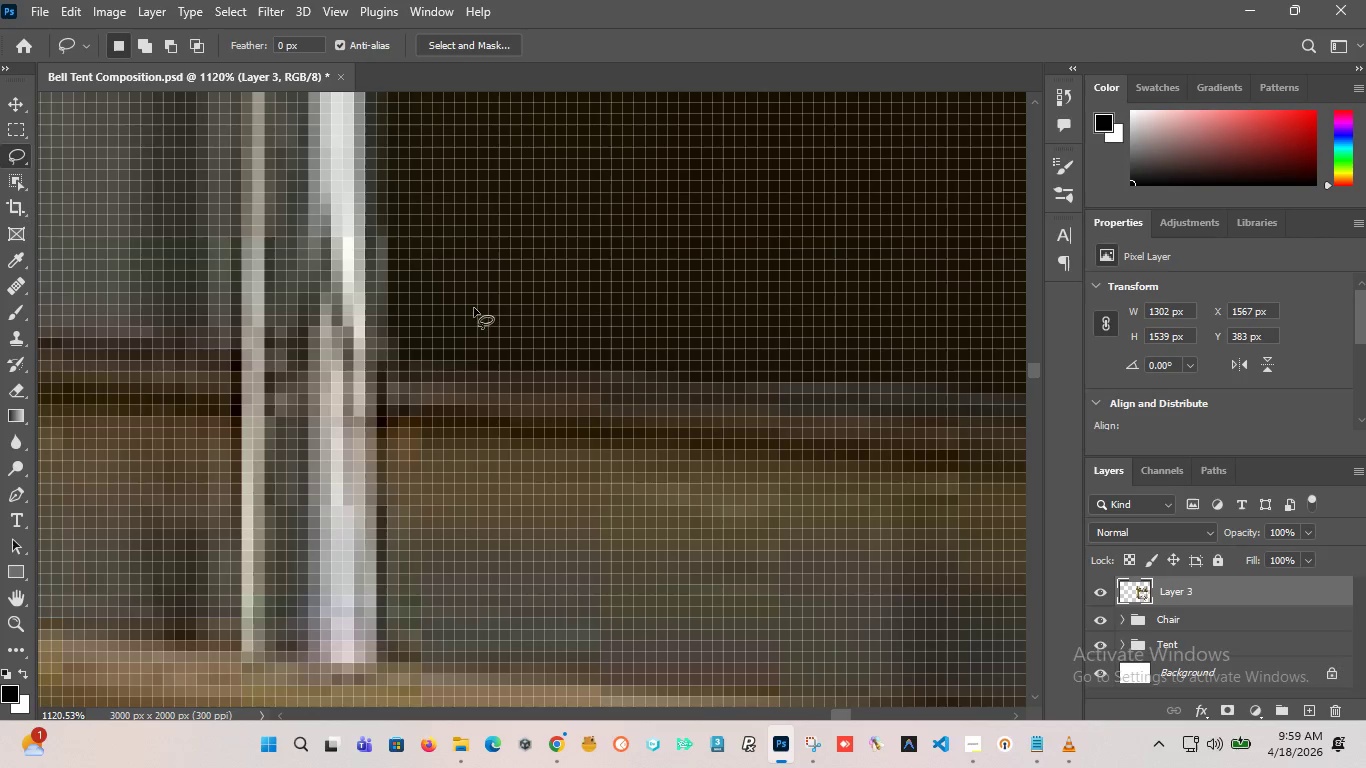 
hold_key(key=AltLeft, duration=3.06)
scroll: coordinate [488, 339], scroll_direction: down, amount: 21.0
 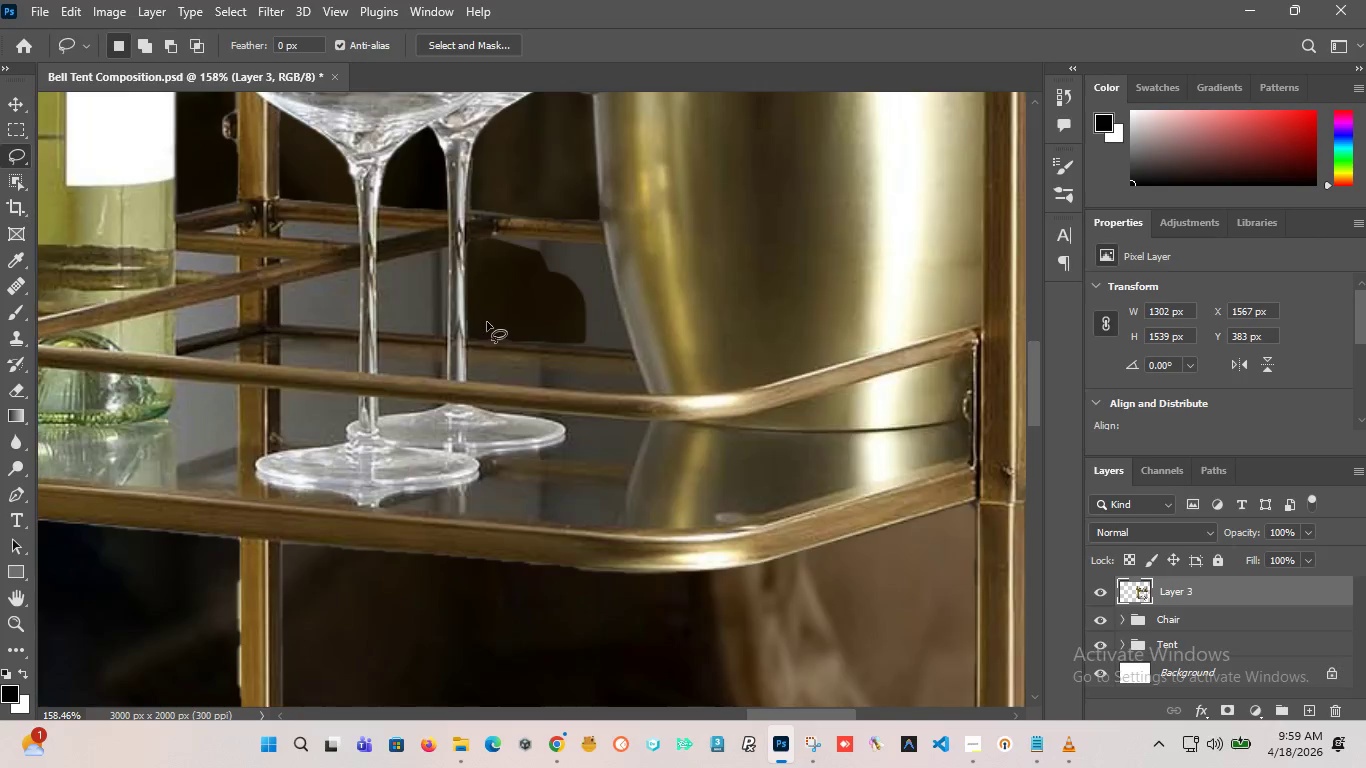 
scroll: coordinate [460, 322], scroll_direction: up, amount: 21.0
 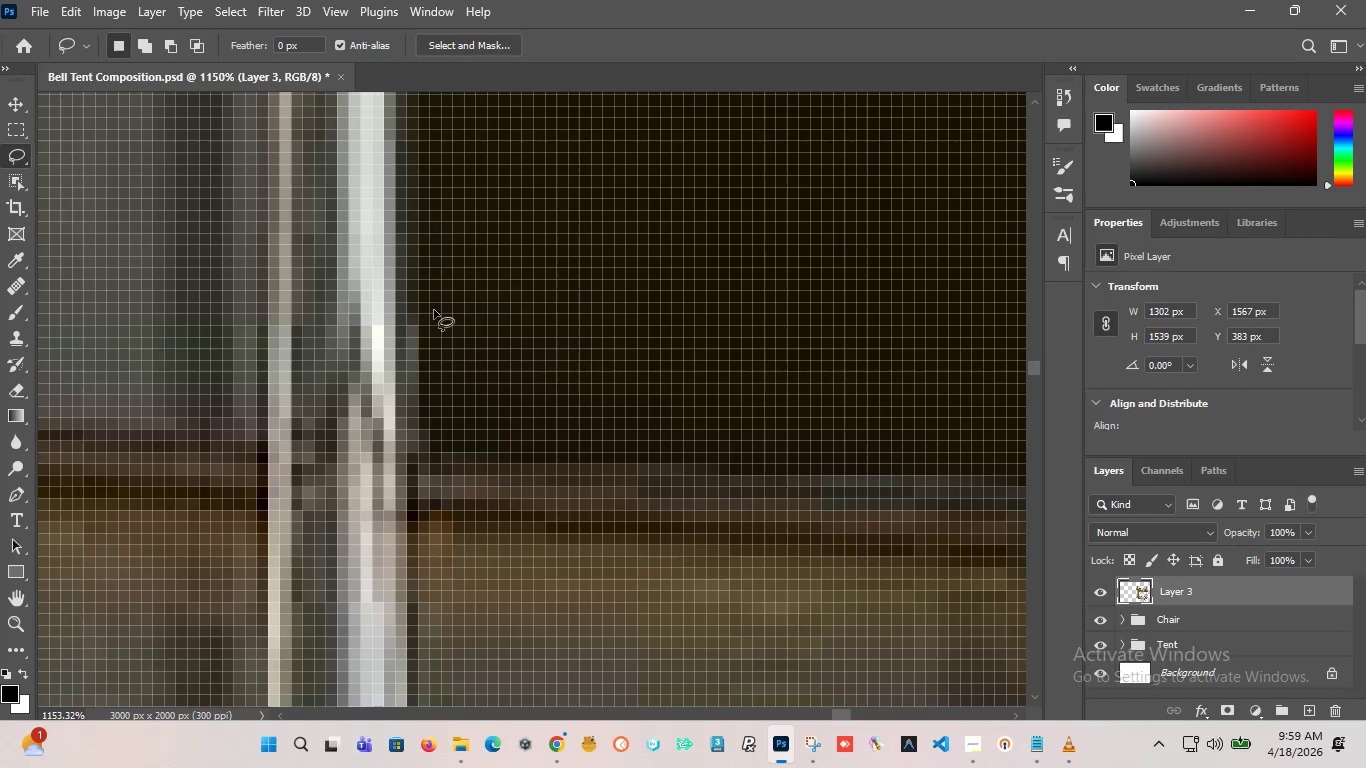 
left_click_drag(start_coordinate=[434, 310], to_coordinate=[598, 425])
 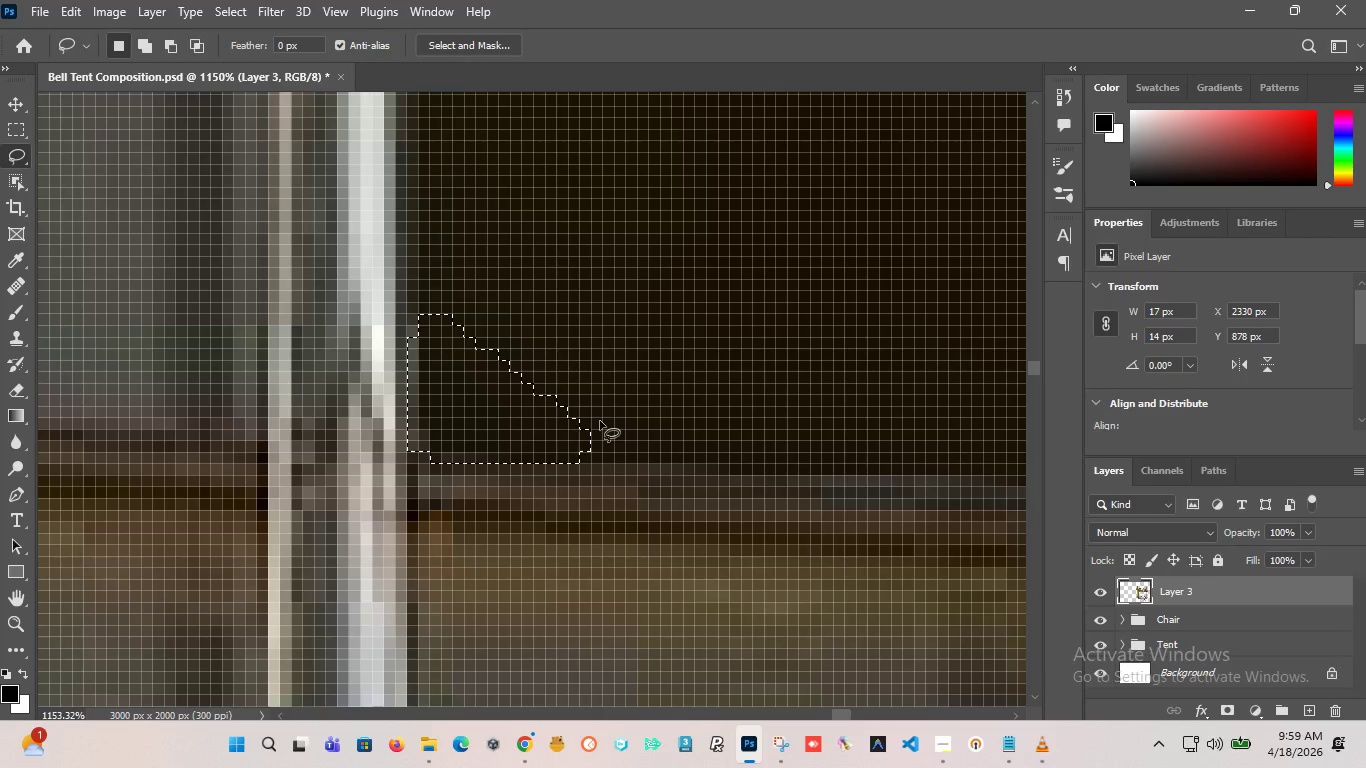 
key(Delete)
 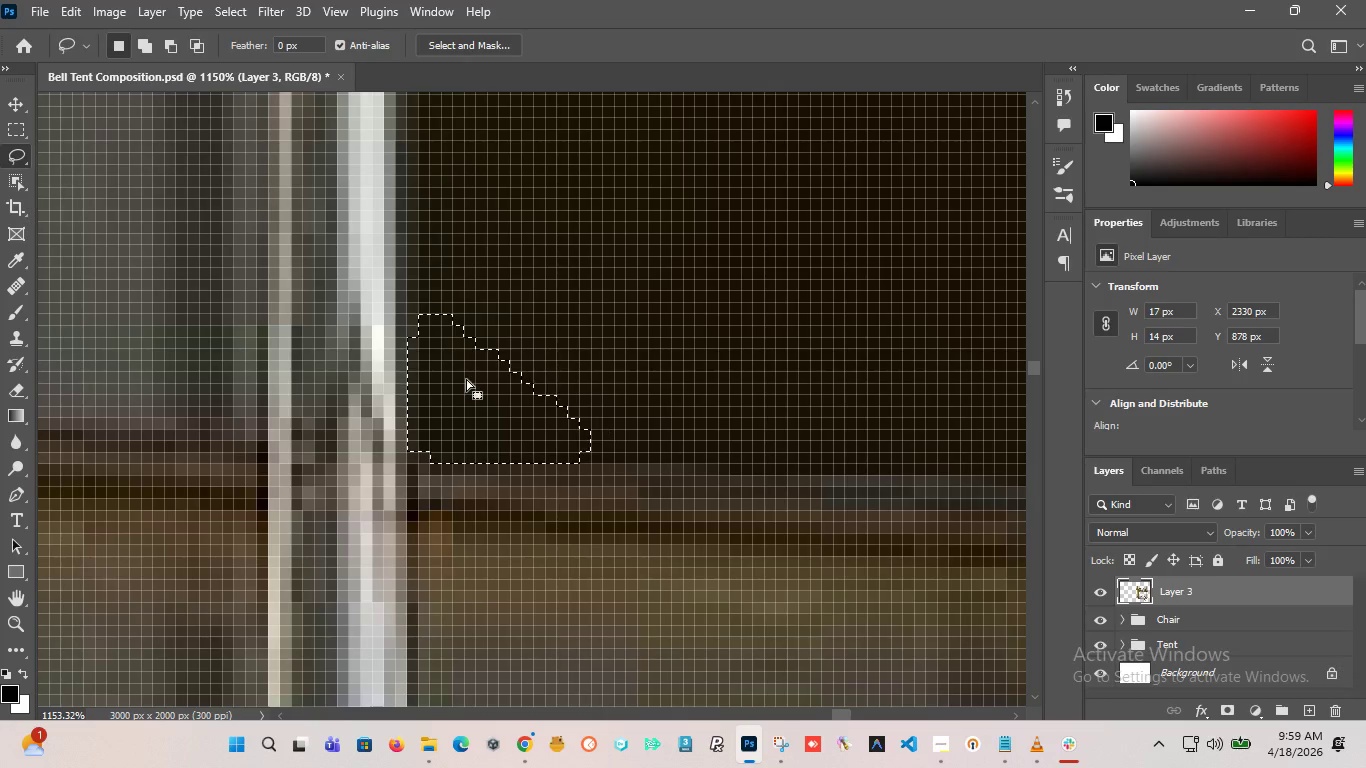 
left_click([519, 379])
 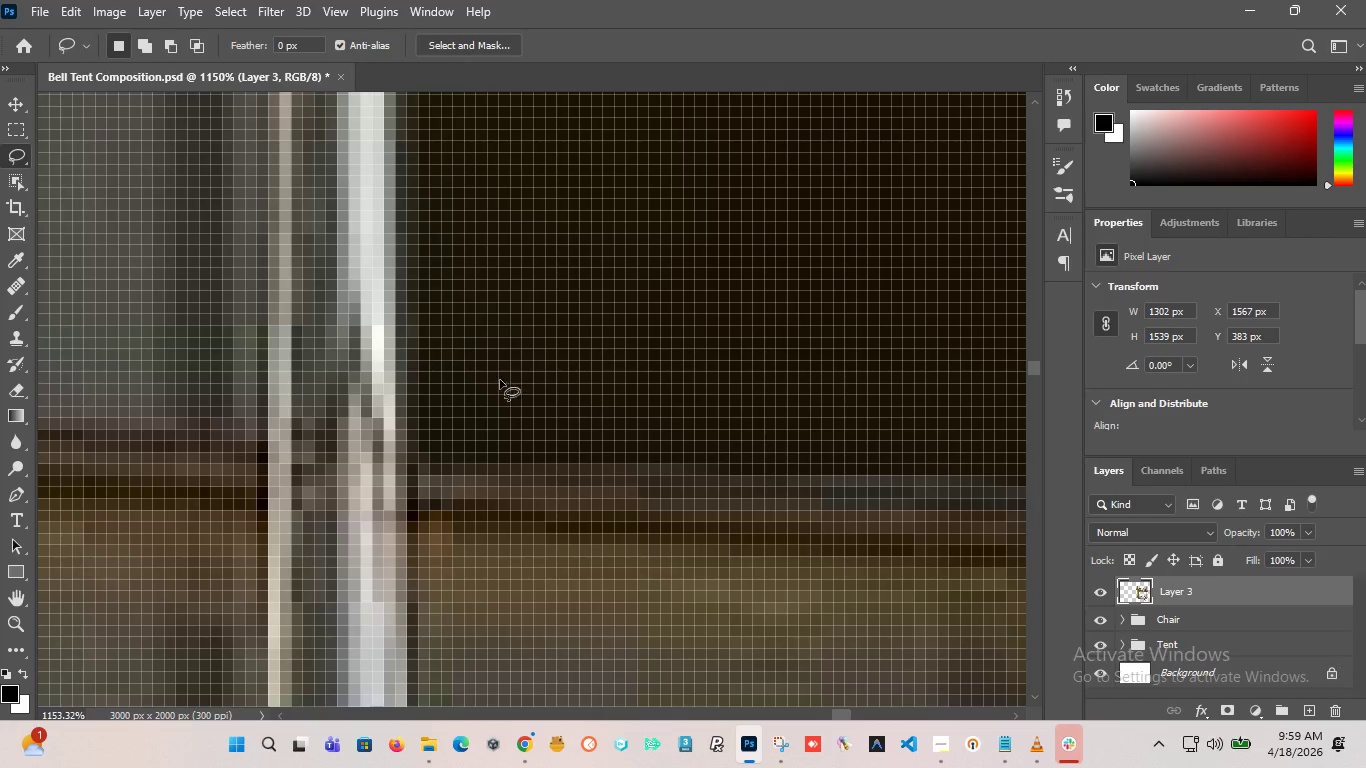 
hold_key(key=AltLeft, duration=2.97)
scroll: coordinate [420, 418], scroll_direction: down, amount: 10.0
 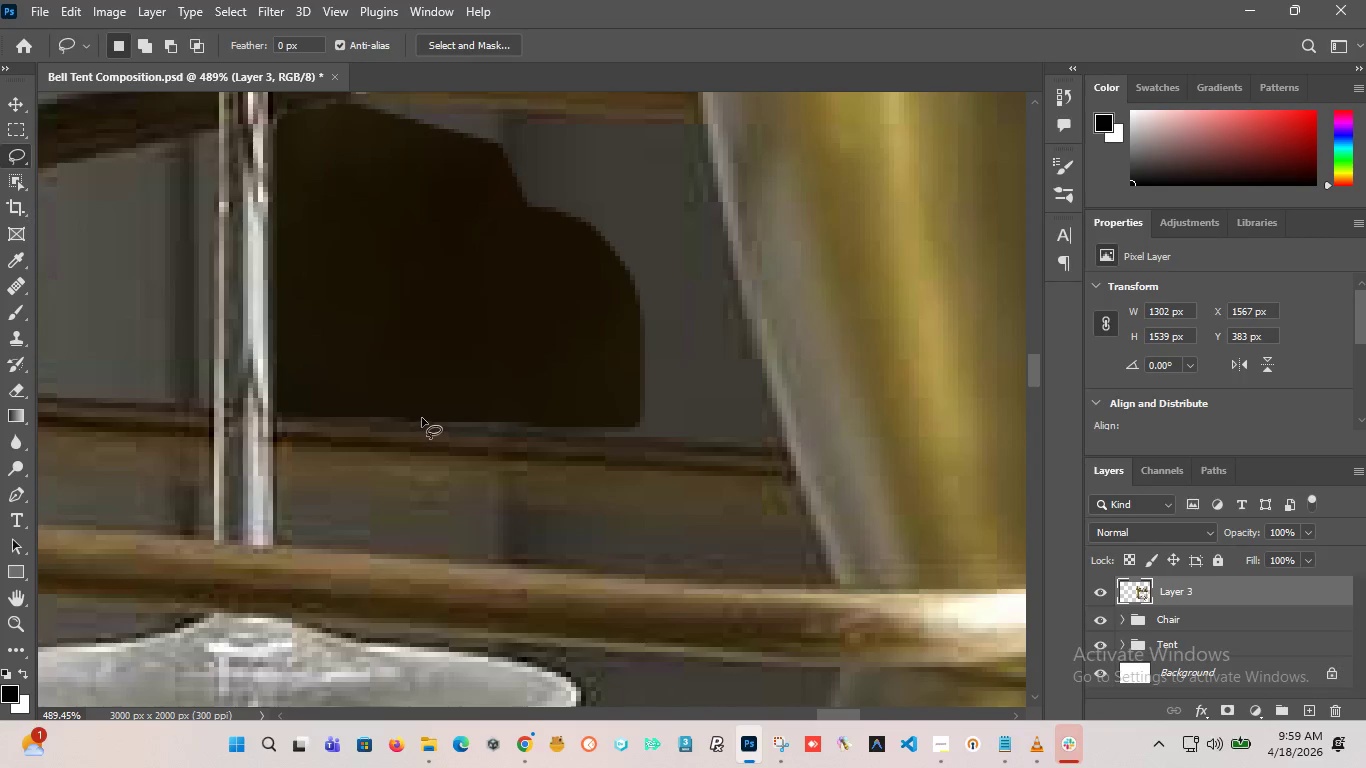 
left_click_drag(start_coordinate=[422, 418], to_coordinate=[395, 139])
 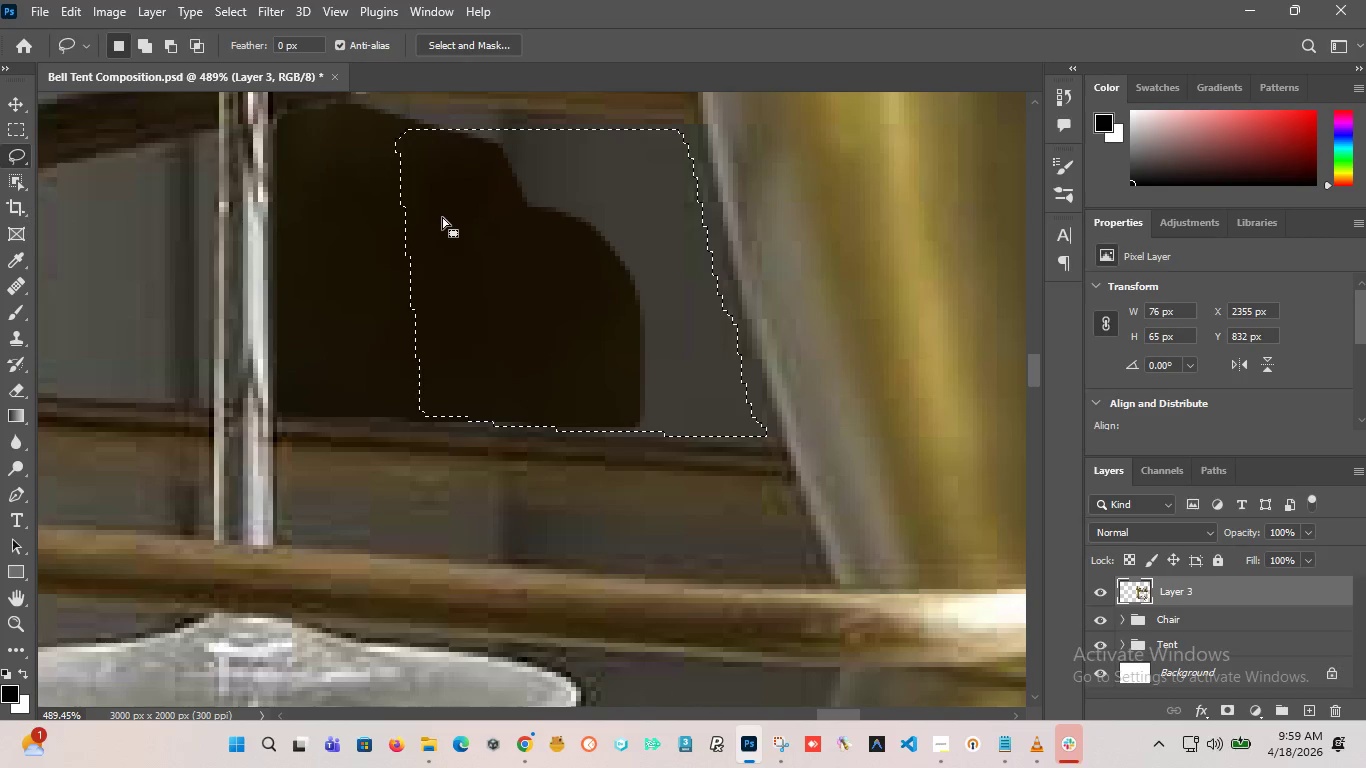 
key(Delete)
 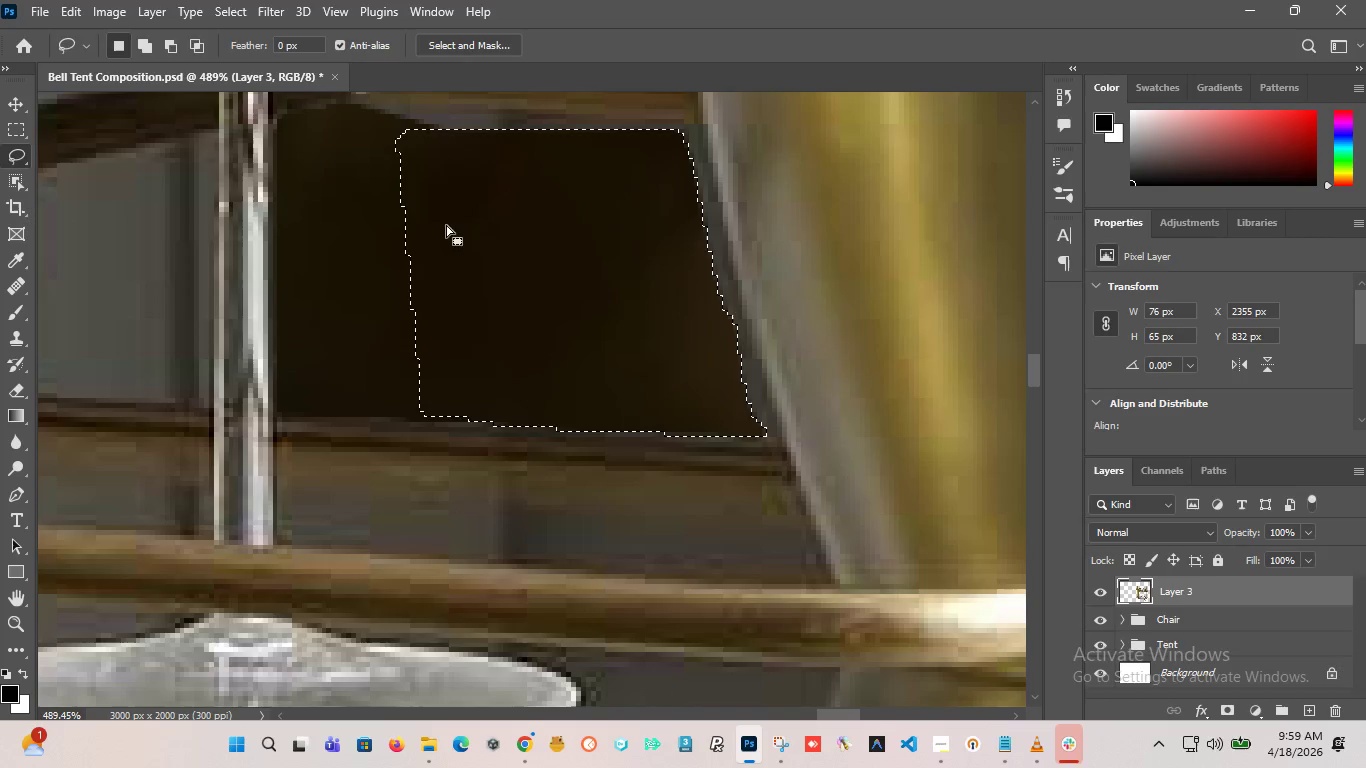 
left_click([461, 226])
 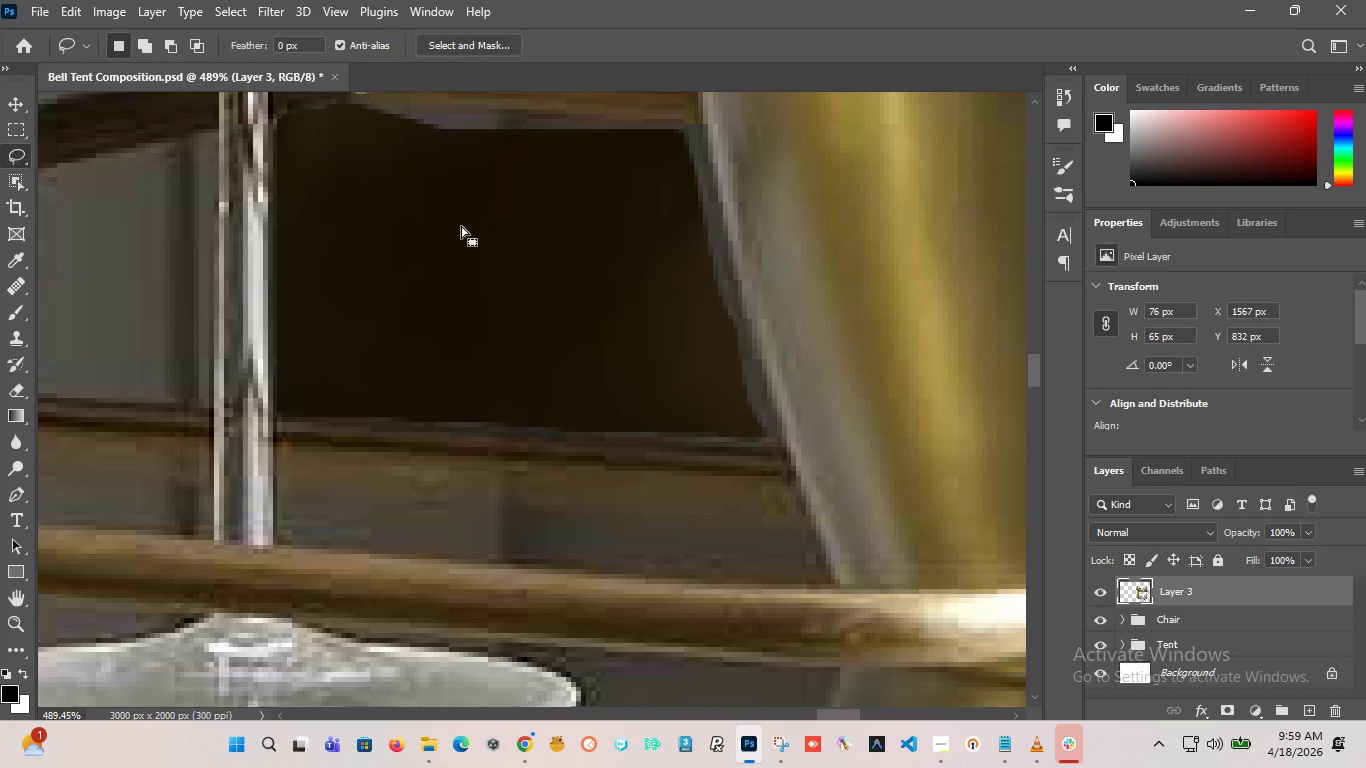 
hold_key(key=AltLeft, duration=4.7)
scroll: coordinate [547, 304], scroll_direction: down, amount: 14.0
 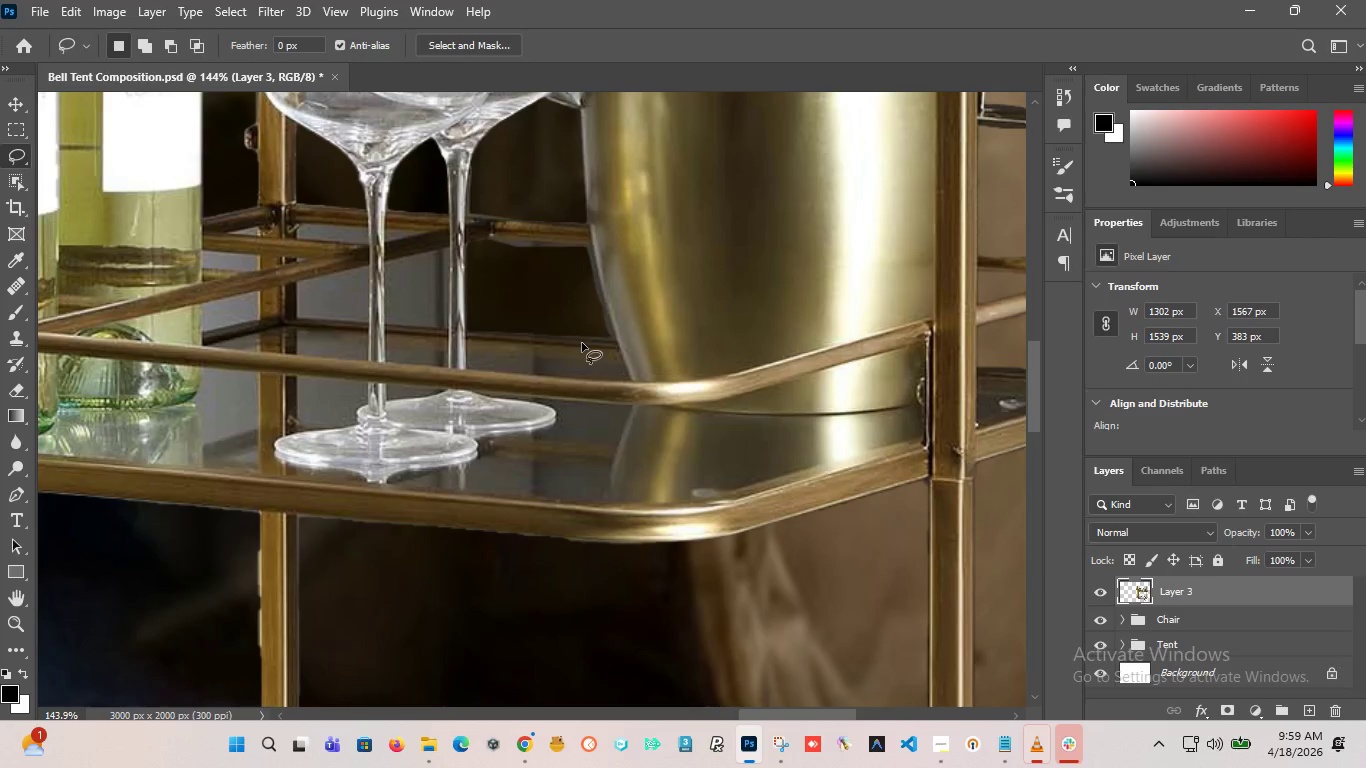 
scroll: coordinate [595, 237], scroll_direction: up, amount: 14.0
 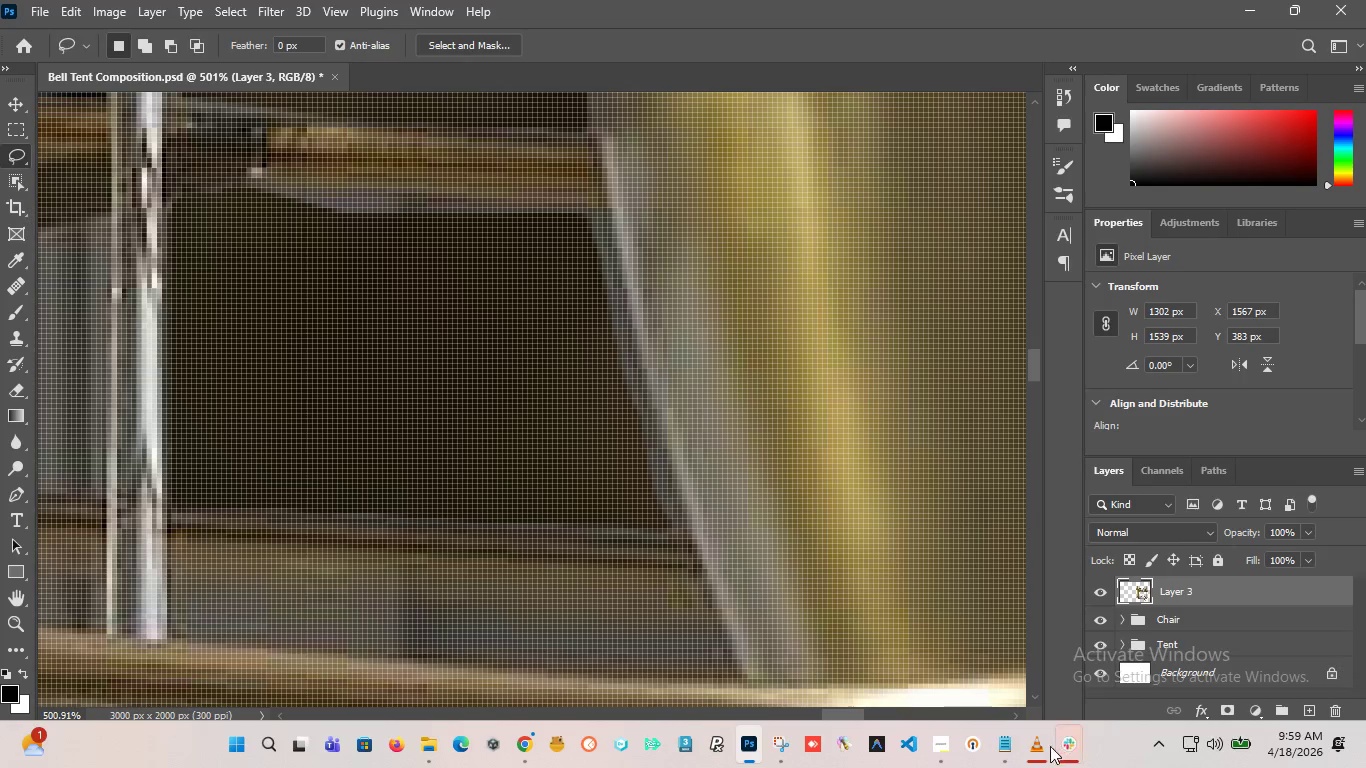 
left_click([1038, 748])
 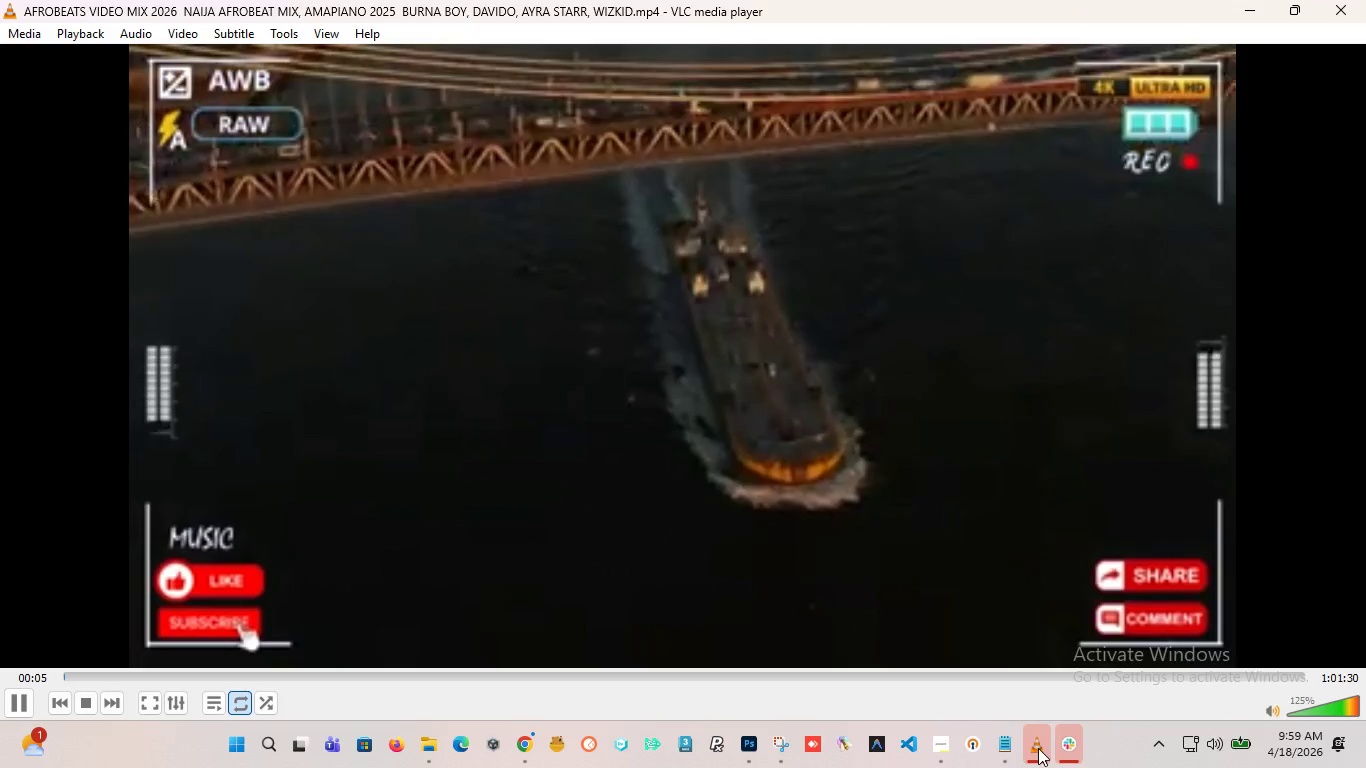 
left_click([1038, 748])
 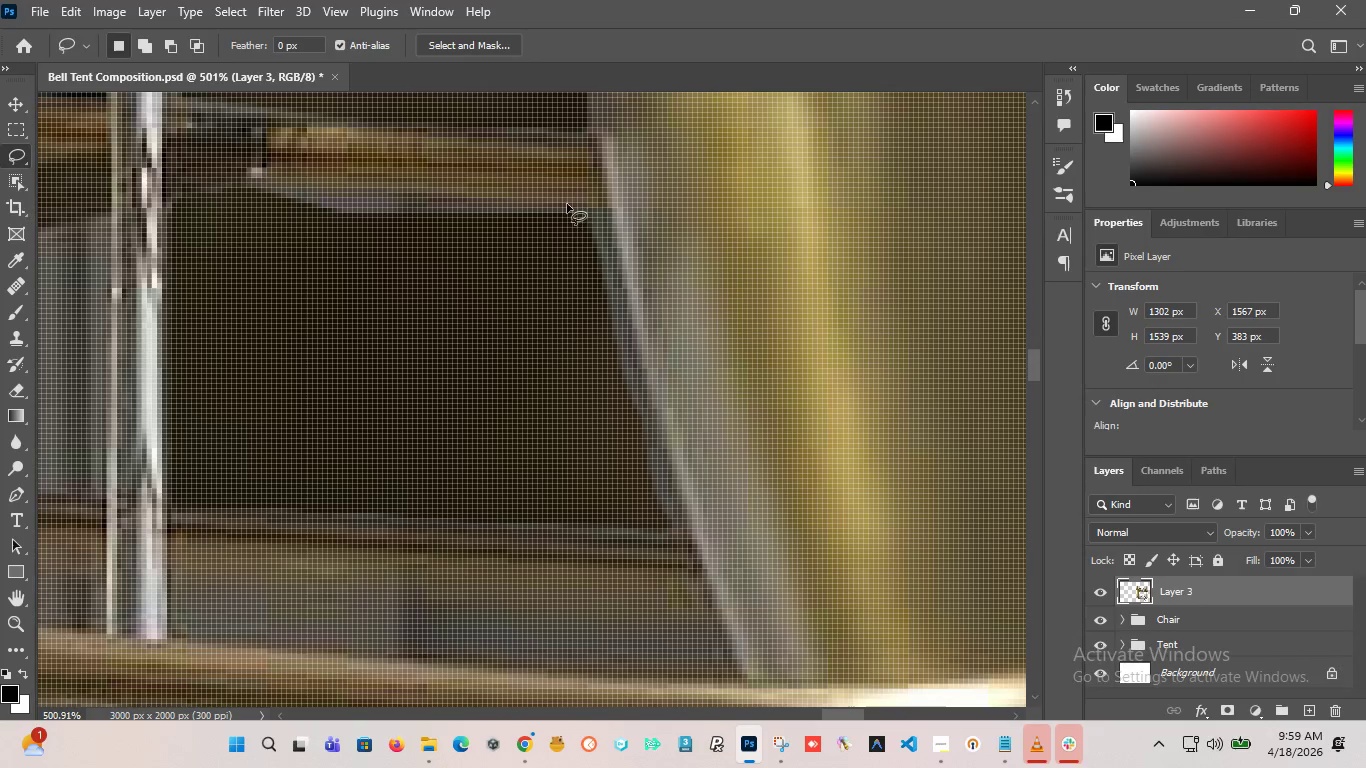 
hold_key(key=AltLeft, duration=0.33)
 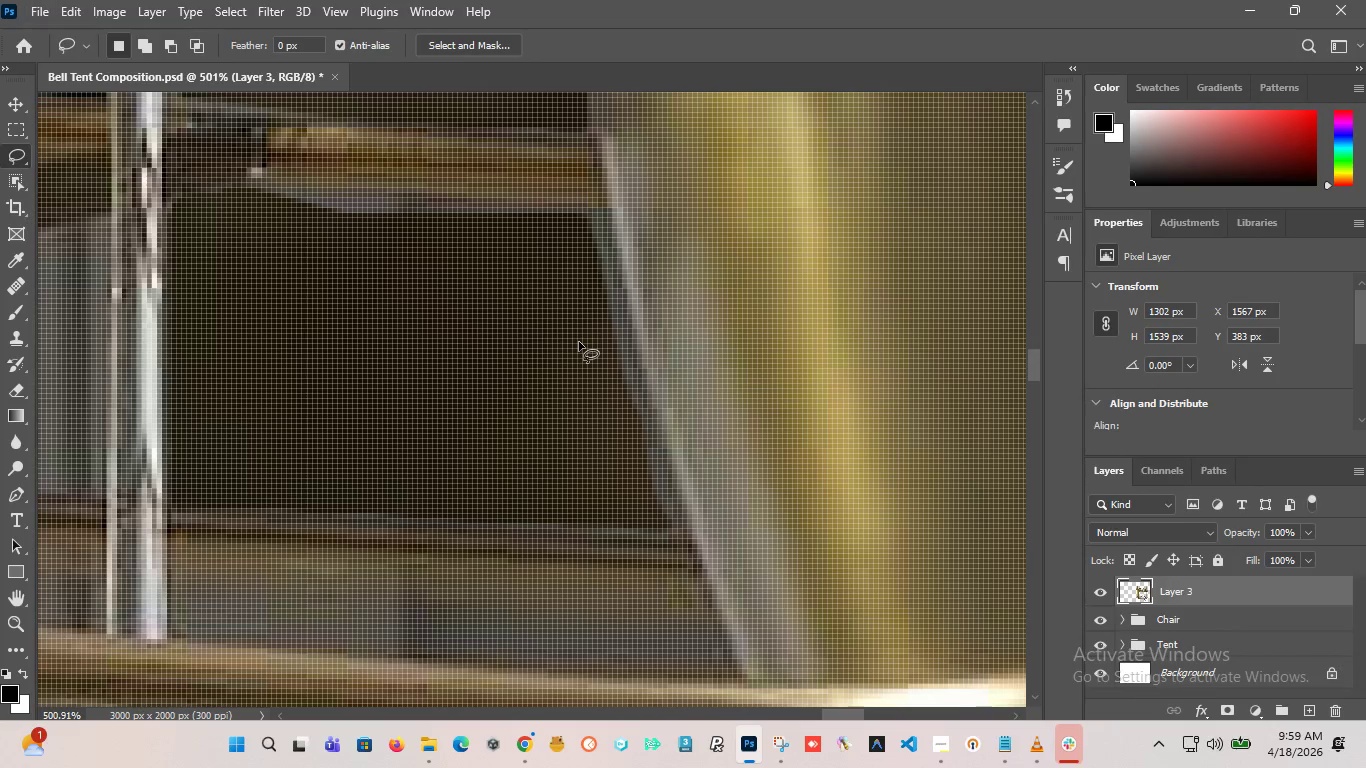 
left_click([579, 342])
 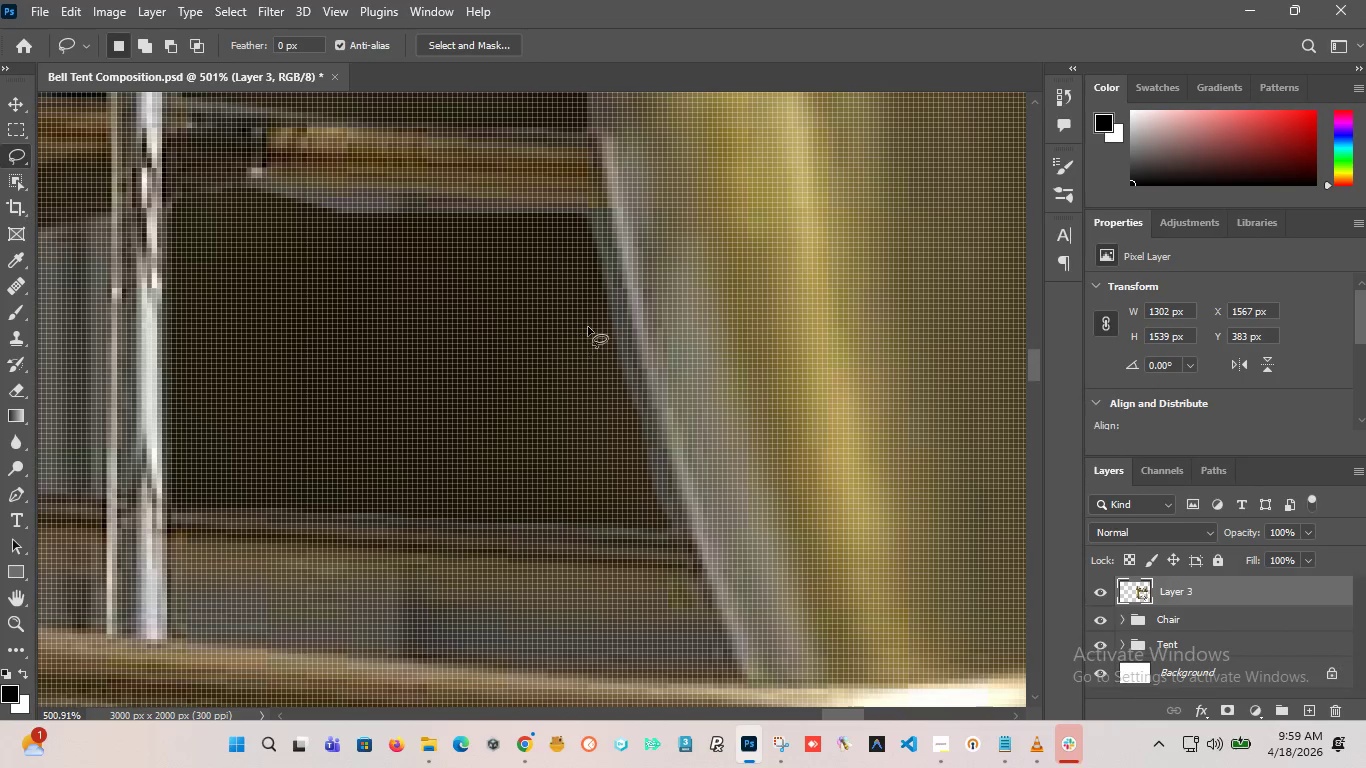 
hold_key(key=AltLeft, duration=0.5)
scroll: coordinate [588, 327], scroll_direction: down, amount: 3.0
 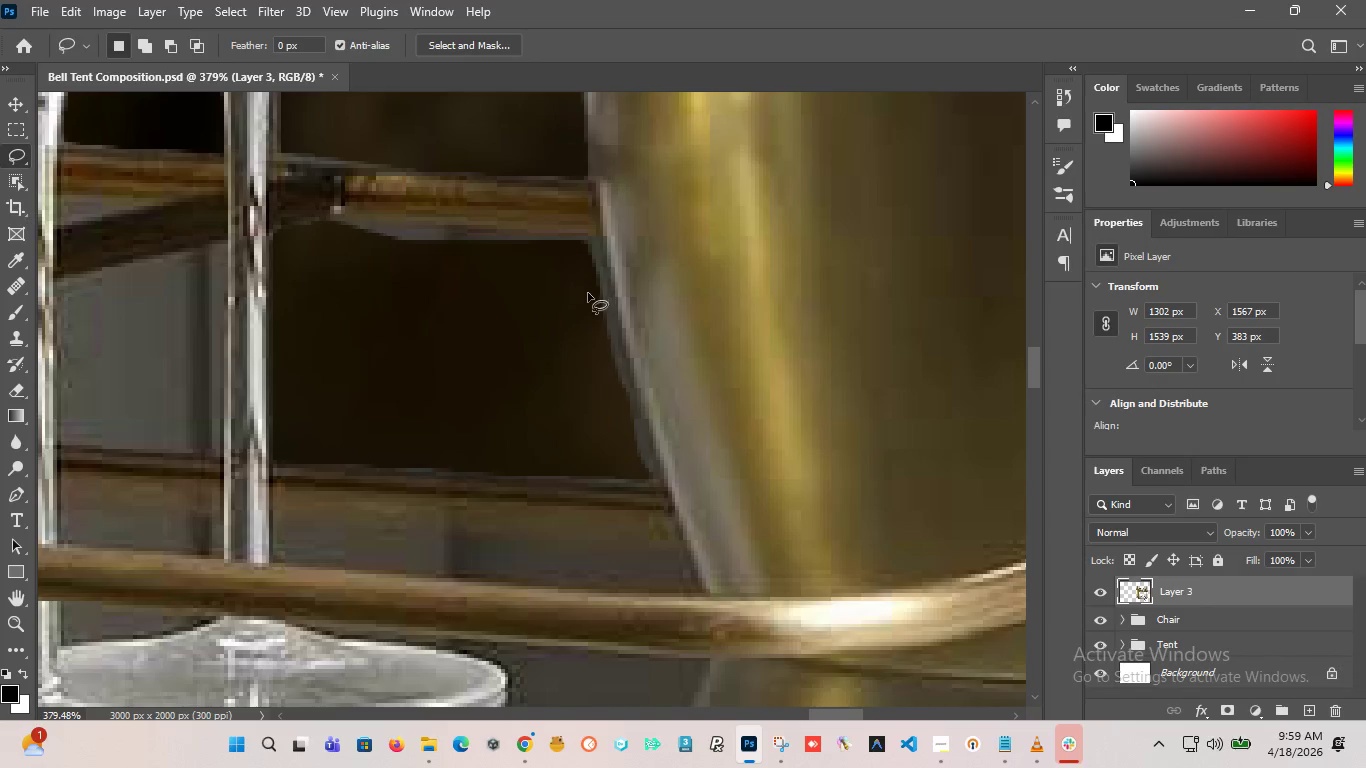 
hold_key(key=AltLeft, duration=2.25)
scroll: coordinate [594, 400], scroll_direction: down, amount: 15.0
 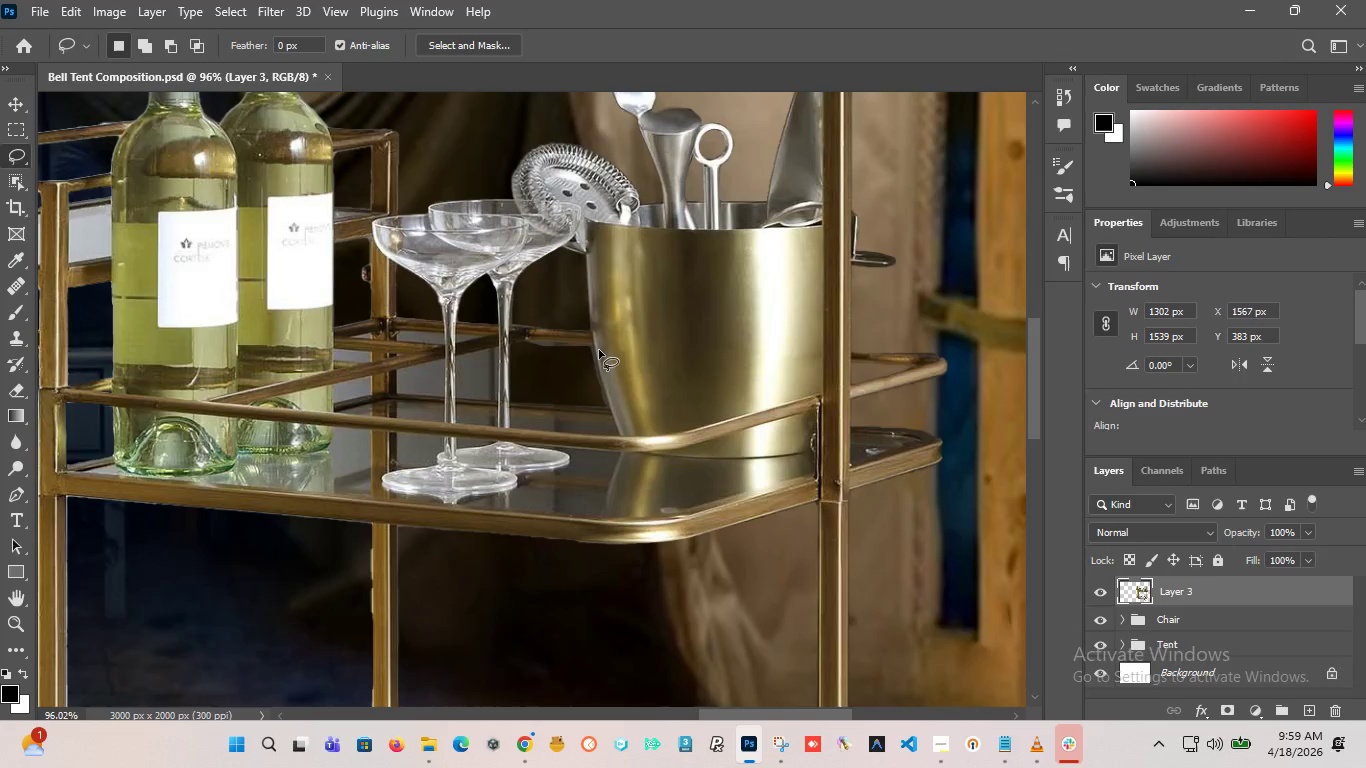 
scroll: coordinate [585, 357], scroll_direction: up, amount: 17.0
 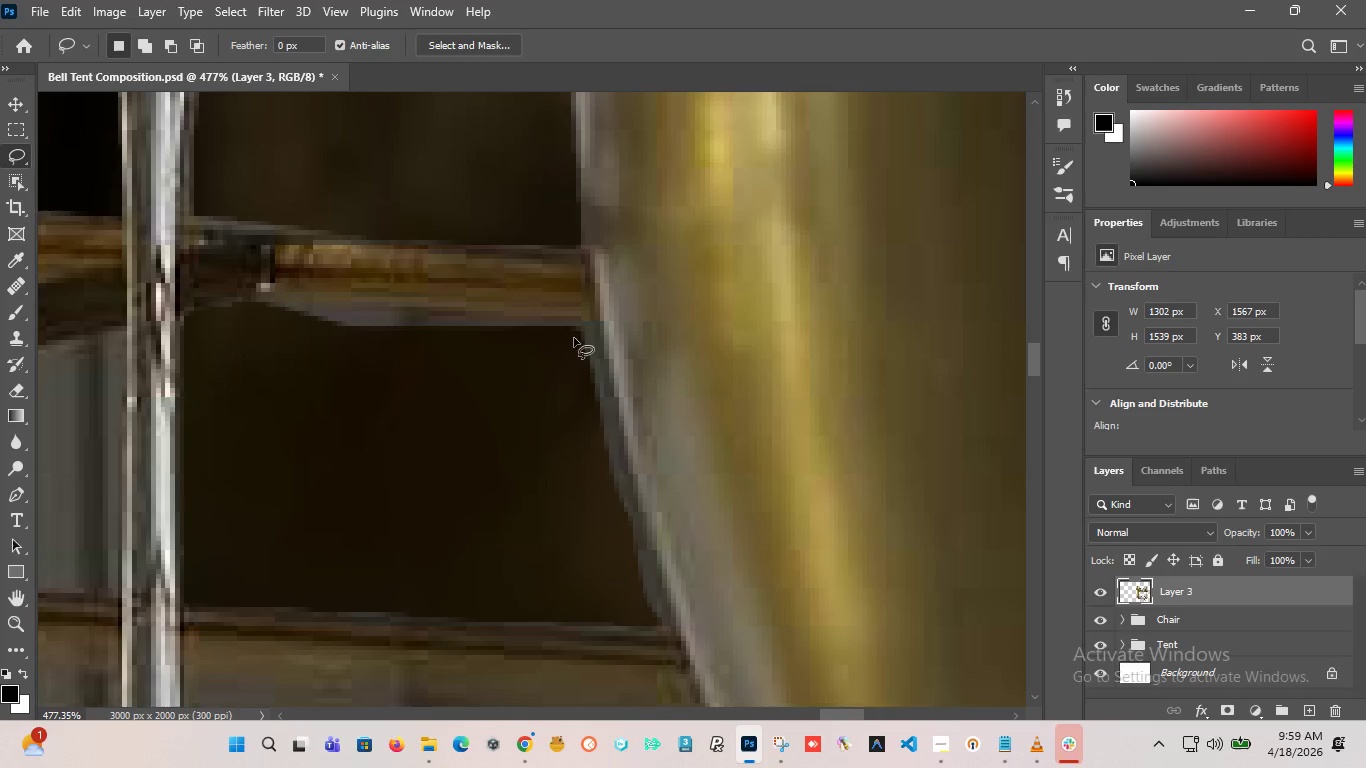 
left_click_drag(start_coordinate=[574, 338], to_coordinate=[586, 591])
 